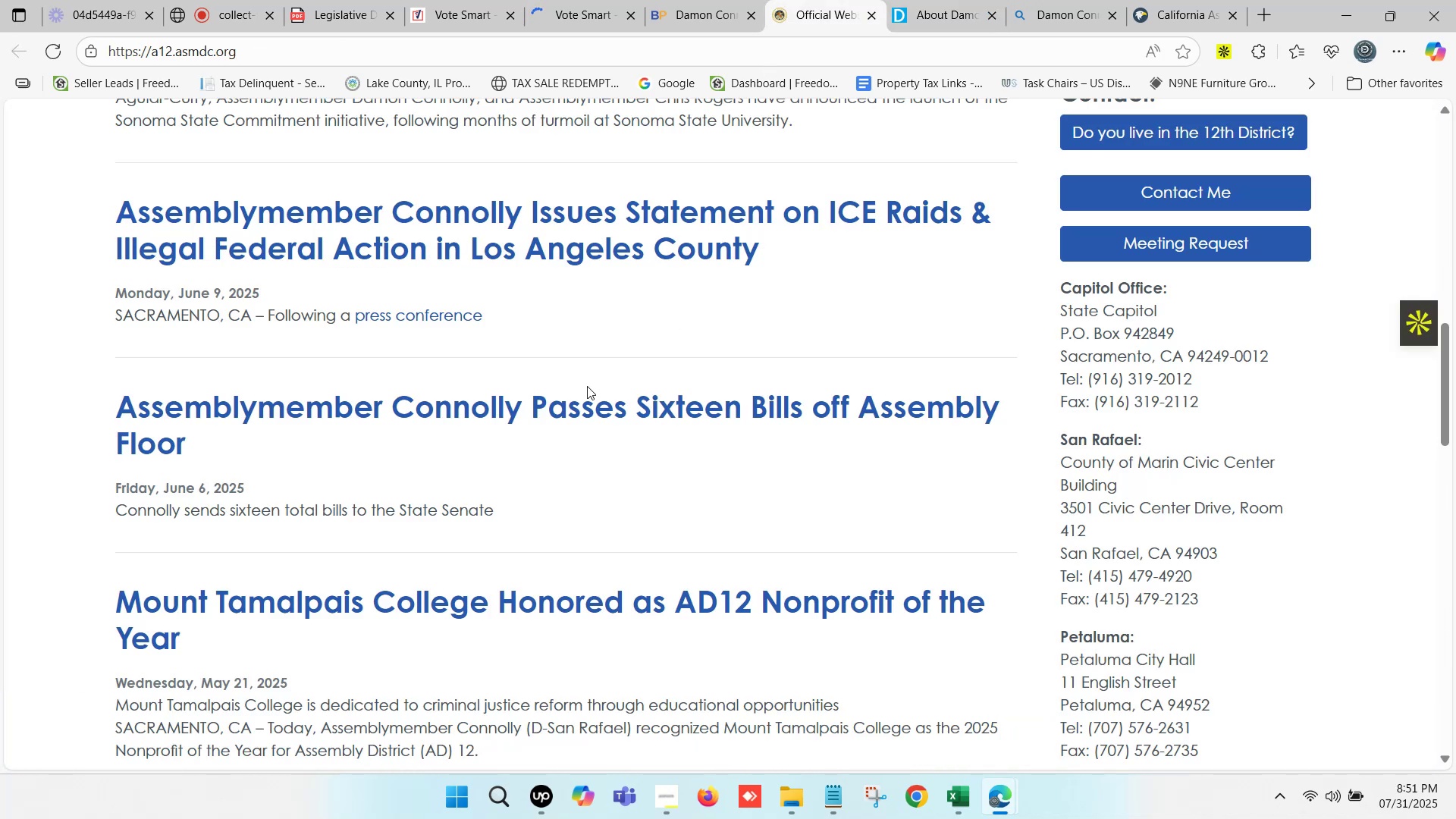 
scroll: coordinate [711, 482], scroll_direction: down, amount: 3.0
 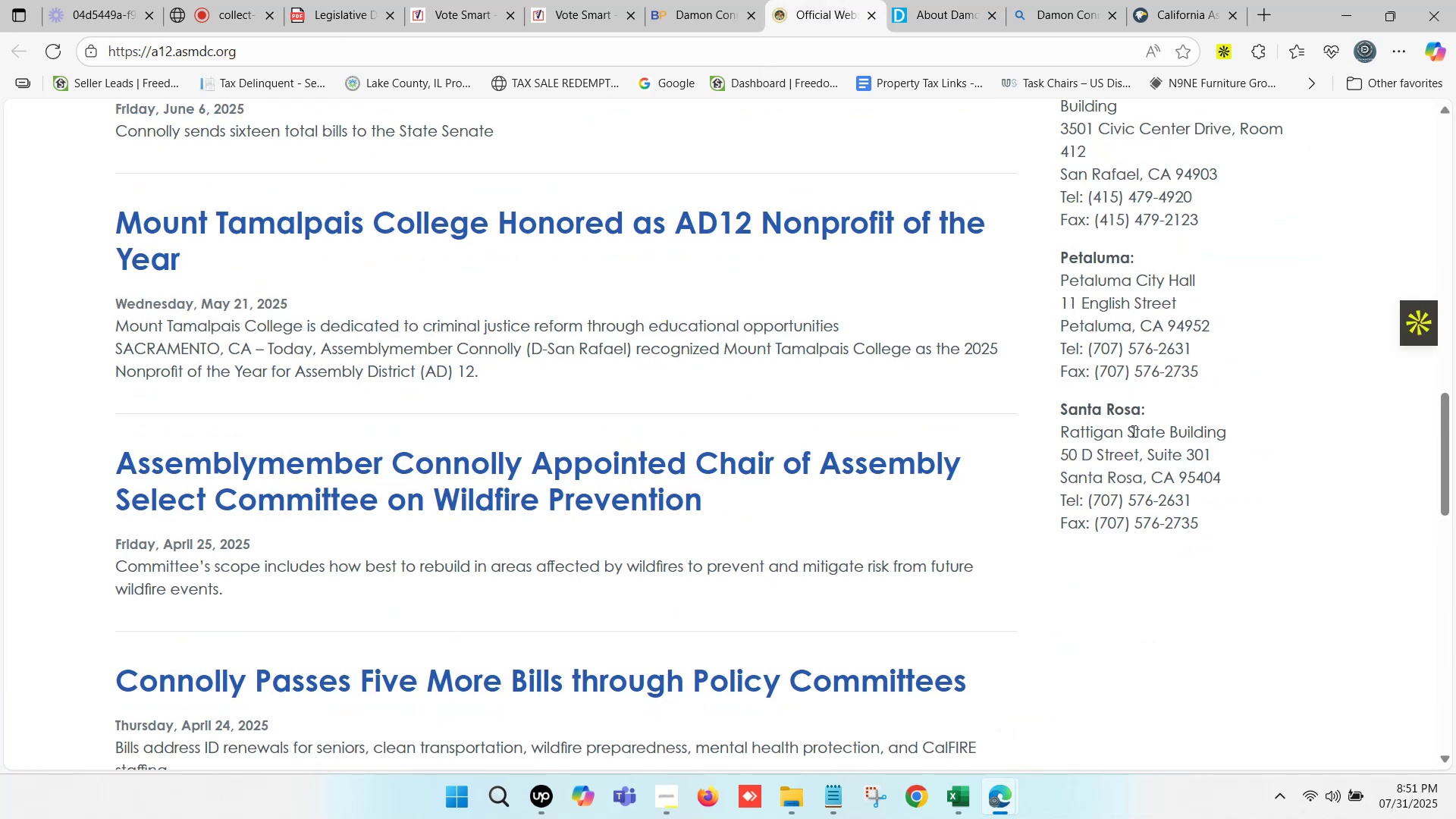 
scroll: coordinate [1148, 355], scroll_direction: up, amount: 2.0
 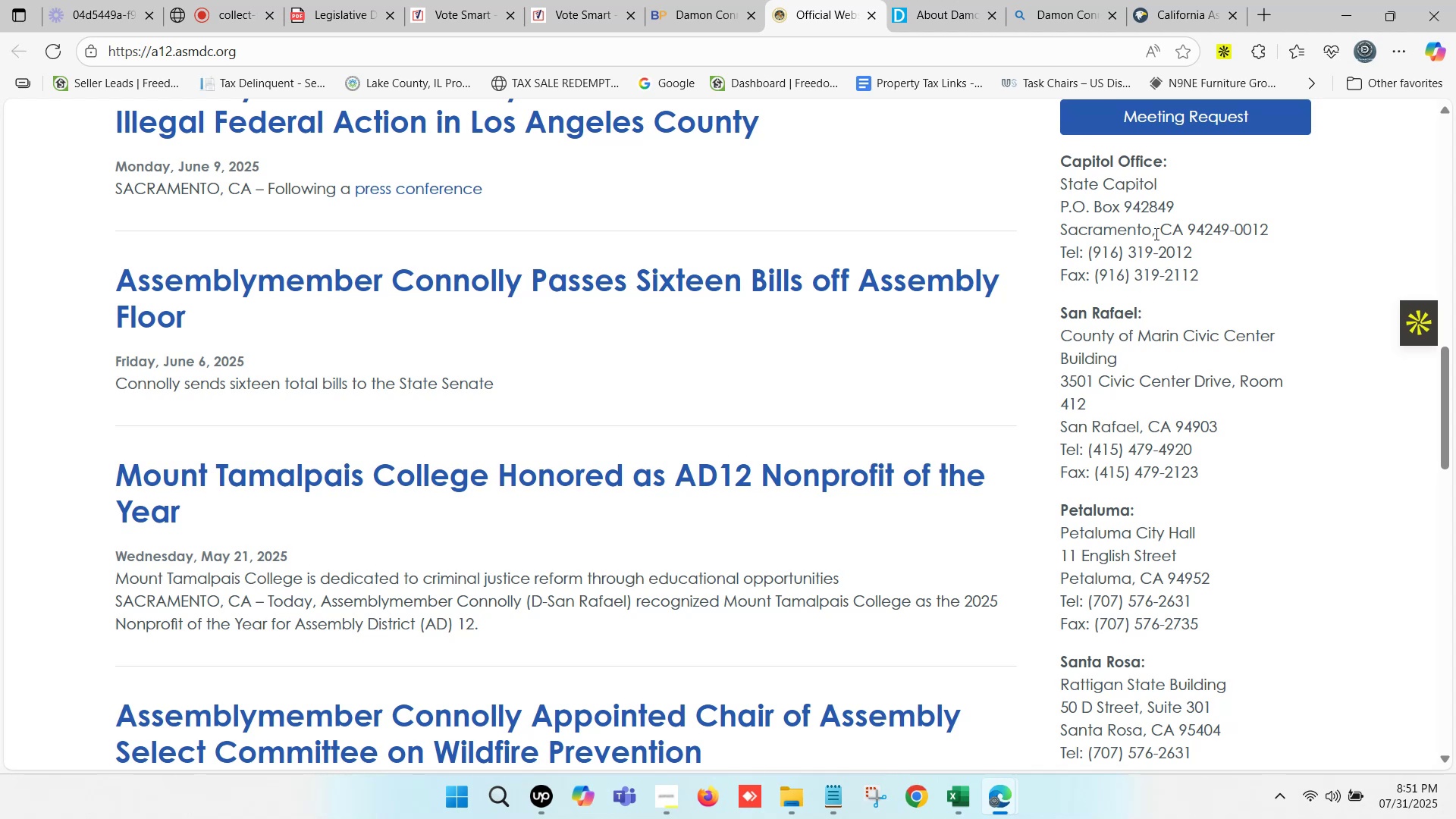 
wait(8.97)
 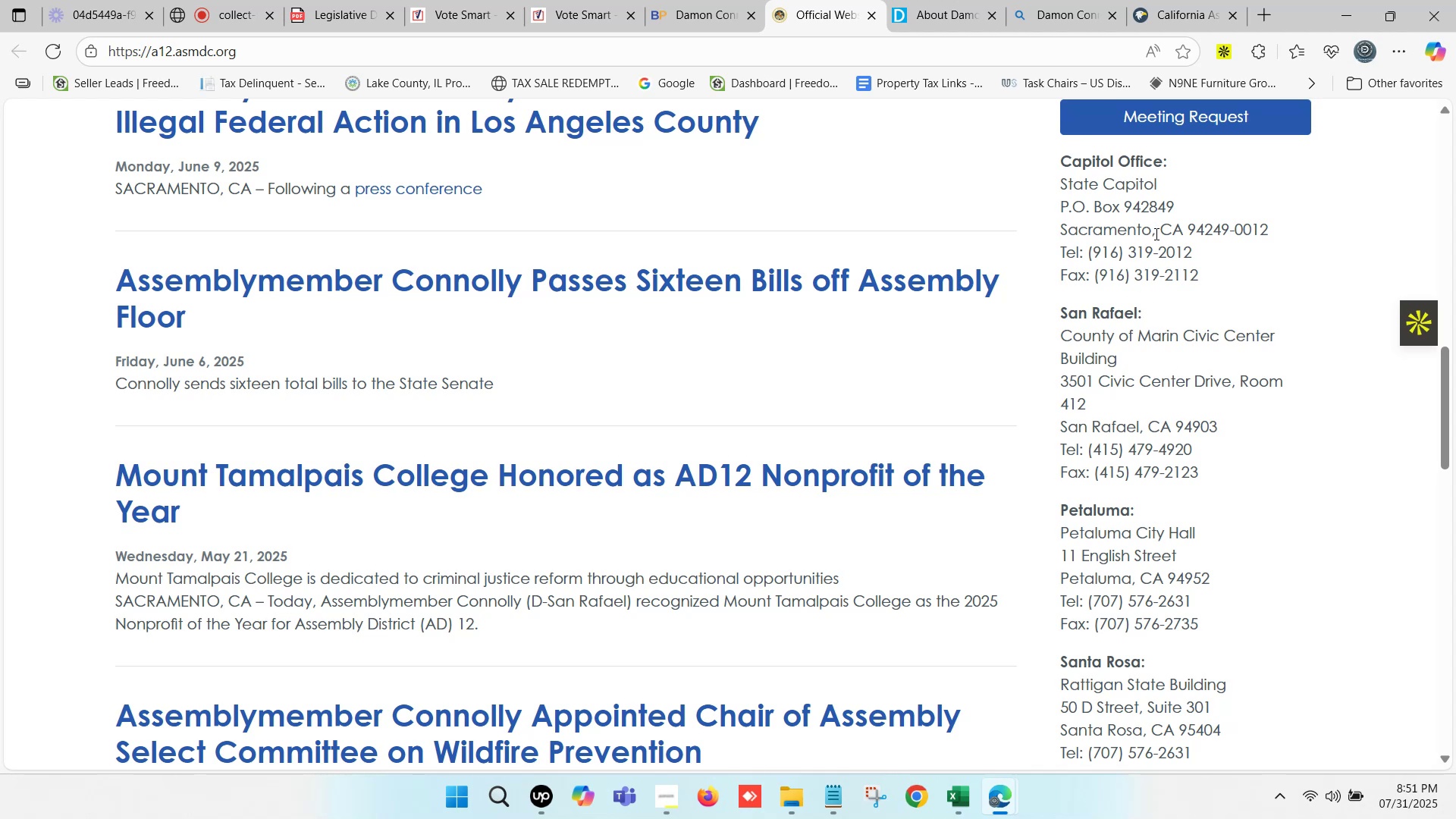 
left_click([959, 786])
 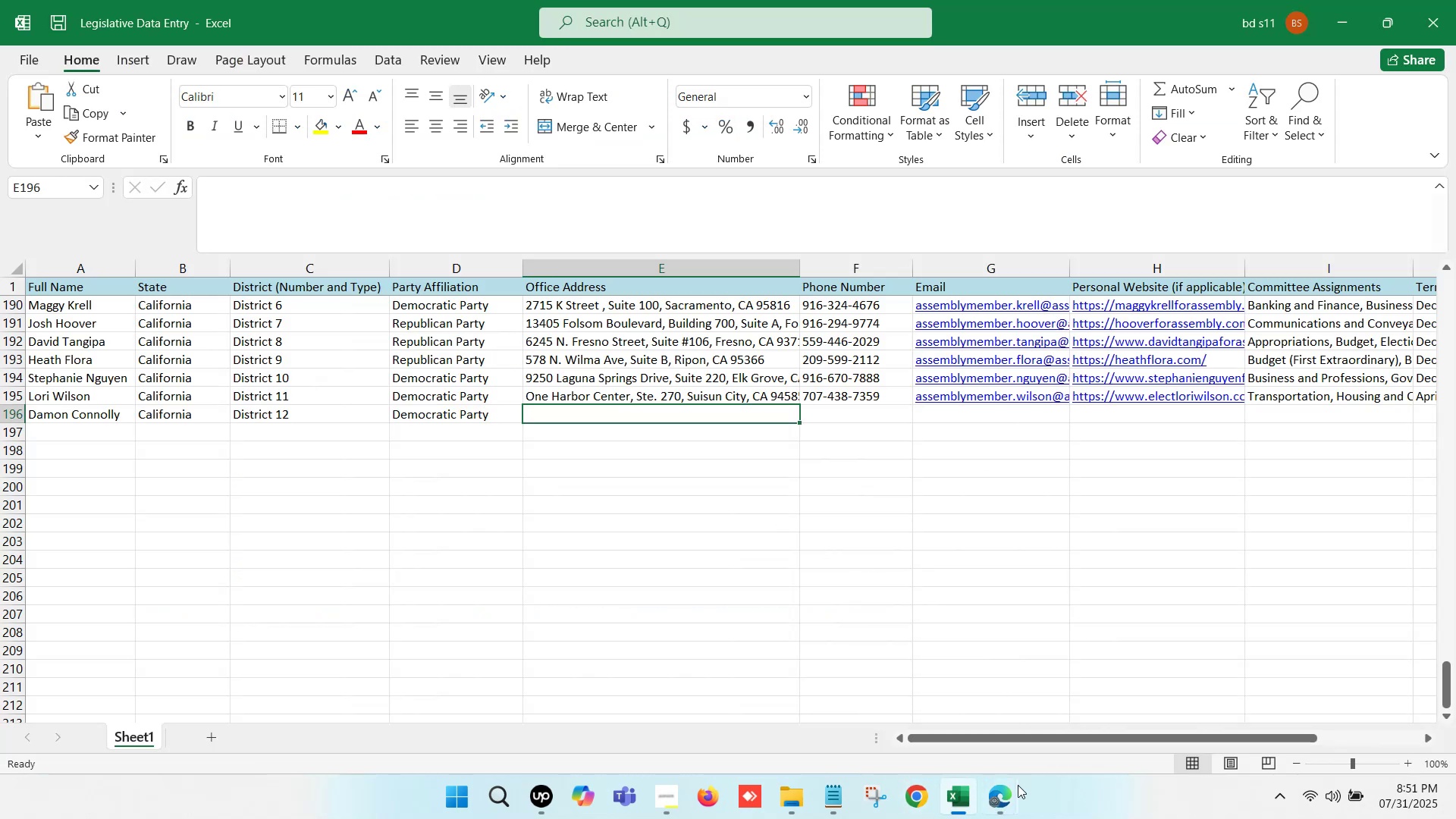 
left_click([1012, 811])
 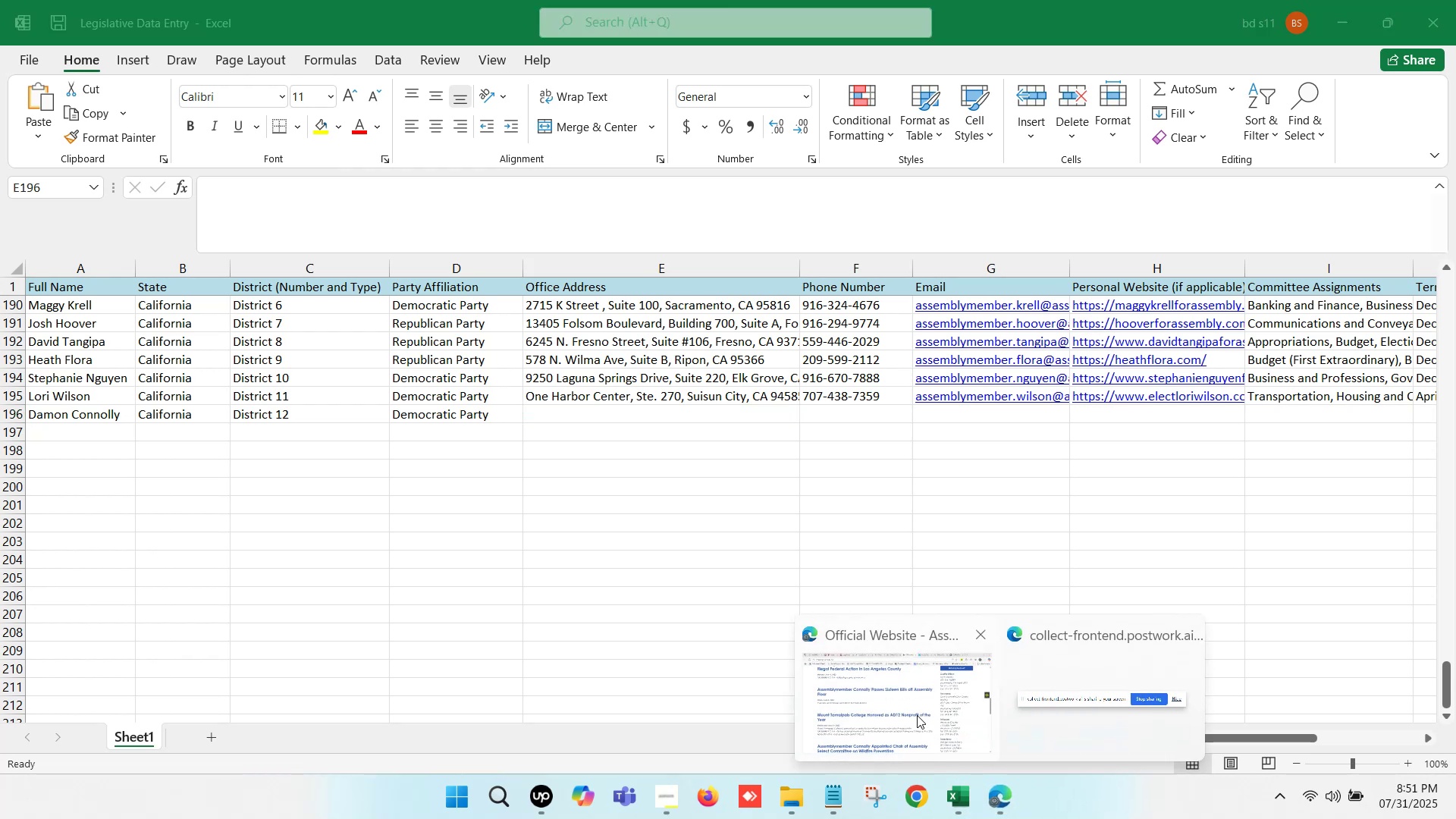 
left_click([913, 714])
 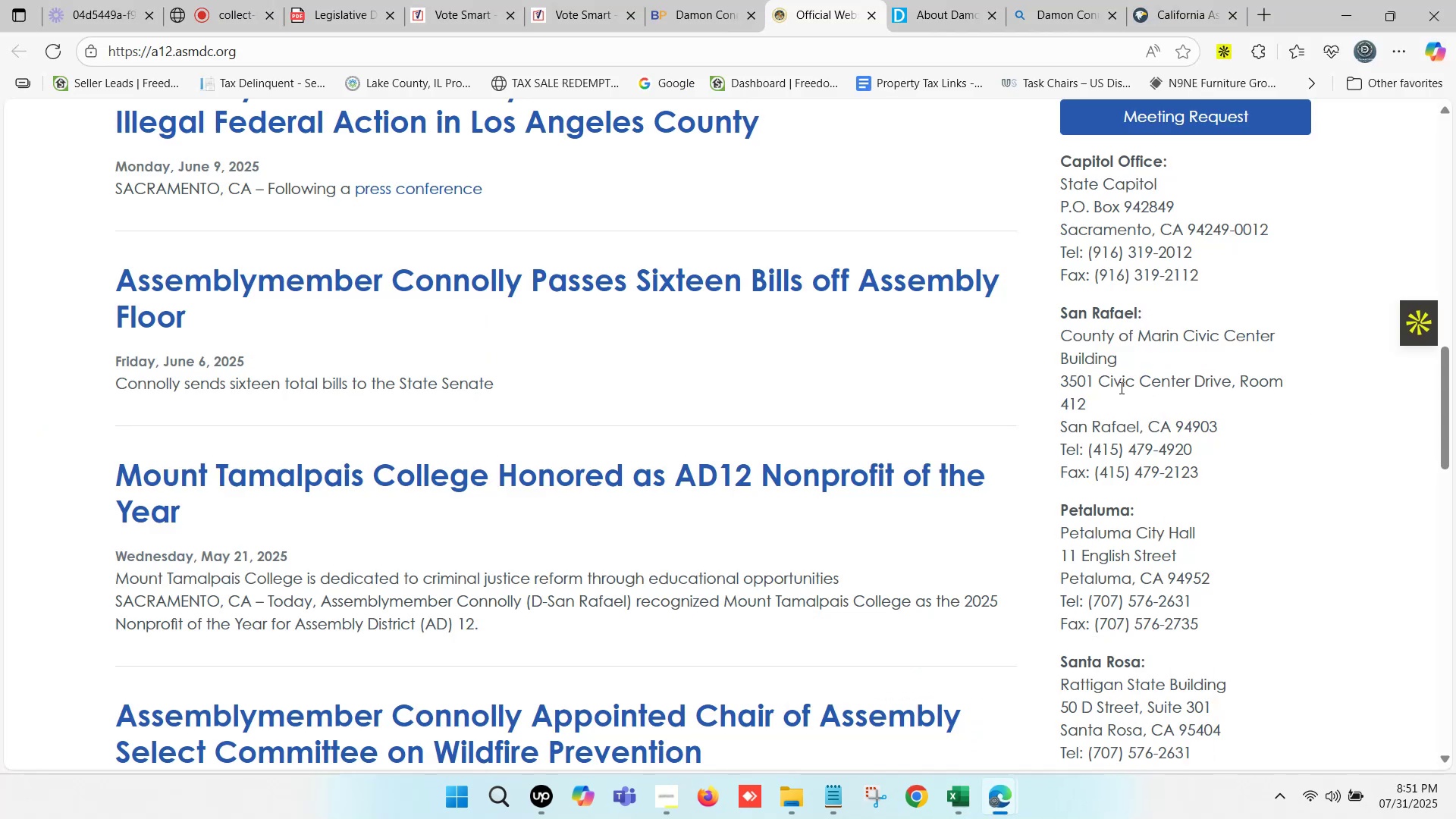 
wait(7.71)
 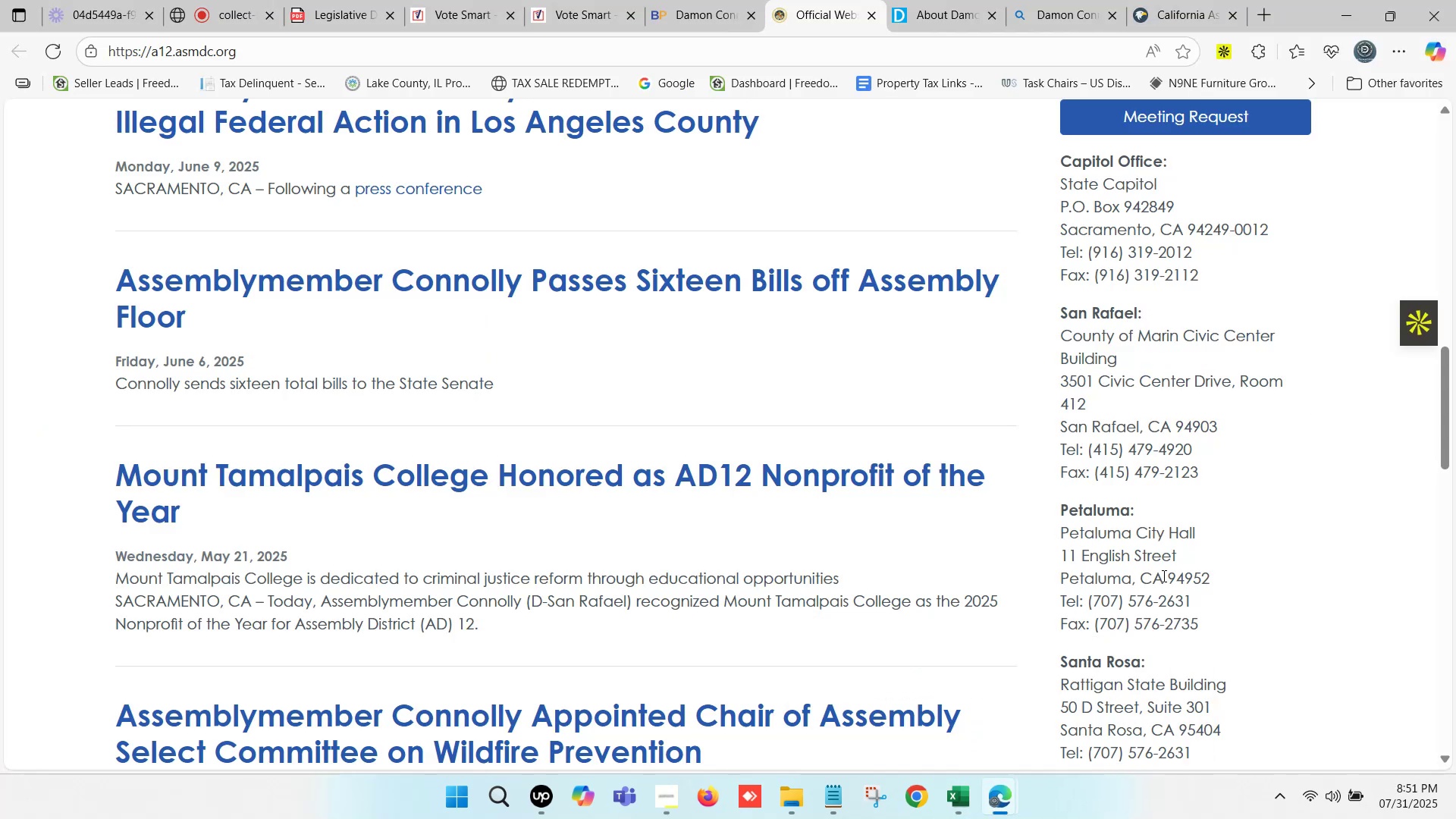 
scroll: coordinate [1246, 516], scroll_direction: down, amount: 2.0
 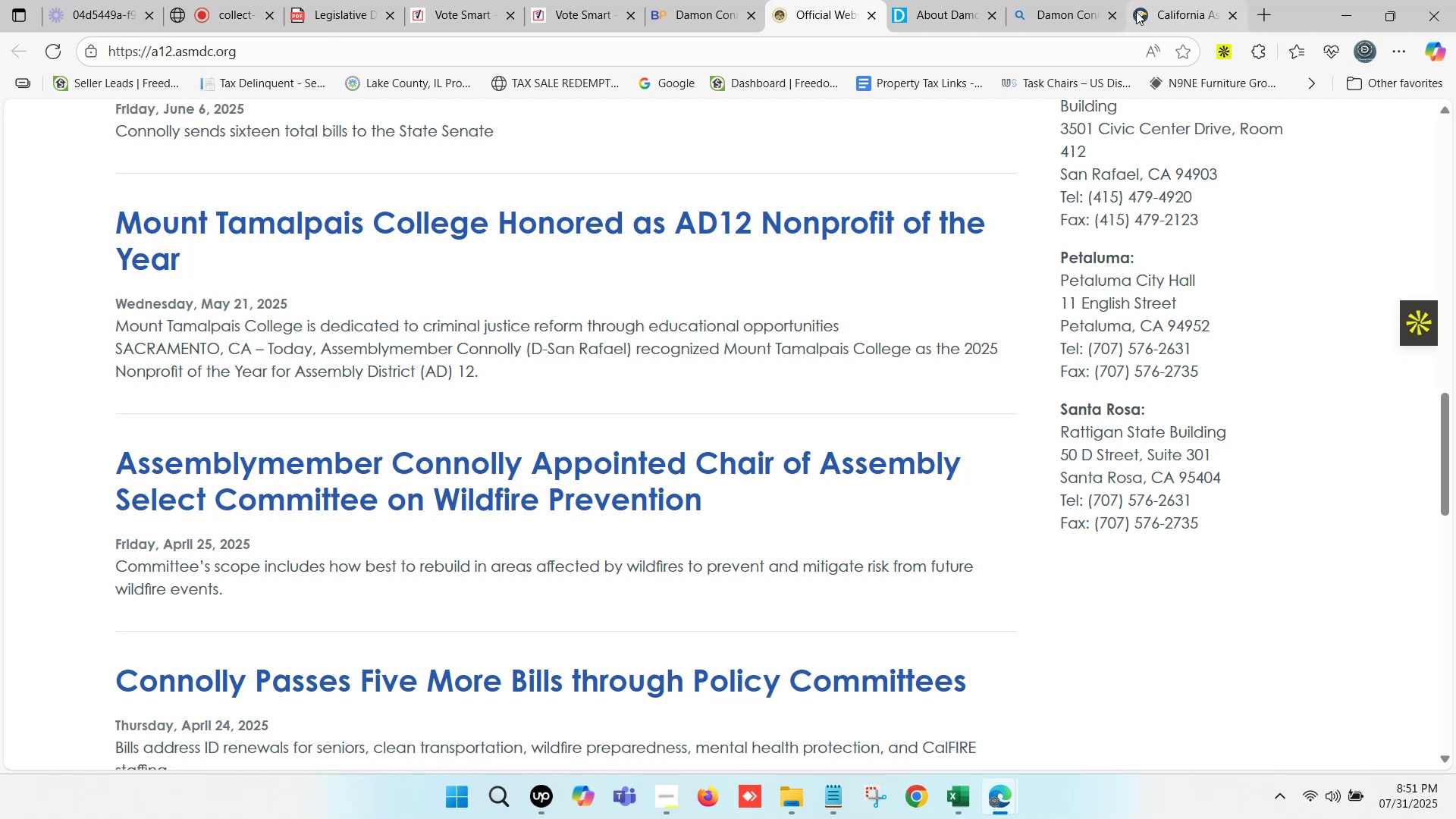 
left_click([1169, 0])
 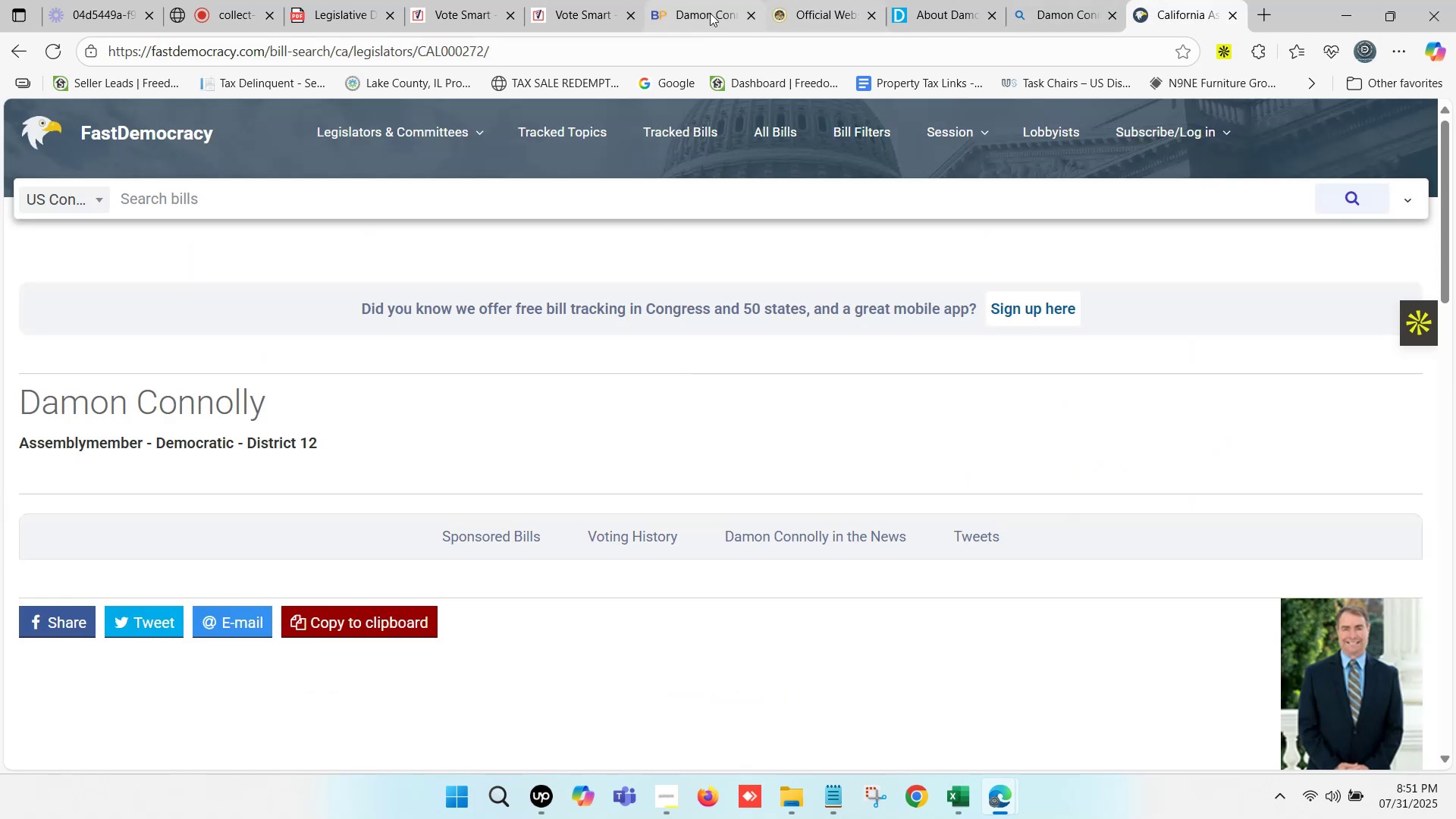 
scroll: coordinate [238, 511], scroll_direction: down, amount: 6.0
 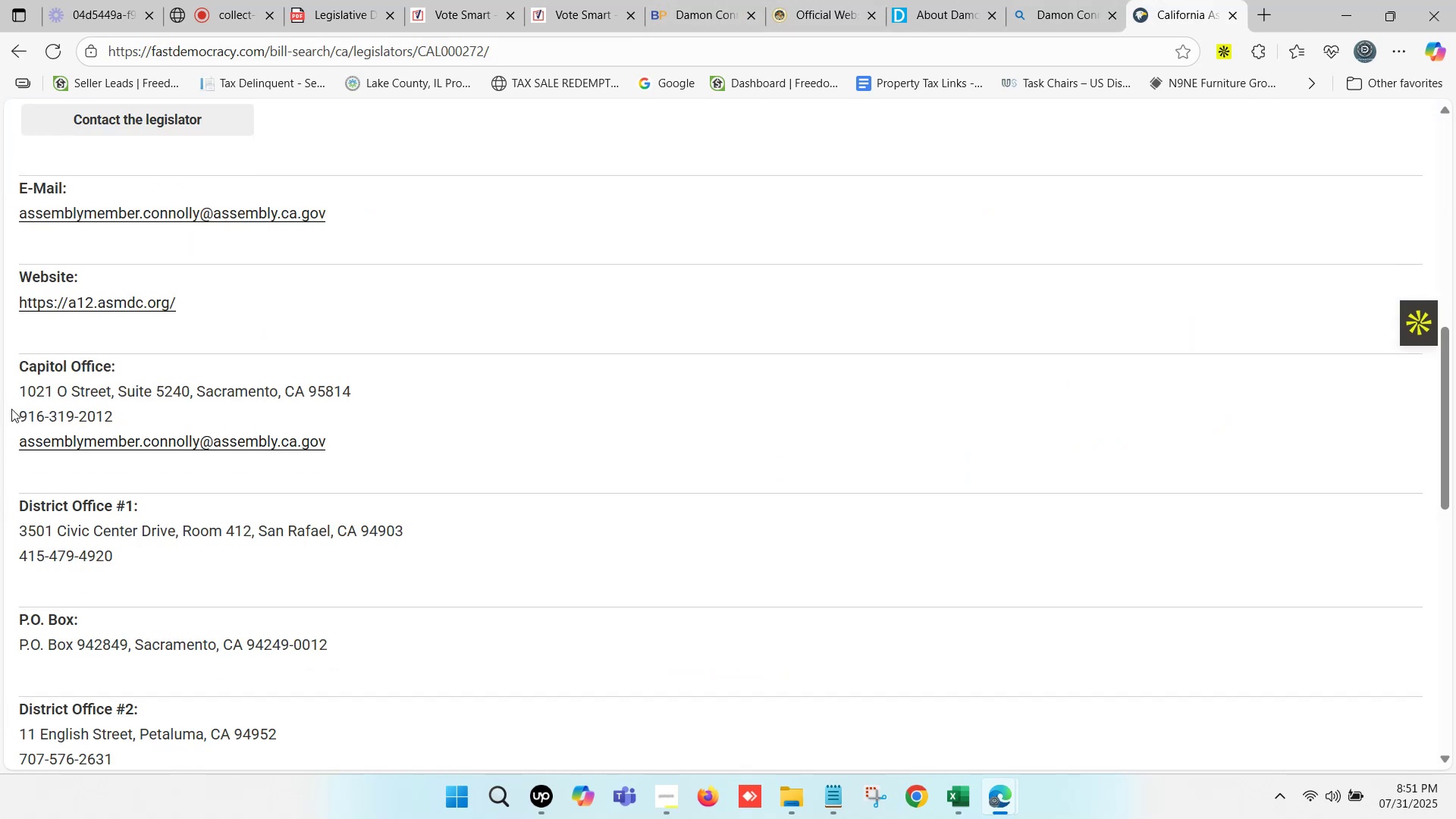 
left_click_drag(start_coordinate=[413, 532], to_coordinate=[13, 533])
 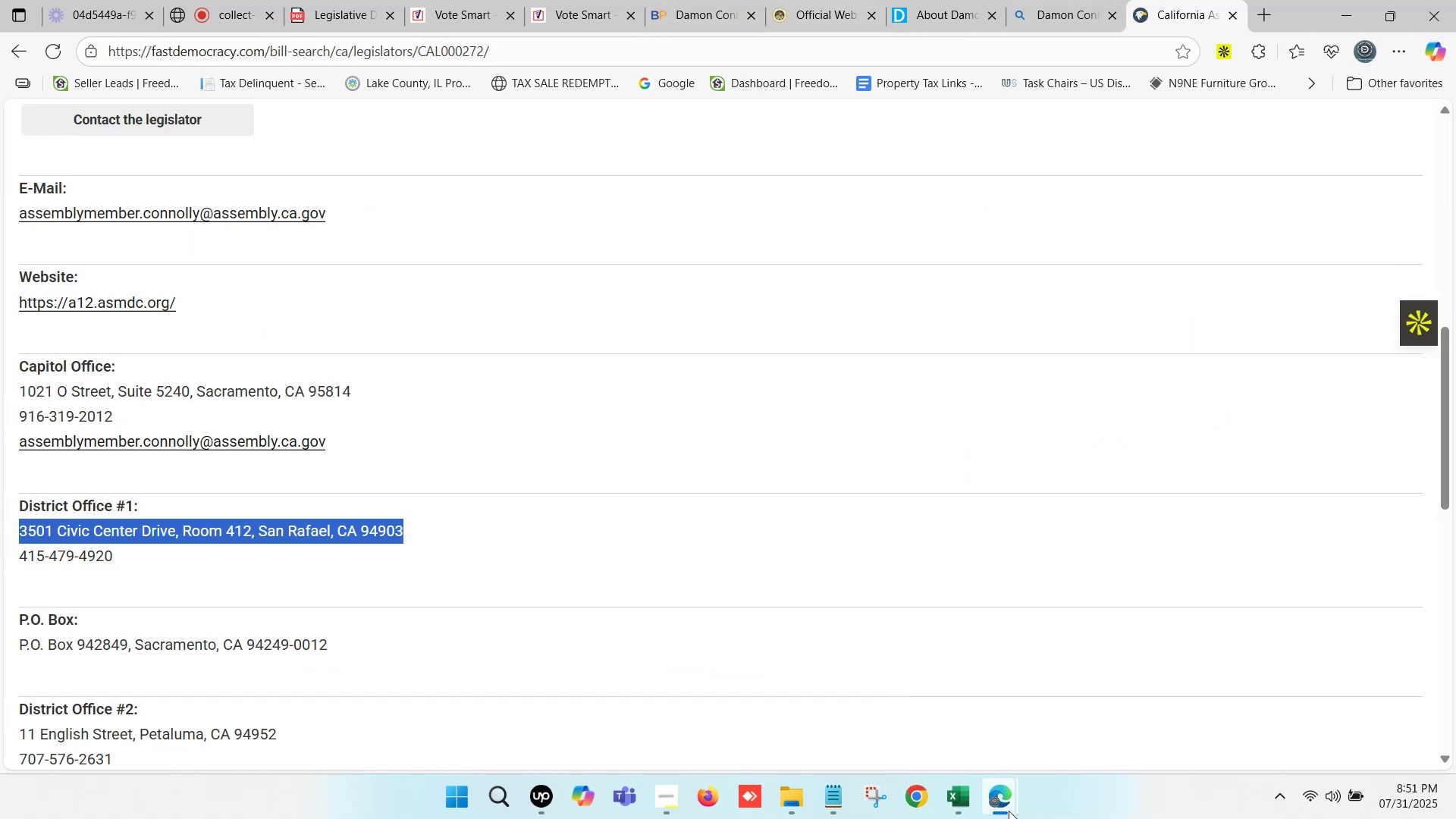 
key(Control+C)
 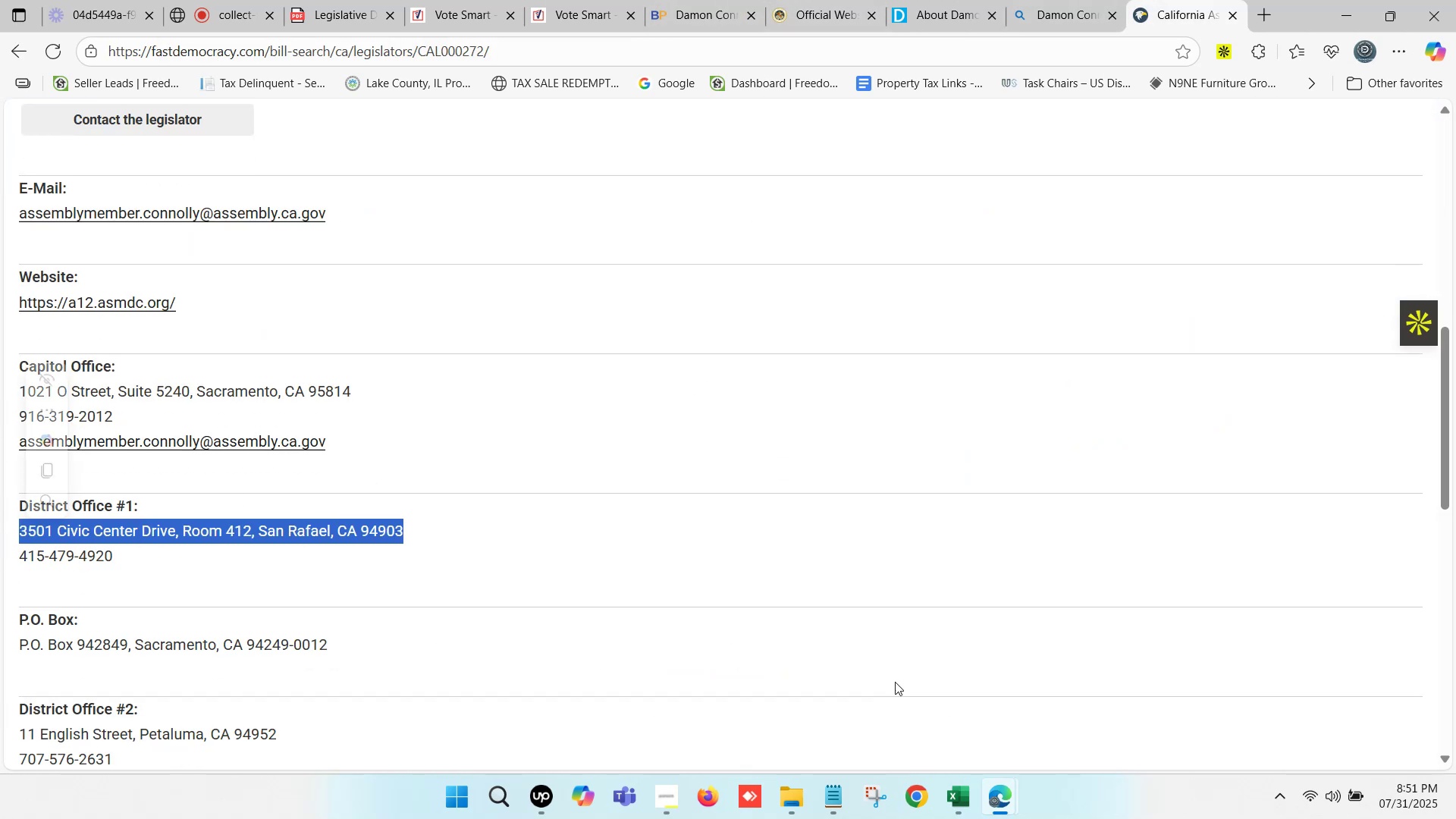 
key(Control+C)
 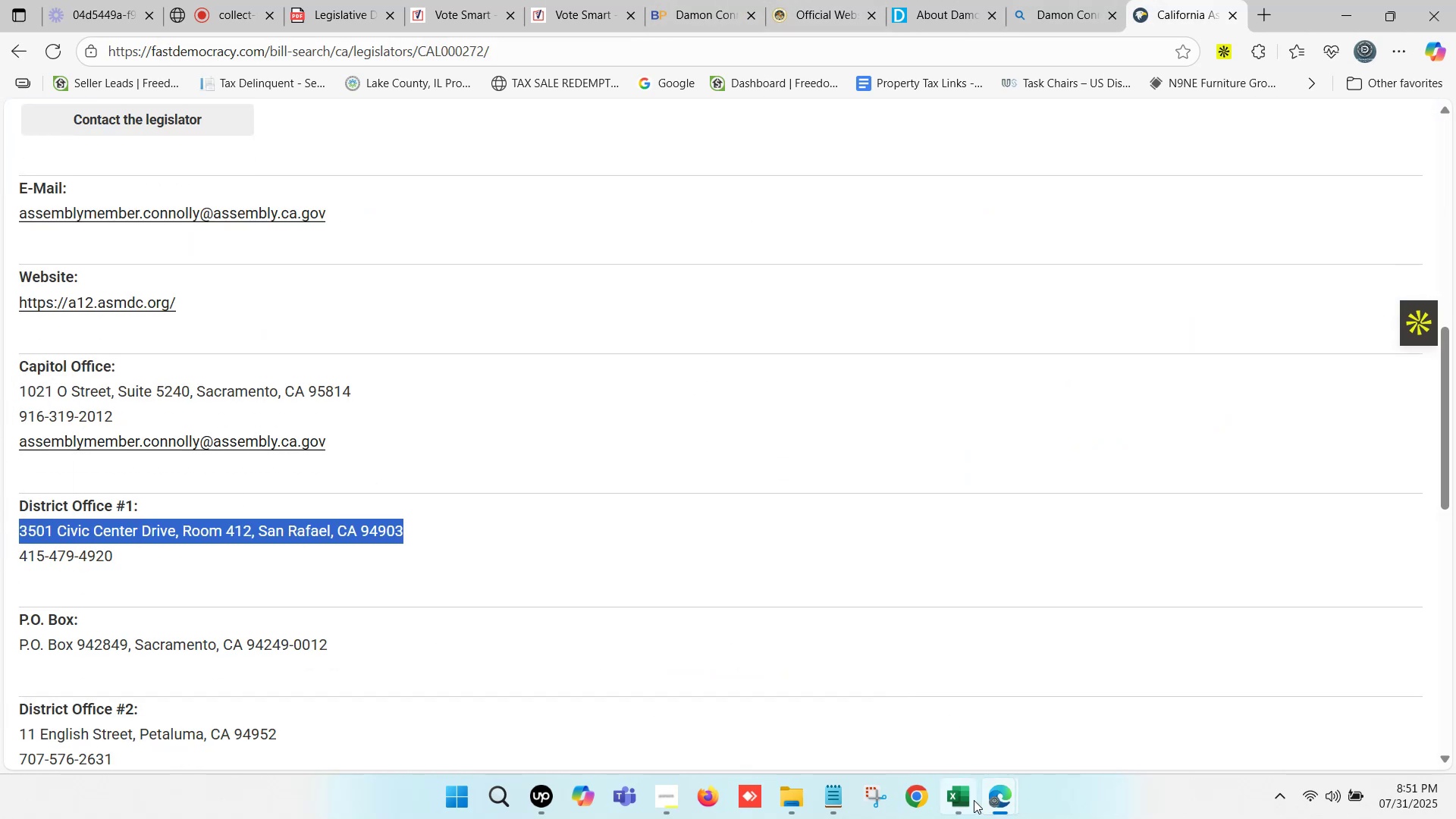 
left_click([962, 800])
 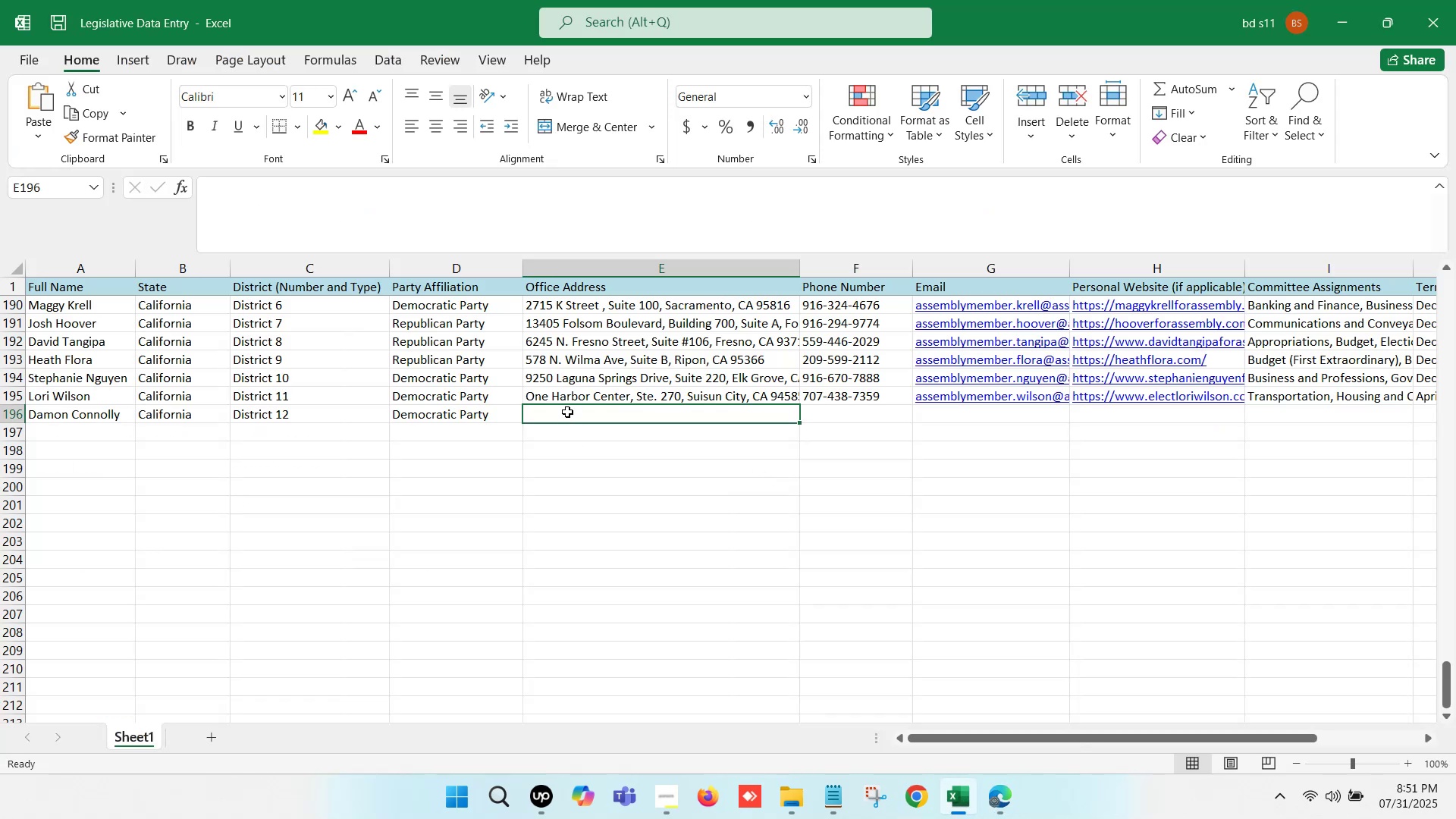 
double_click([566, 411])
 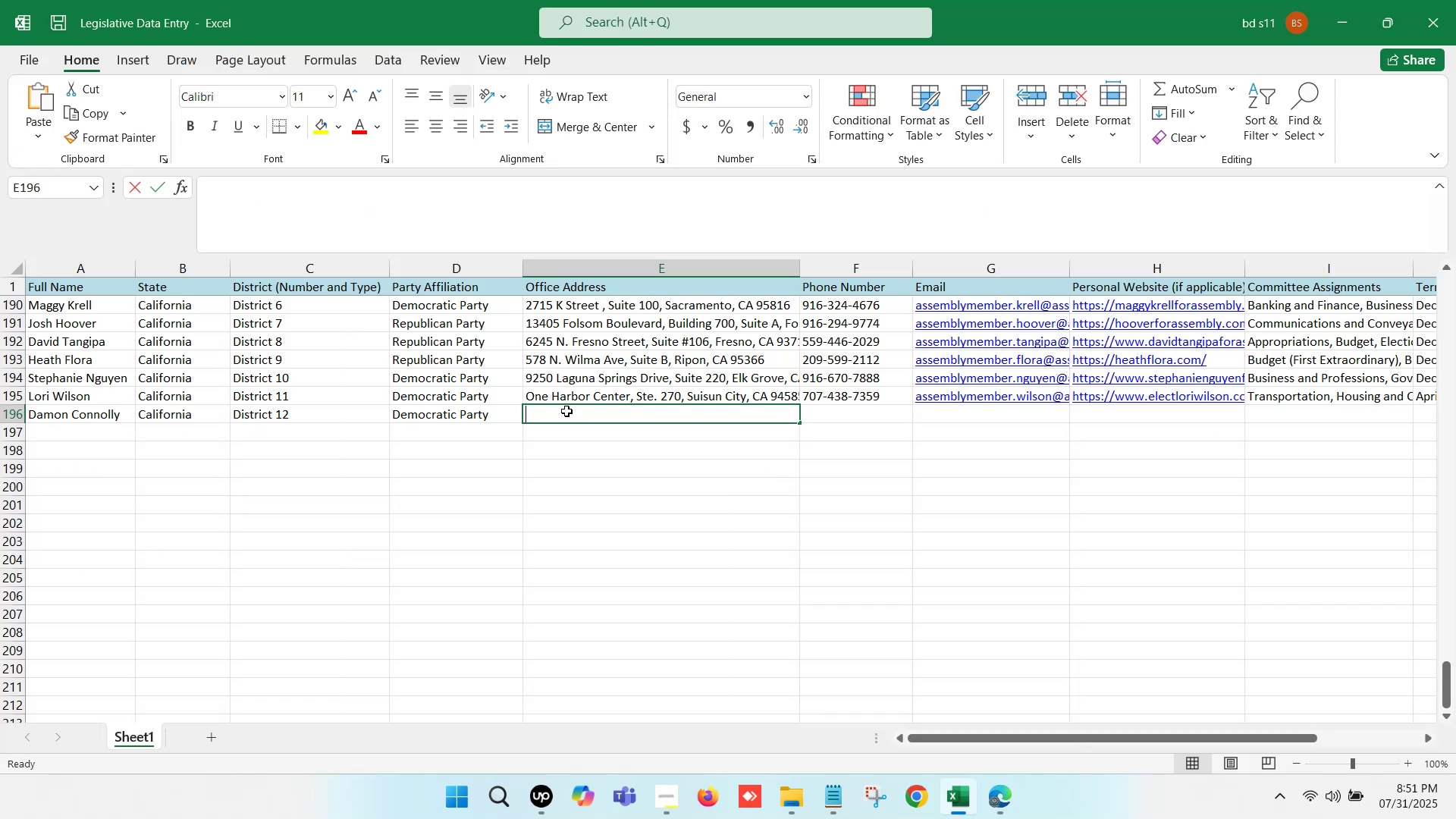 
key(Control+ControlLeft)
 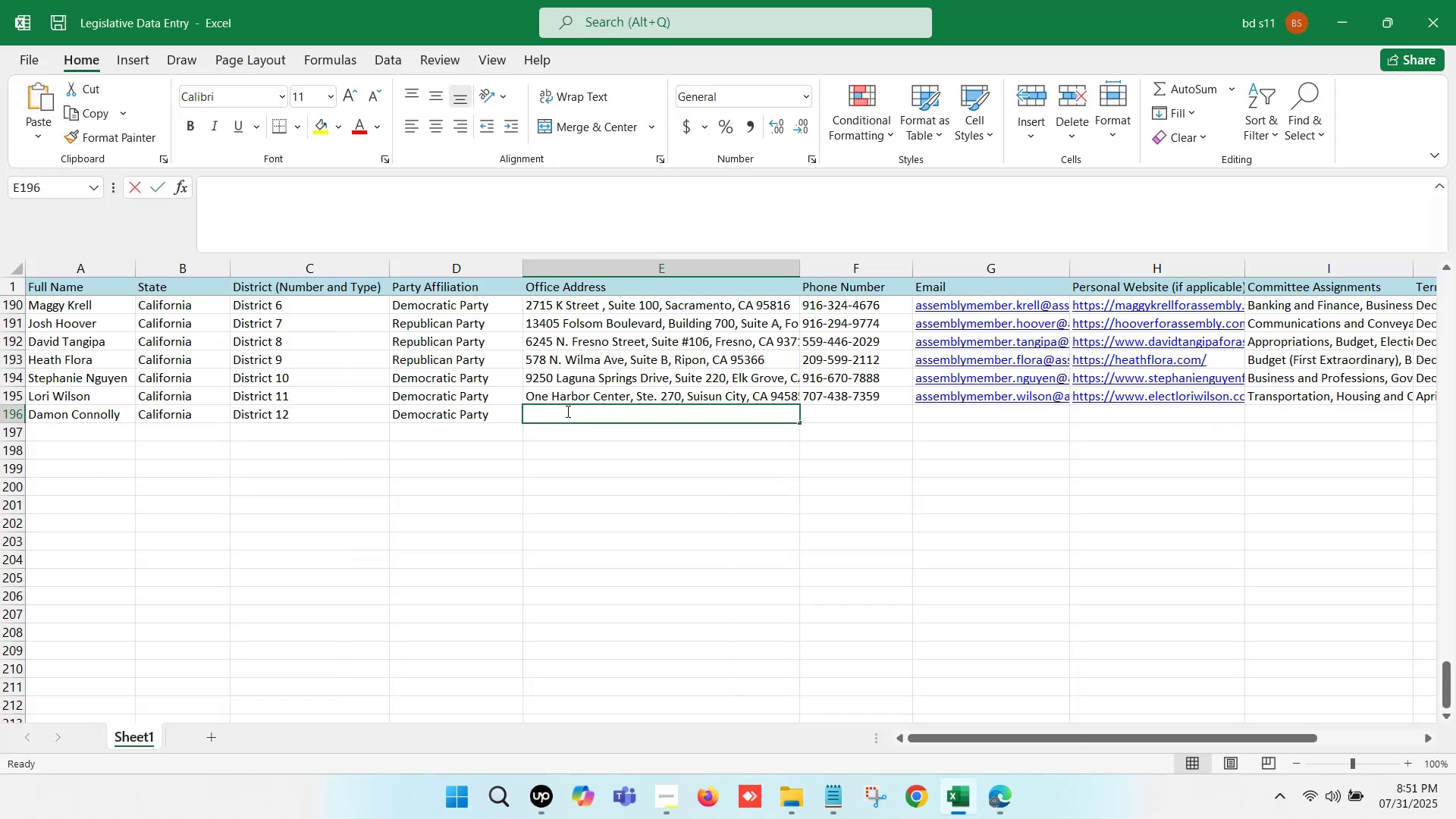 
key(Control+V)
 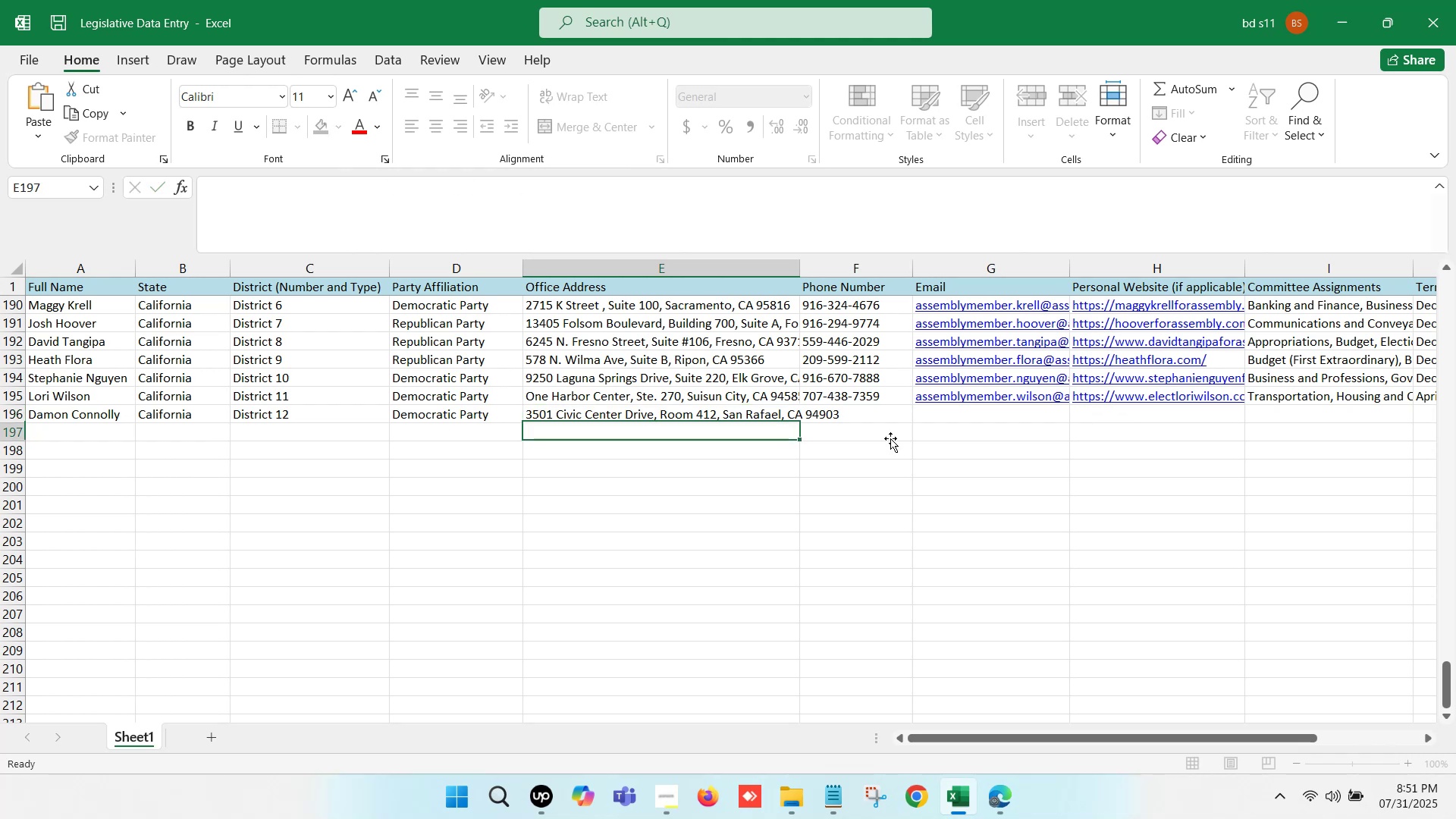 
left_click([885, 419])
 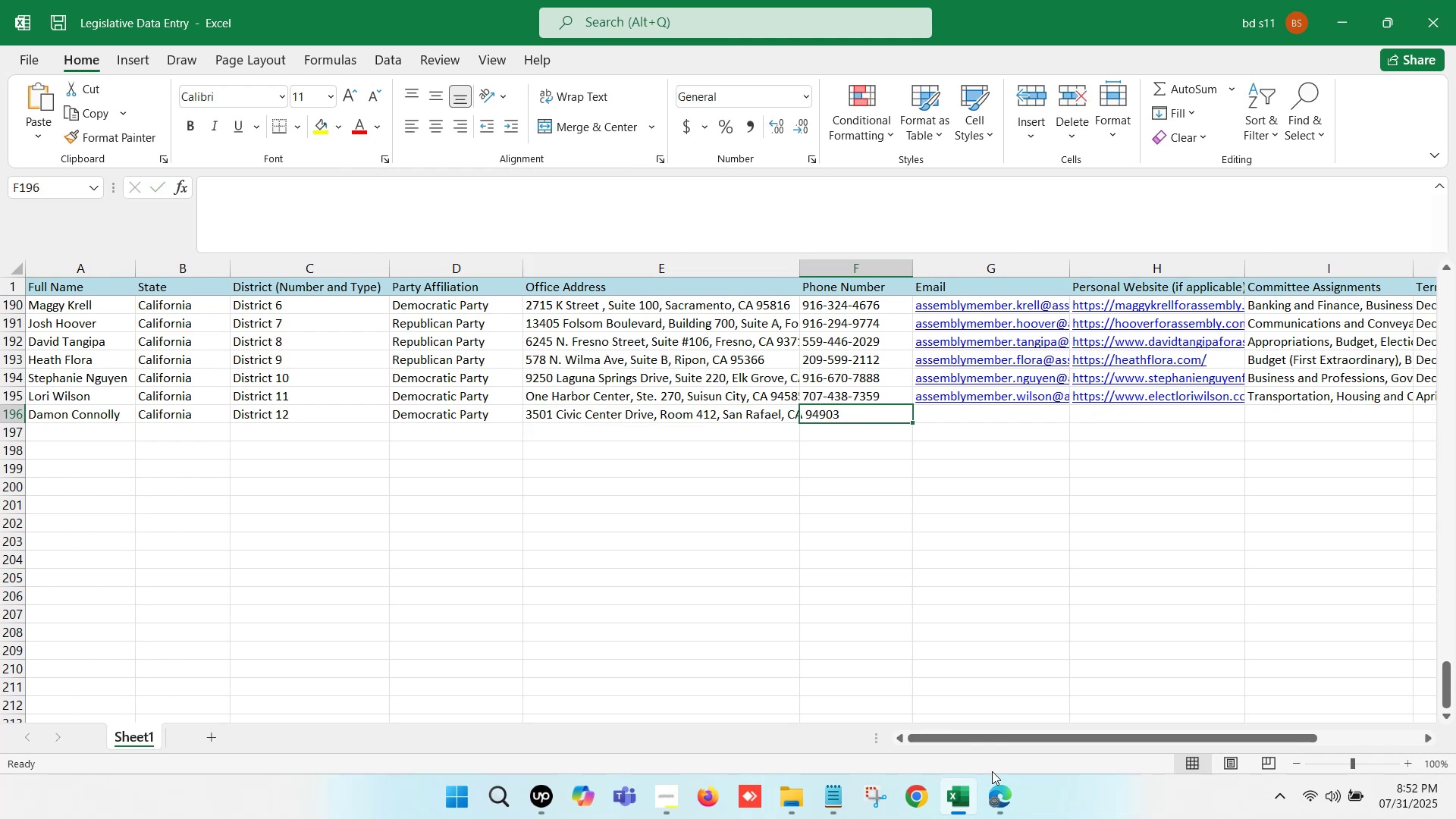 
left_click([996, 811])
 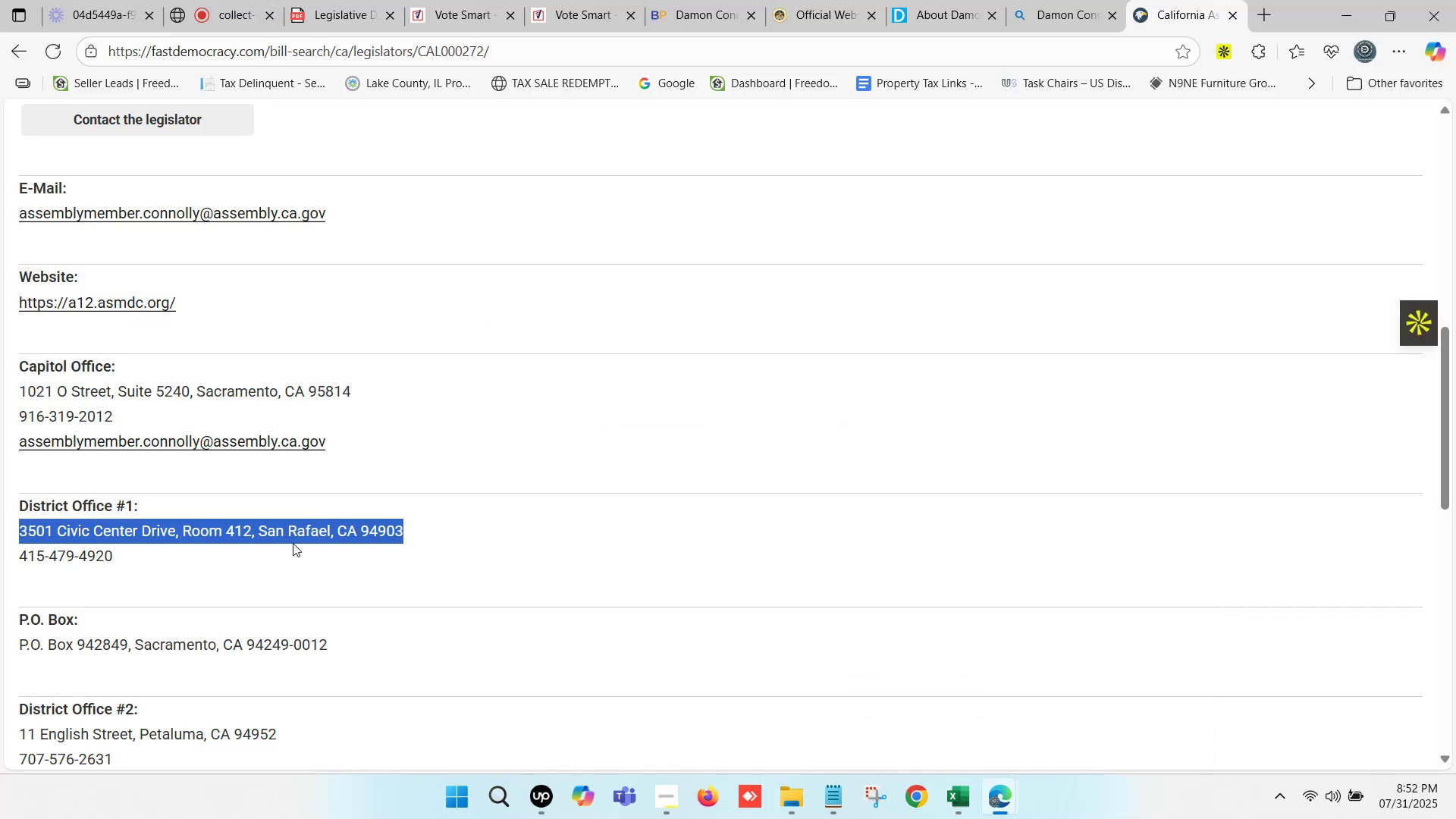 
left_click_drag(start_coordinate=[147, 564], to_coordinate=[8, 551])
 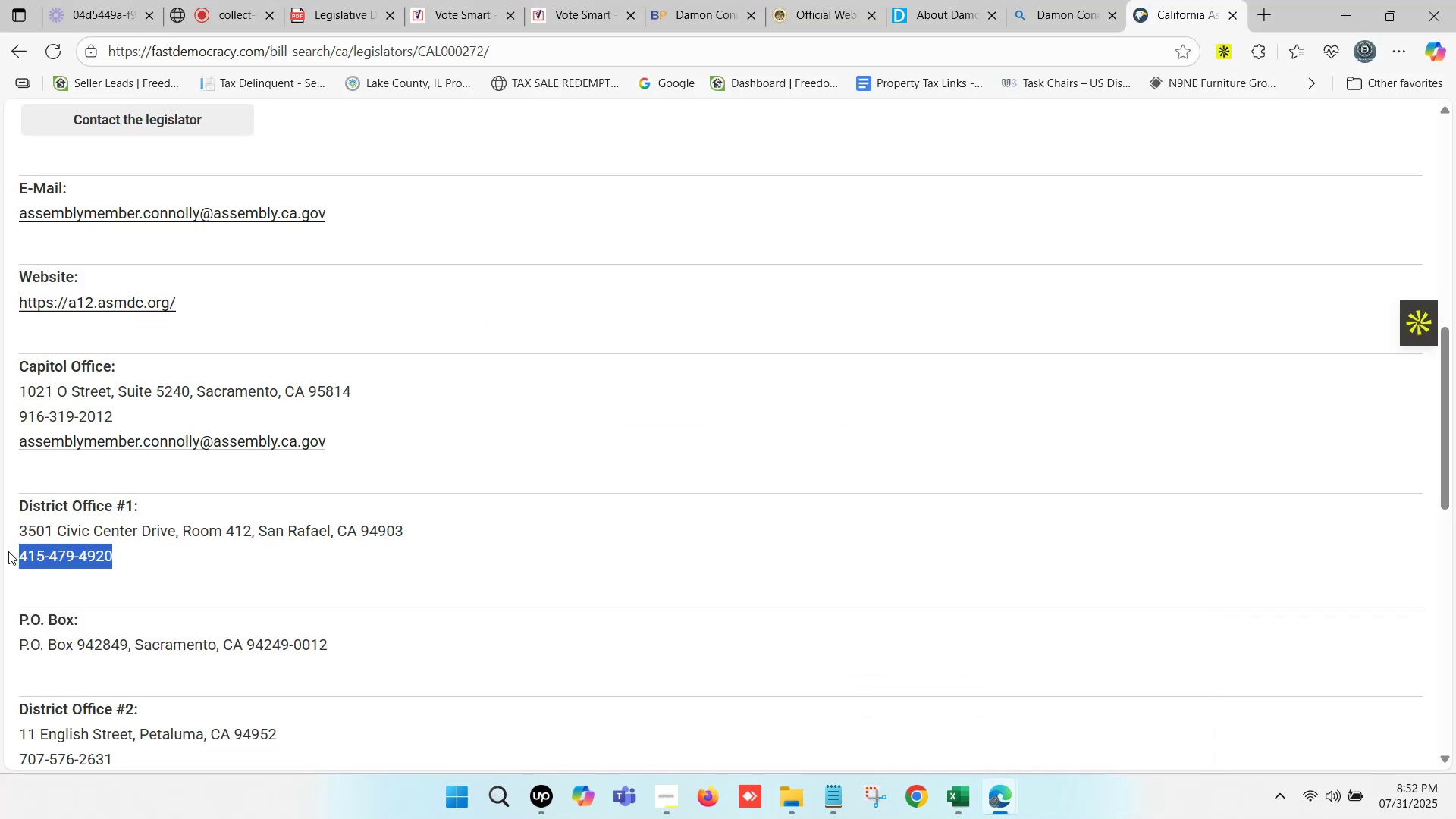 
type(cc)
 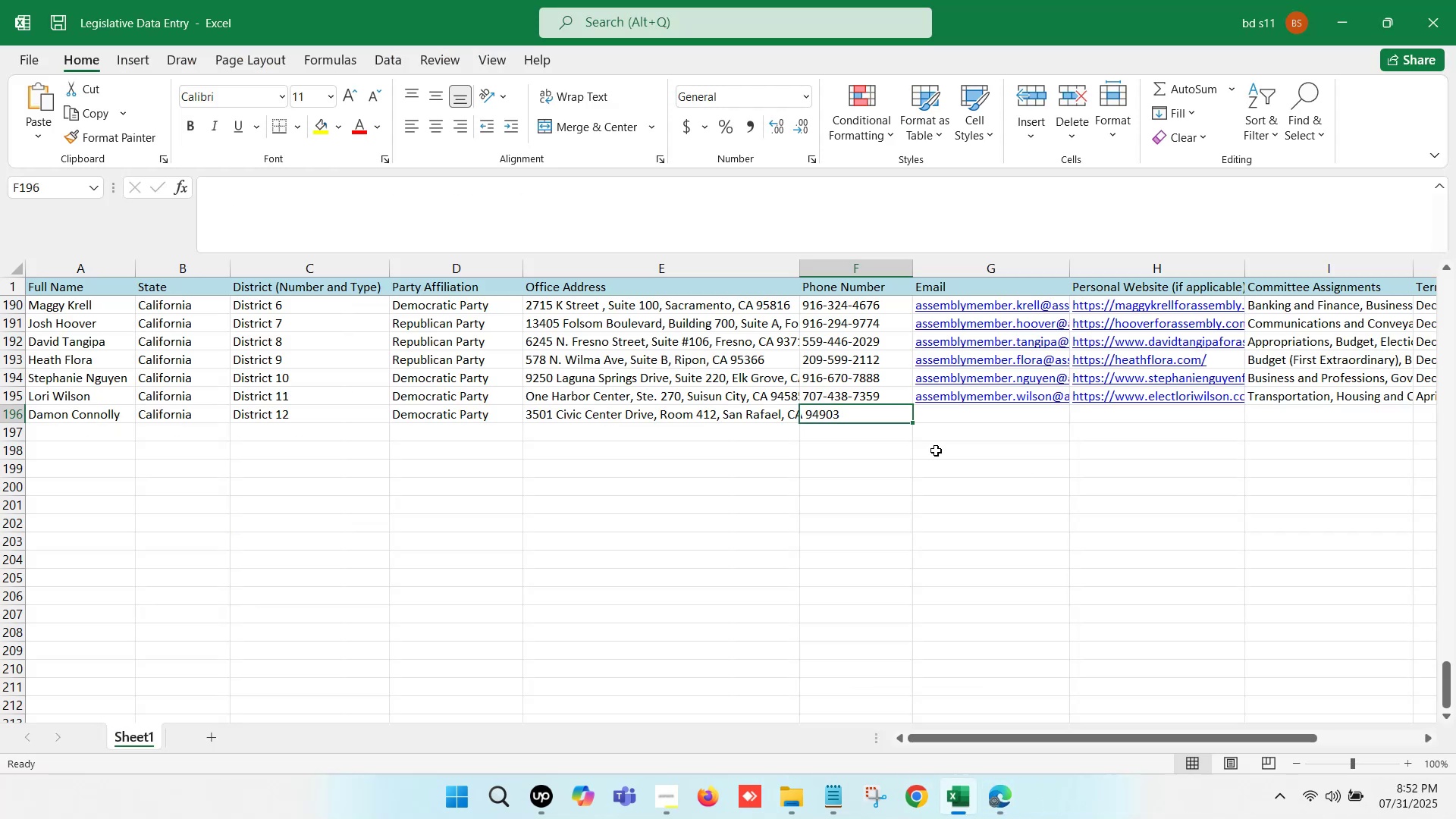 
left_click([883, 417])
 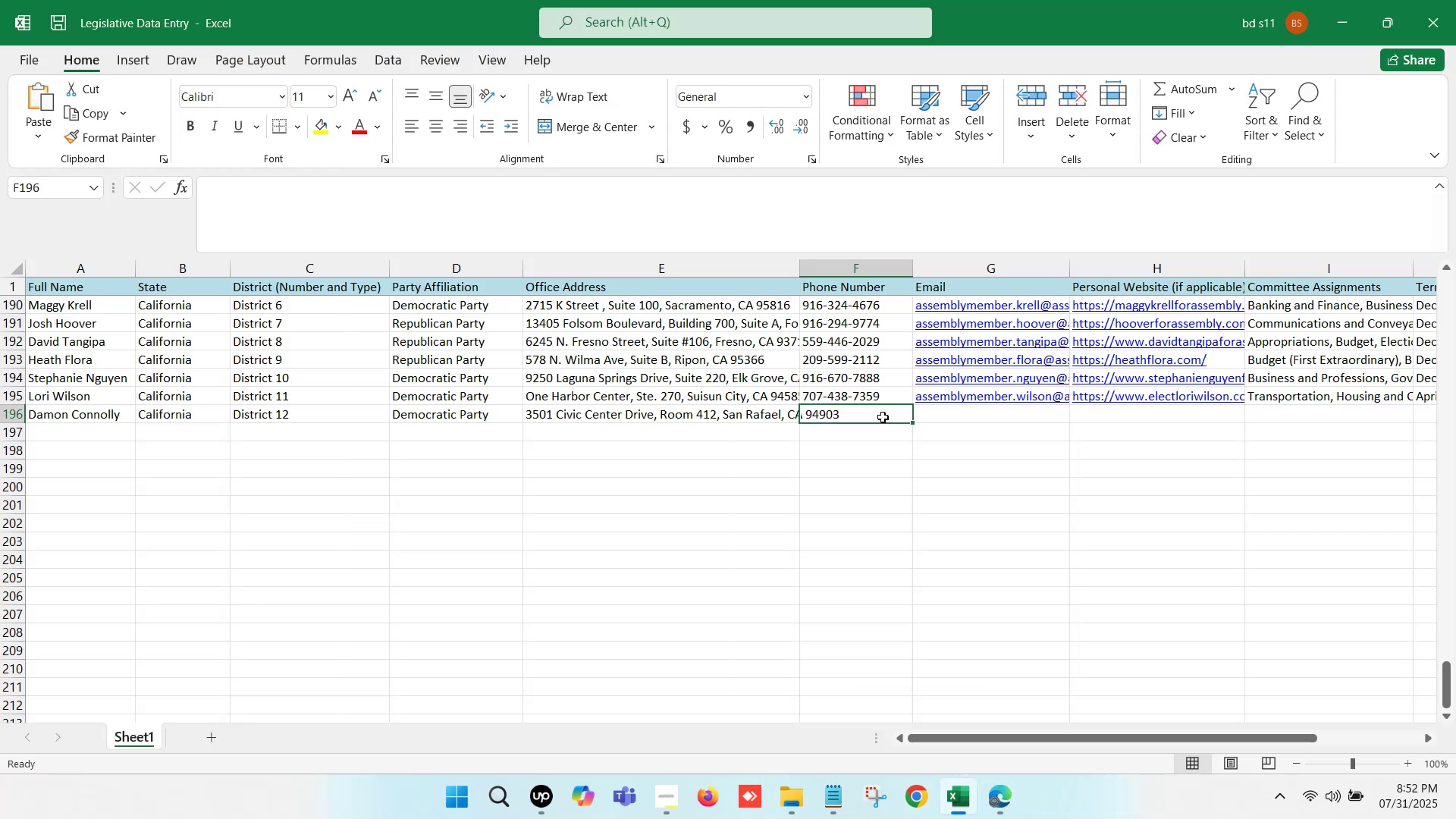 
key(Control+ControlLeft)
 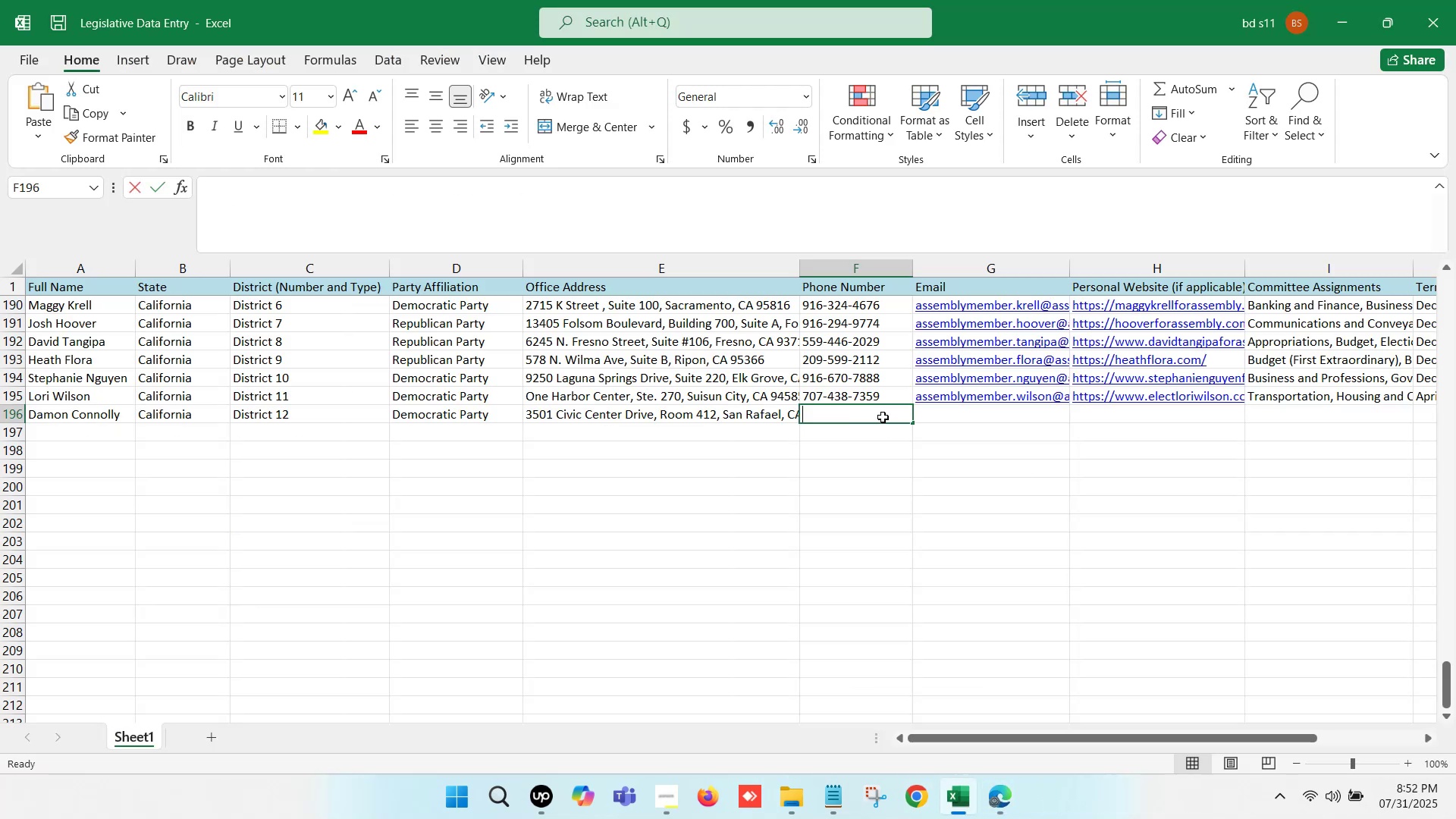 
double_click([883, 417])
 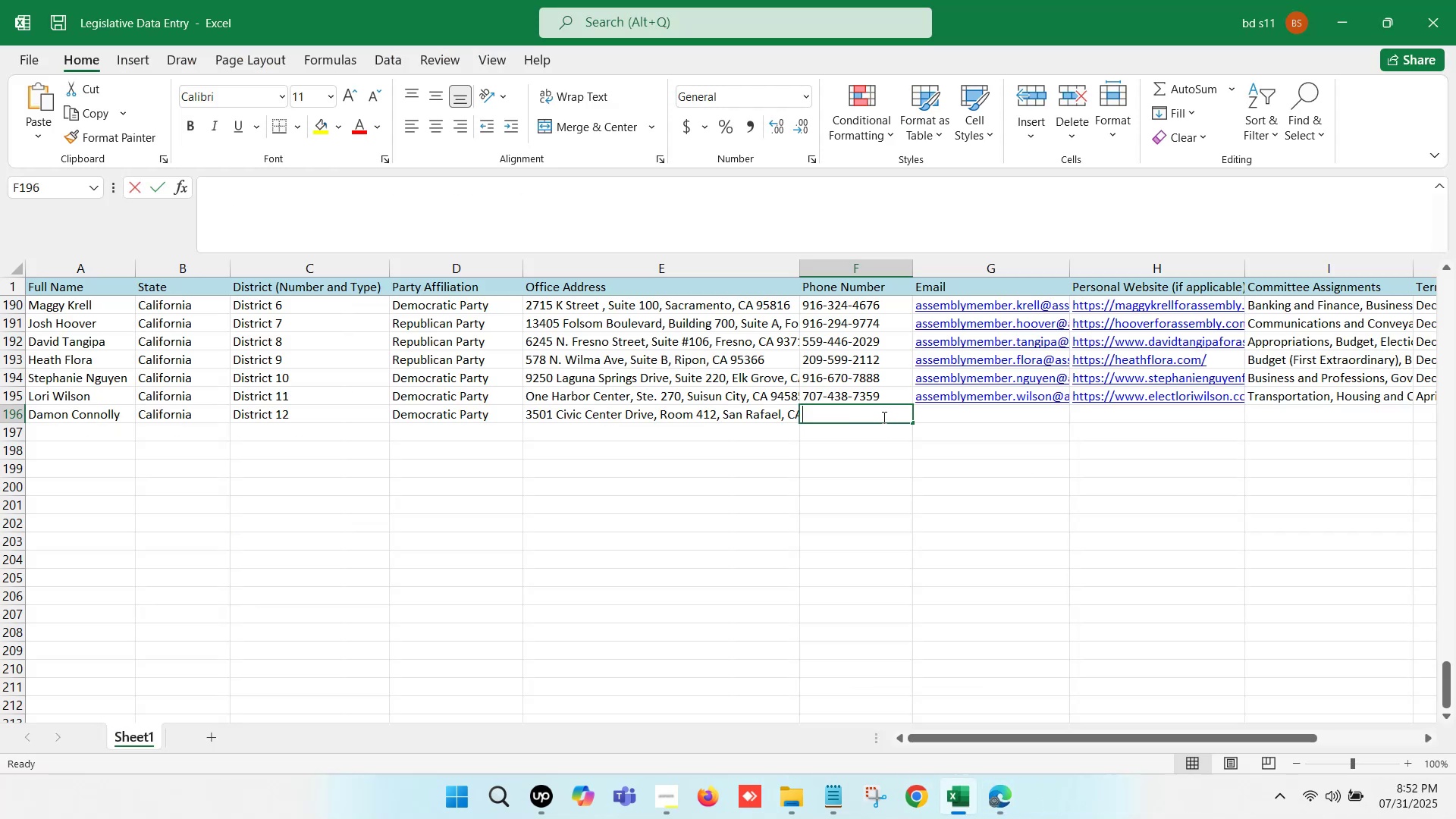 
key(Control+V)
 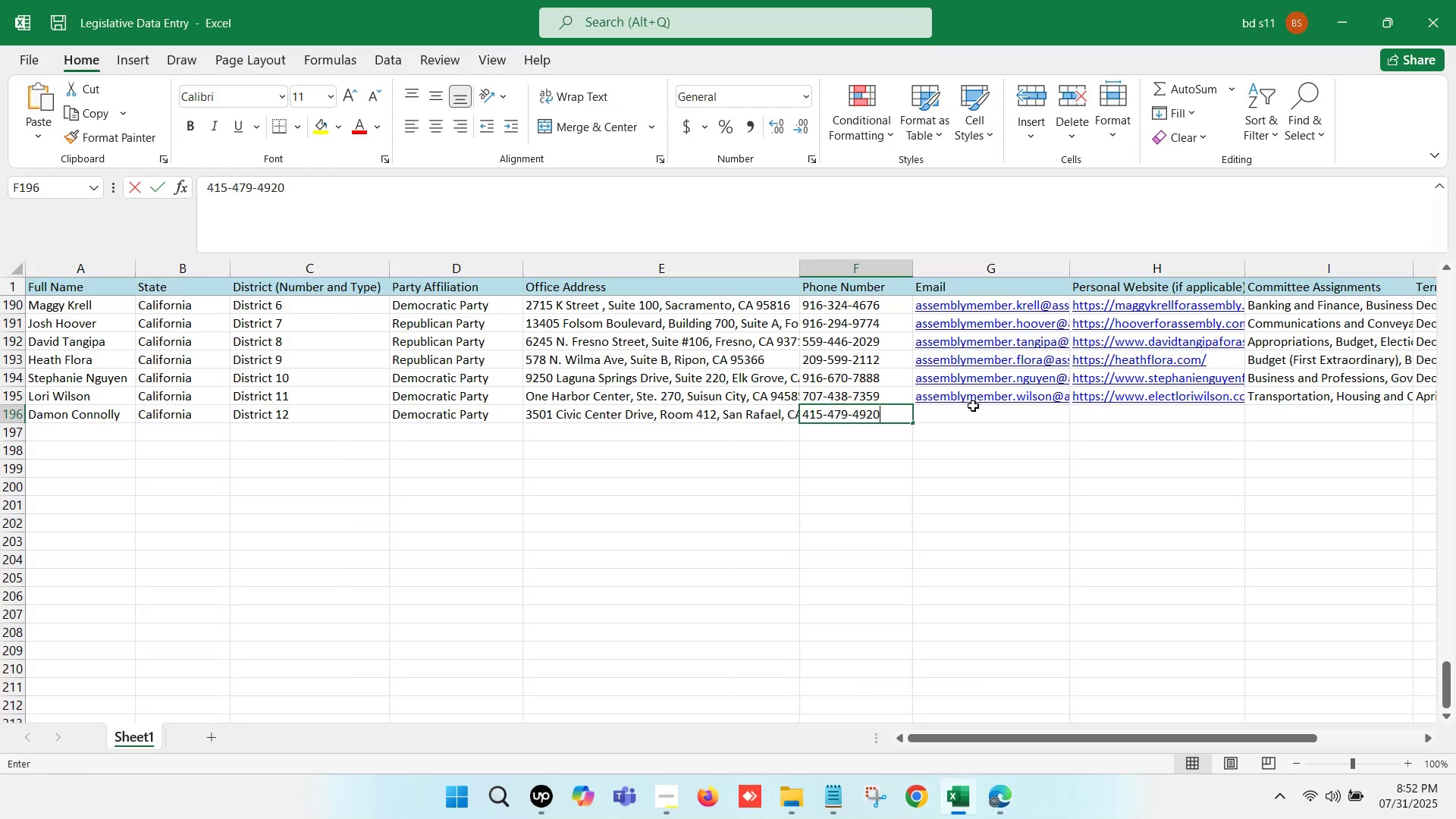 
triple_click([973, 406])
 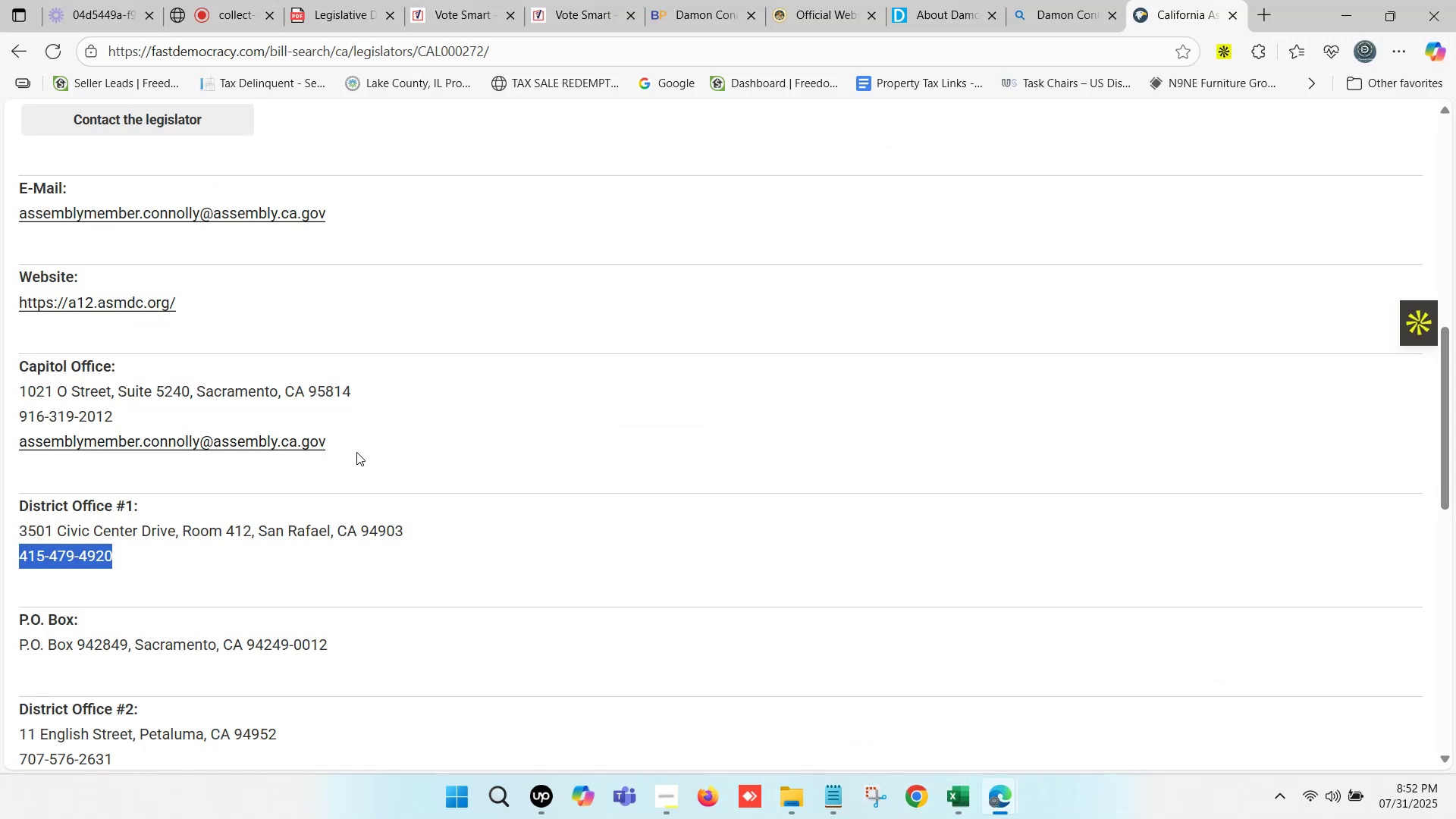 
left_click_drag(start_coordinate=[345, 450], to_coordinate=[17, 437])
 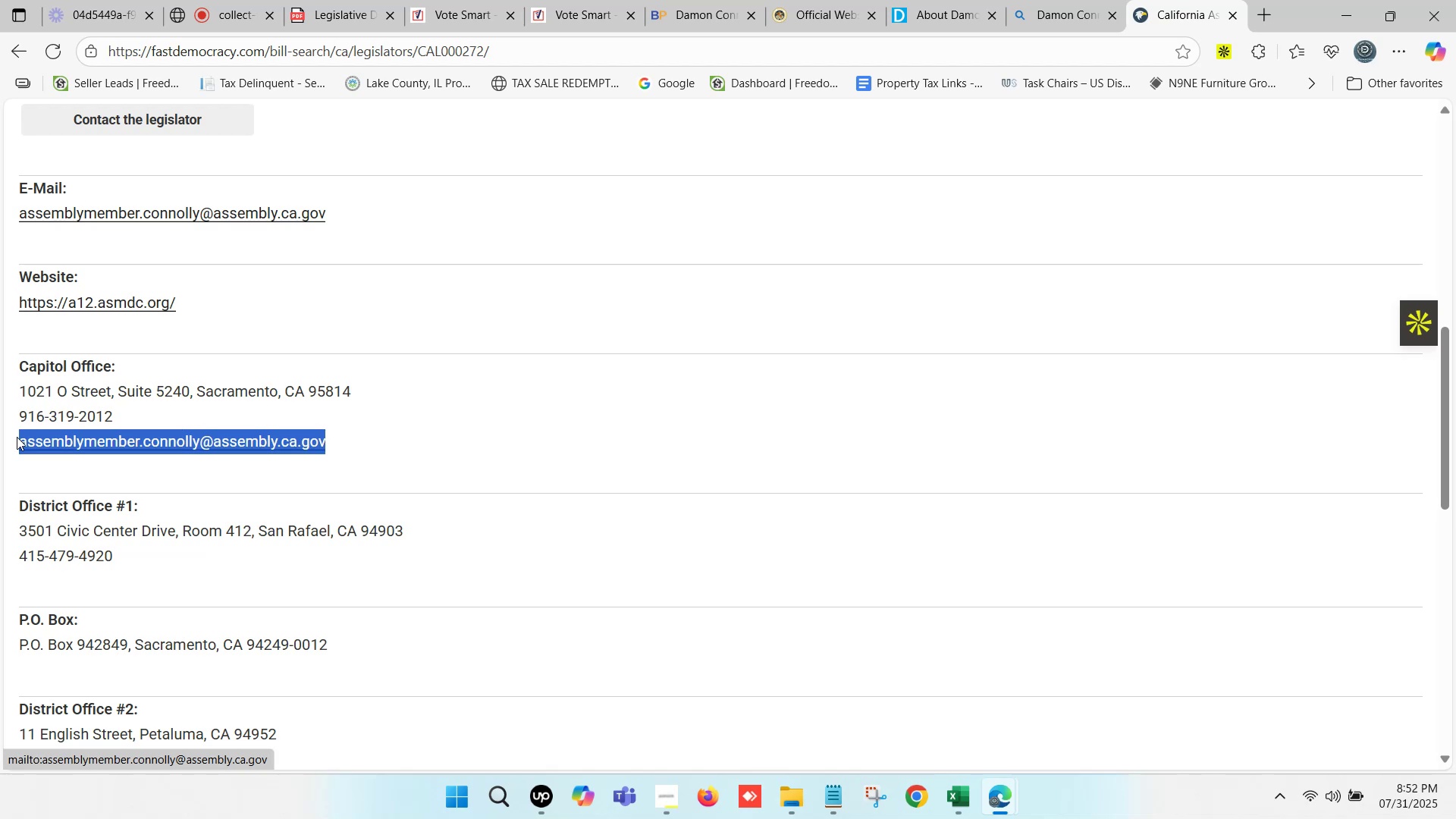 
key(Control+C)
 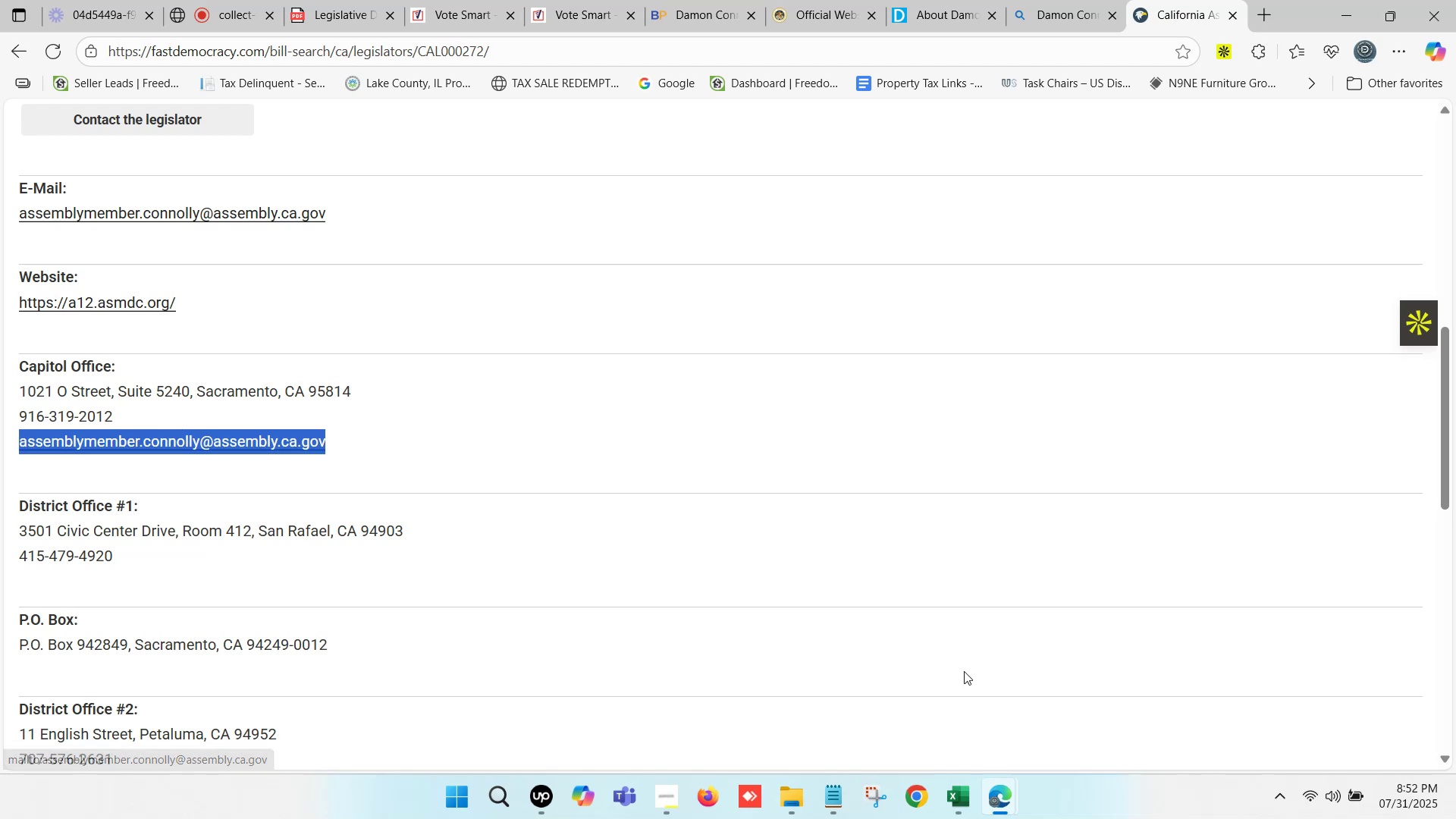 
key(Control+C)
 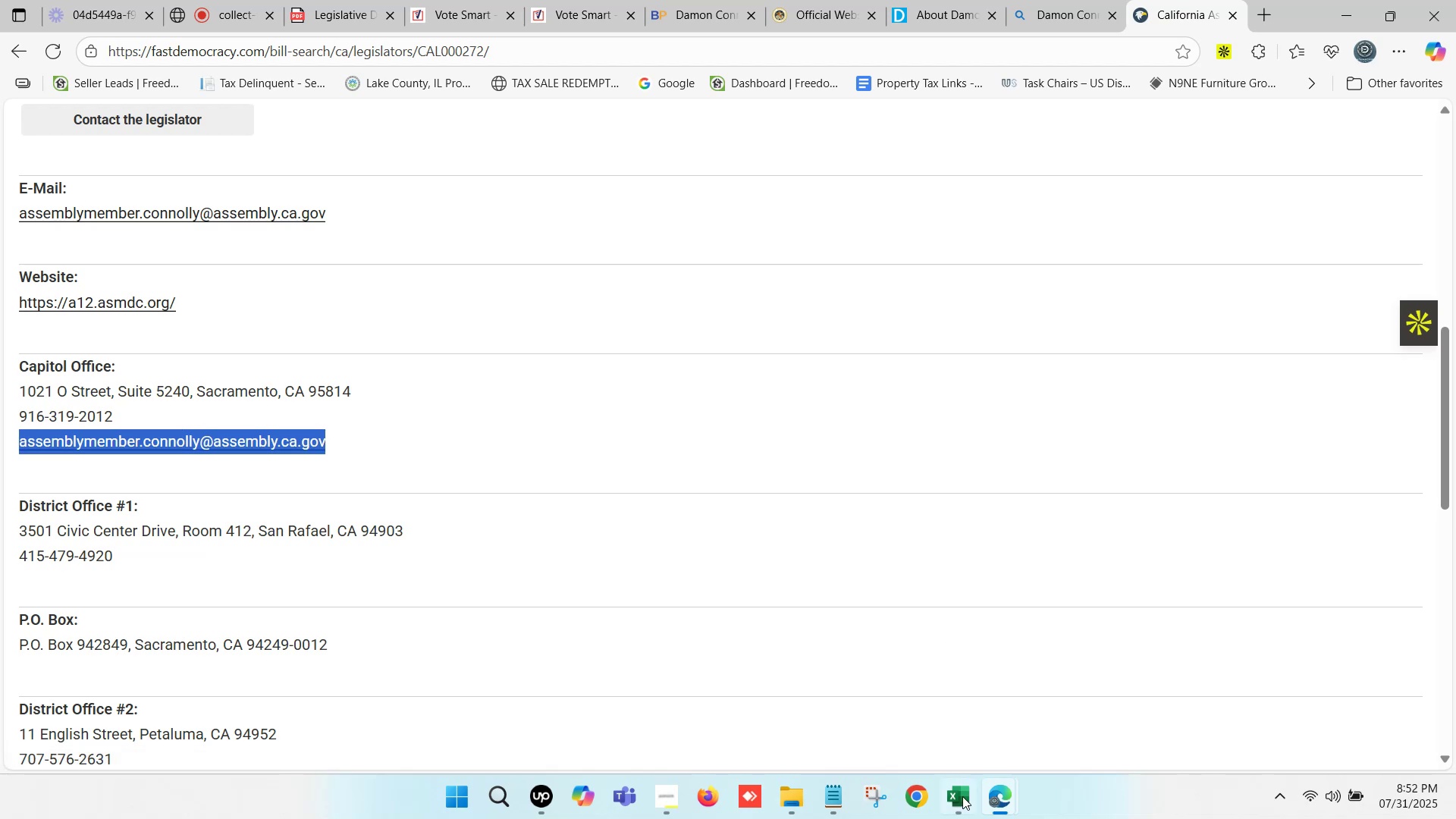 
left_click([961, 802])
 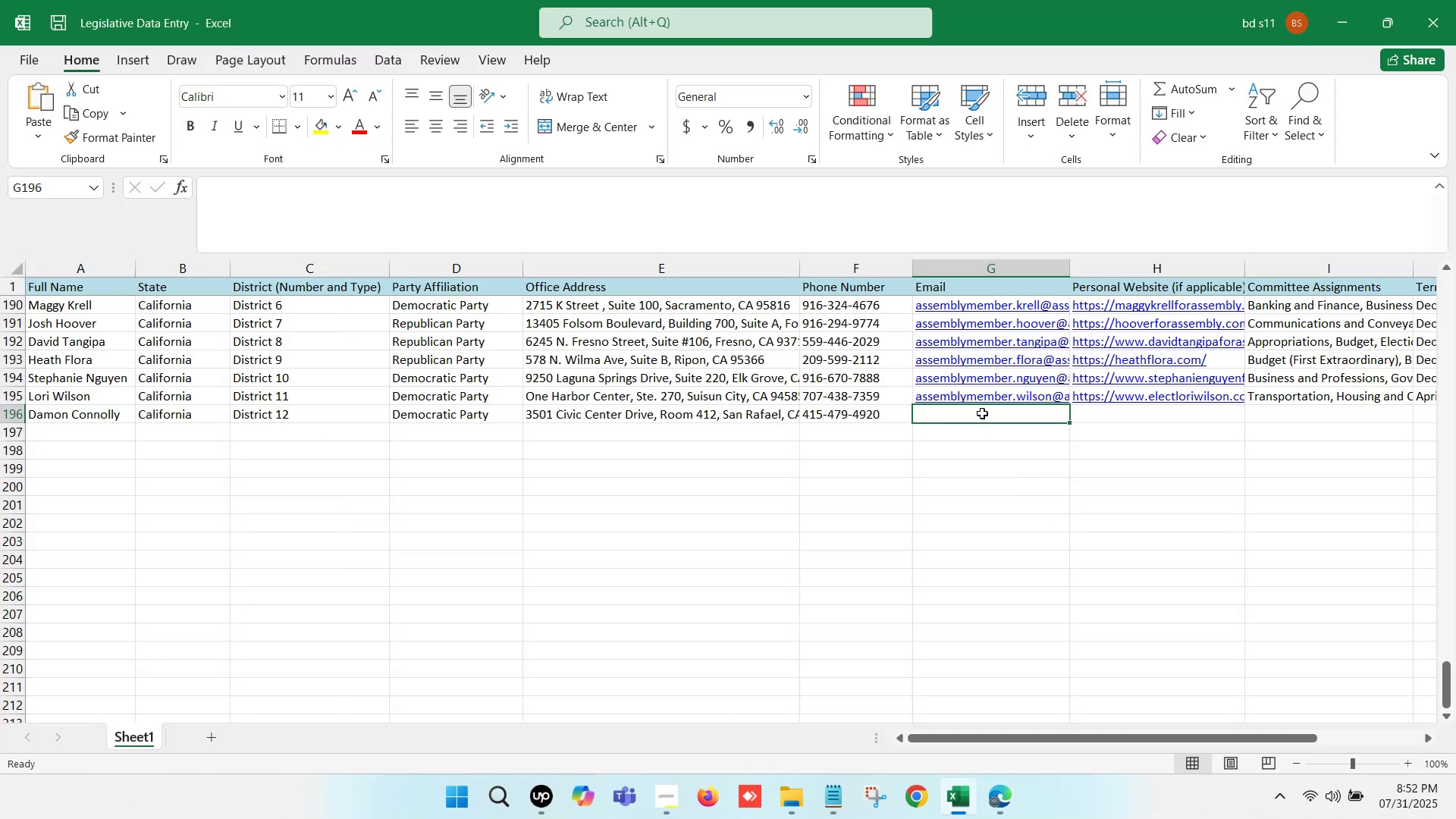 
key(Control+ControlLeft)
 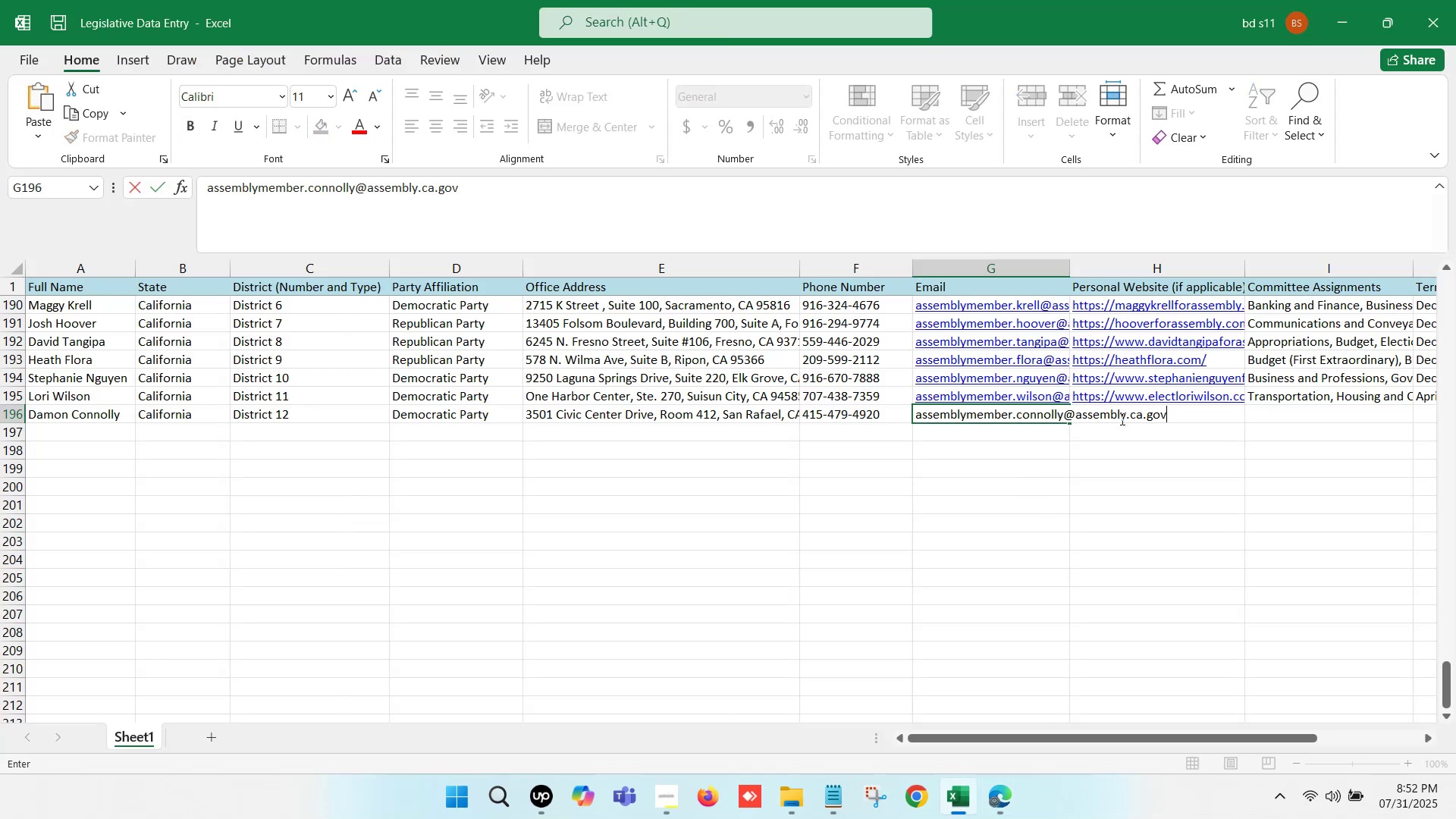 
double_click([981, 413])
 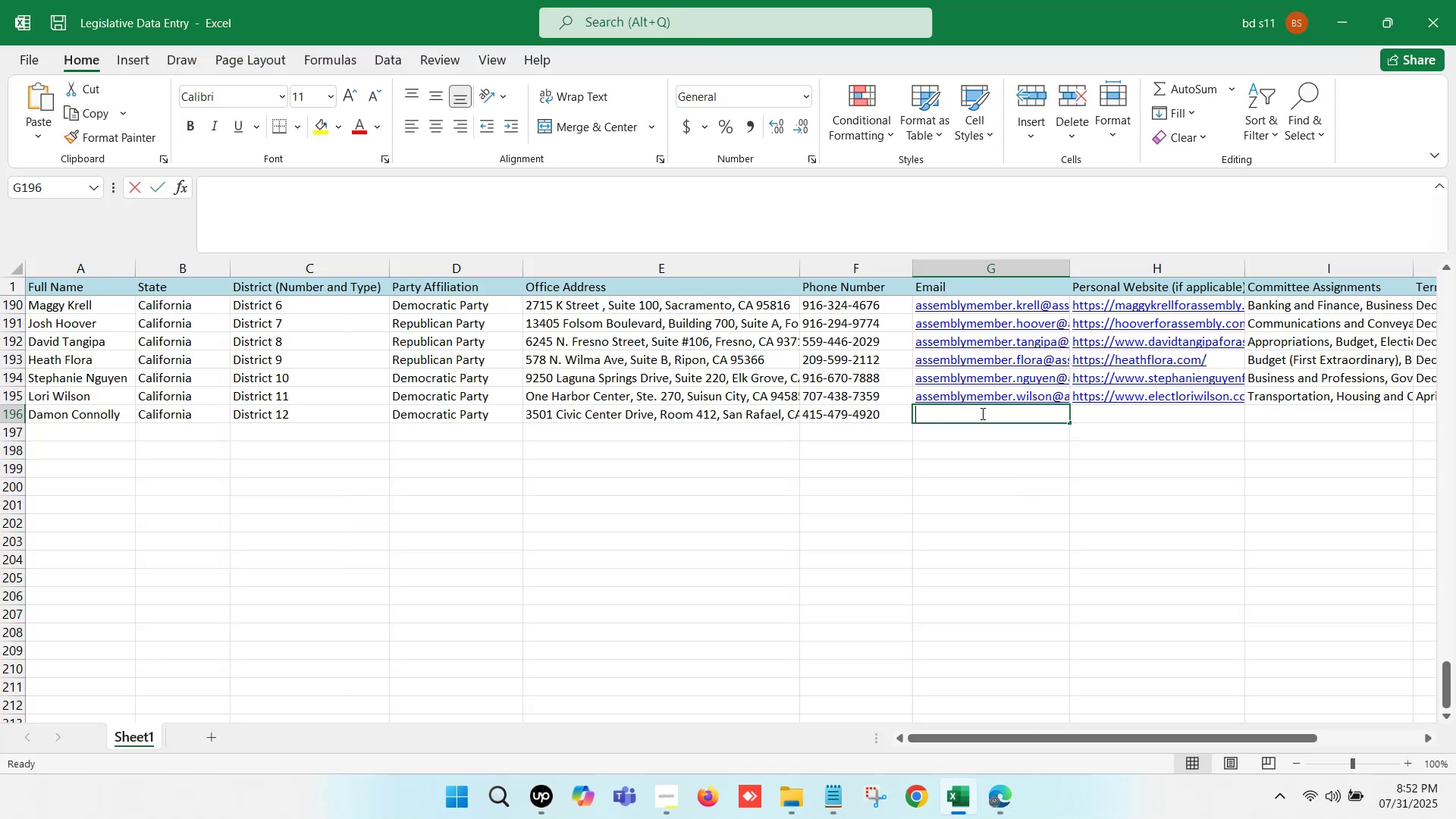 
key(Control+V)
 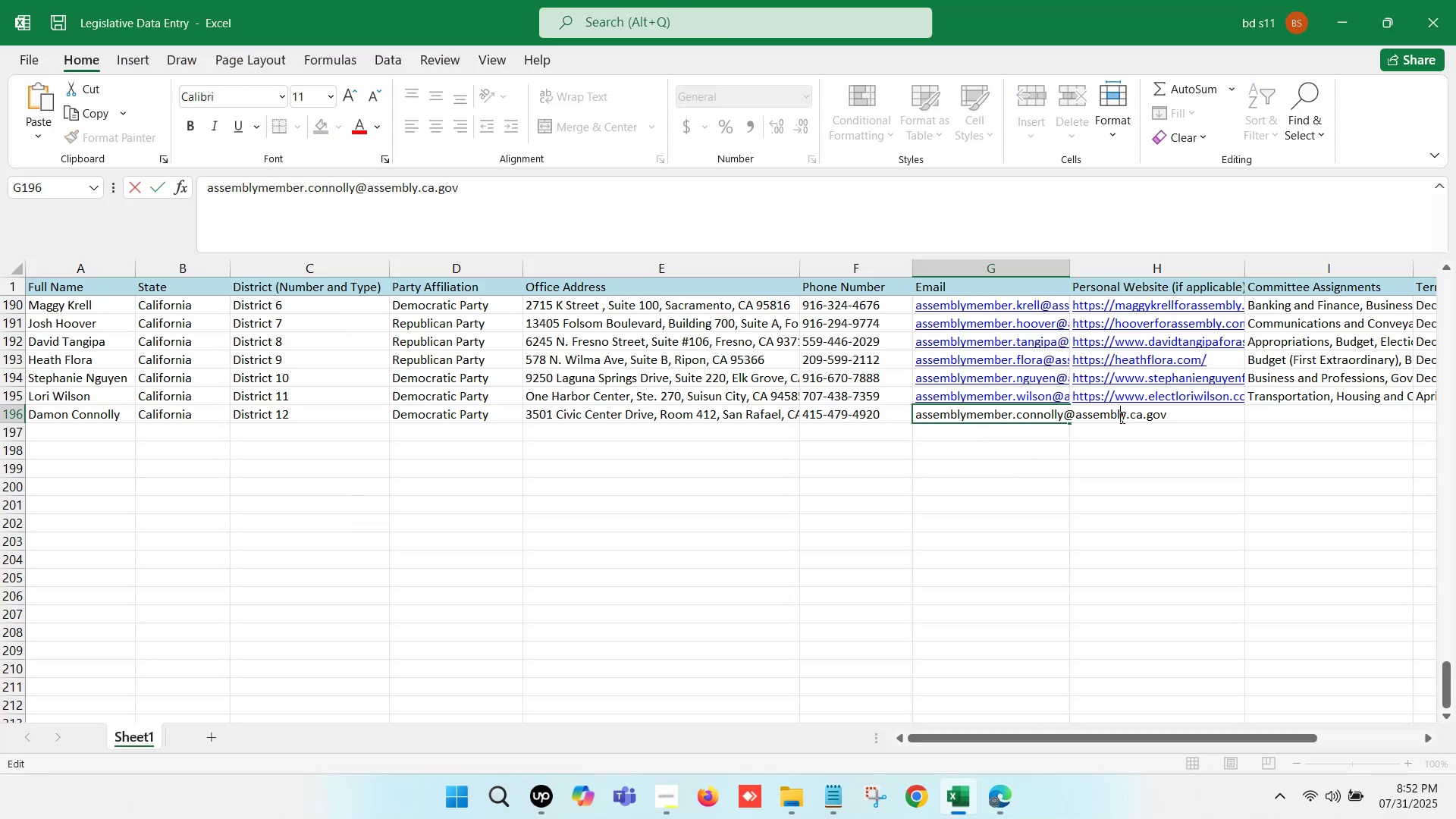 
double_click([1193, 457])
 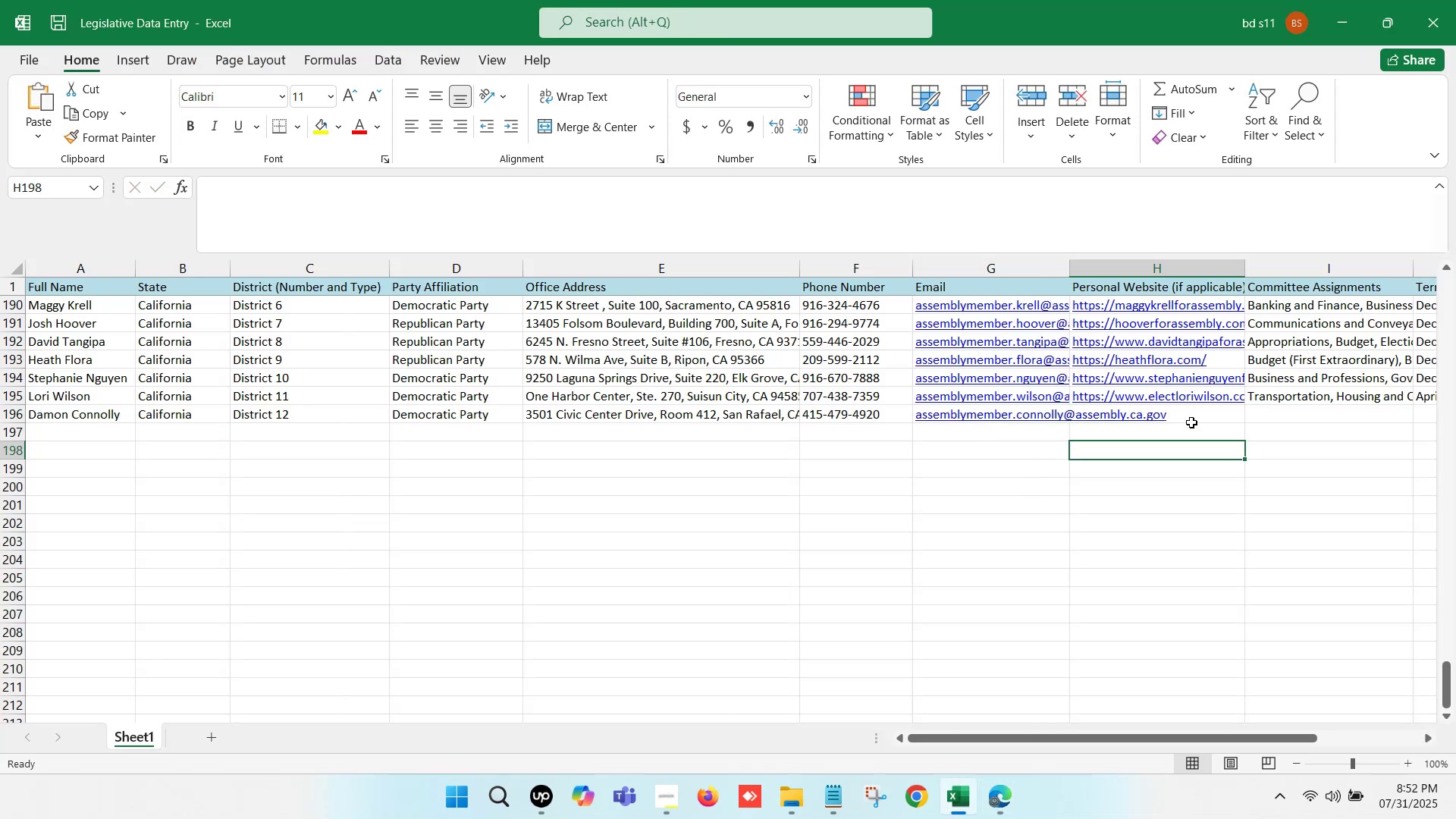 
triple_click([1188, 418])
 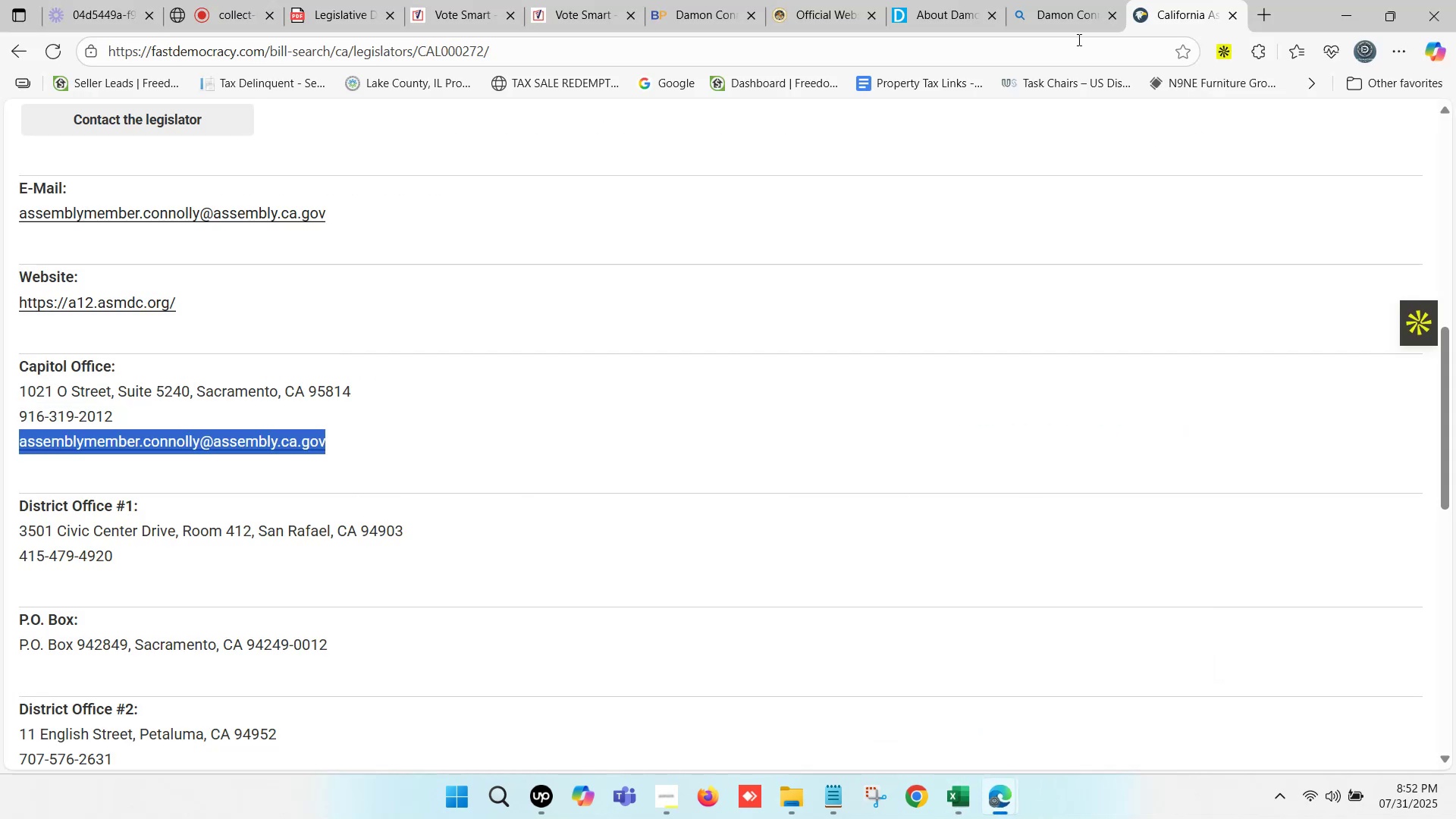 
left_click([911, 0])
 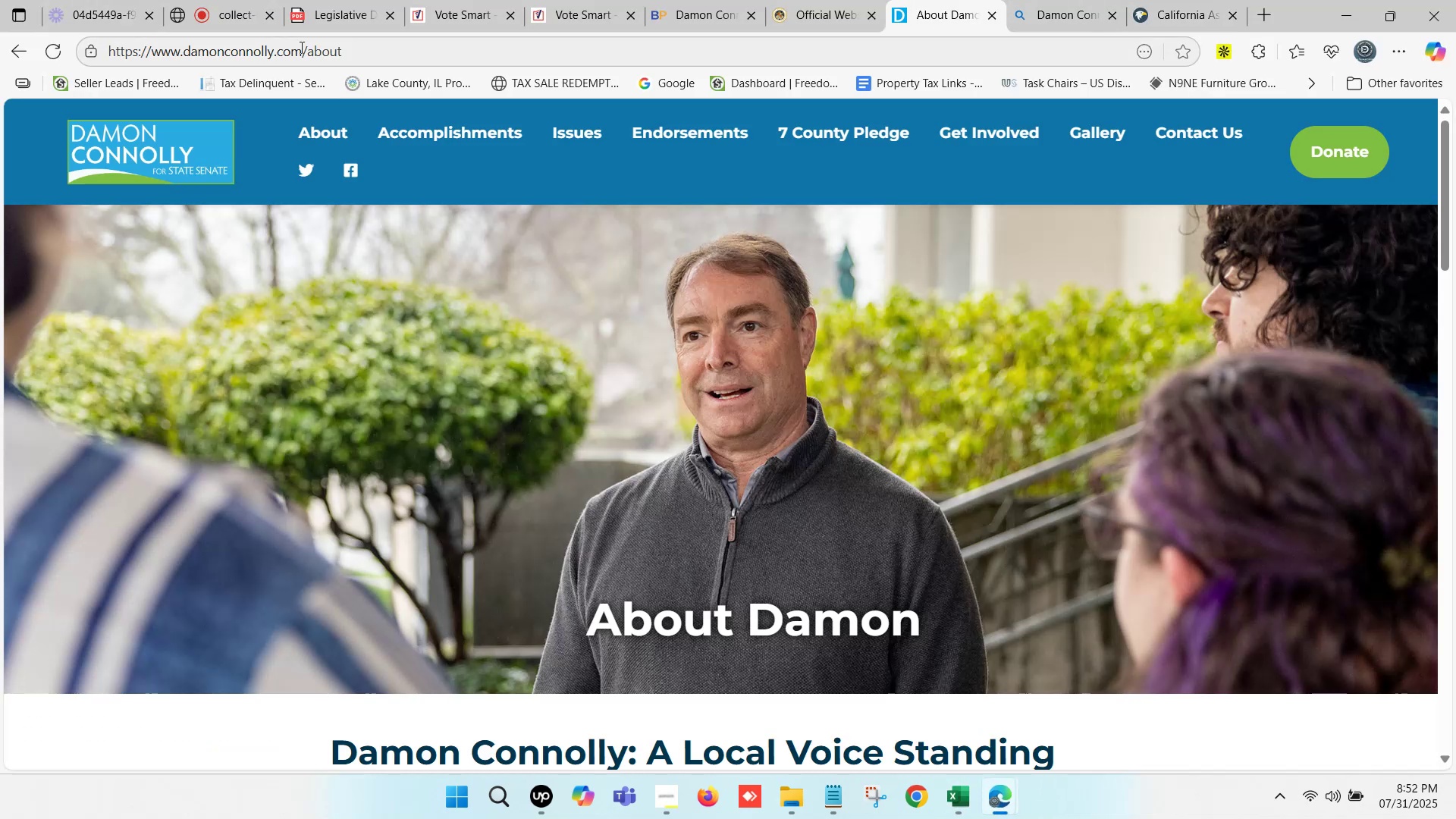 
left_click_drag(start_coordinate=[305, 49], to_coordinate=[0, 14])
 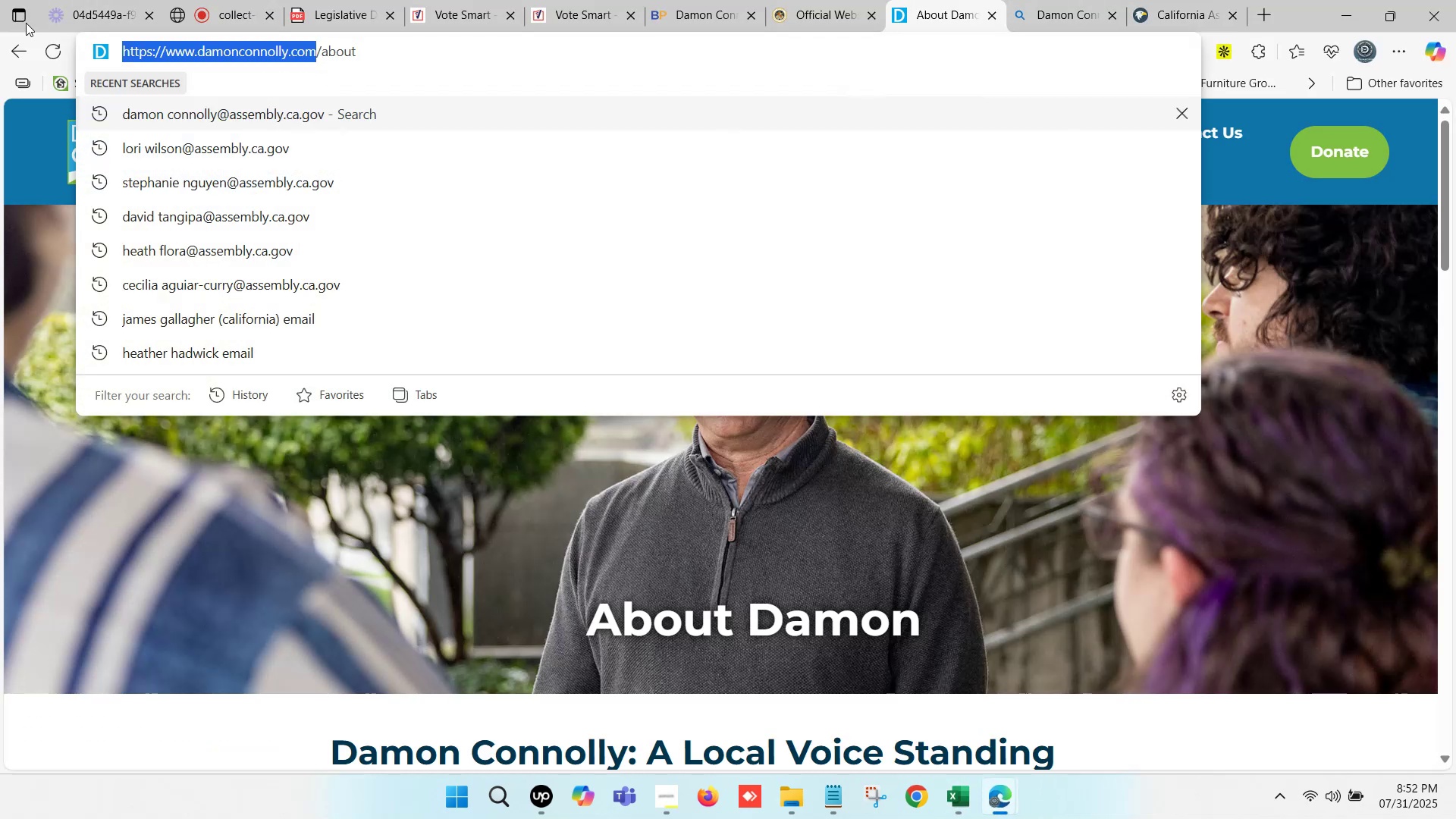 
key(Control+ControlLeft)
 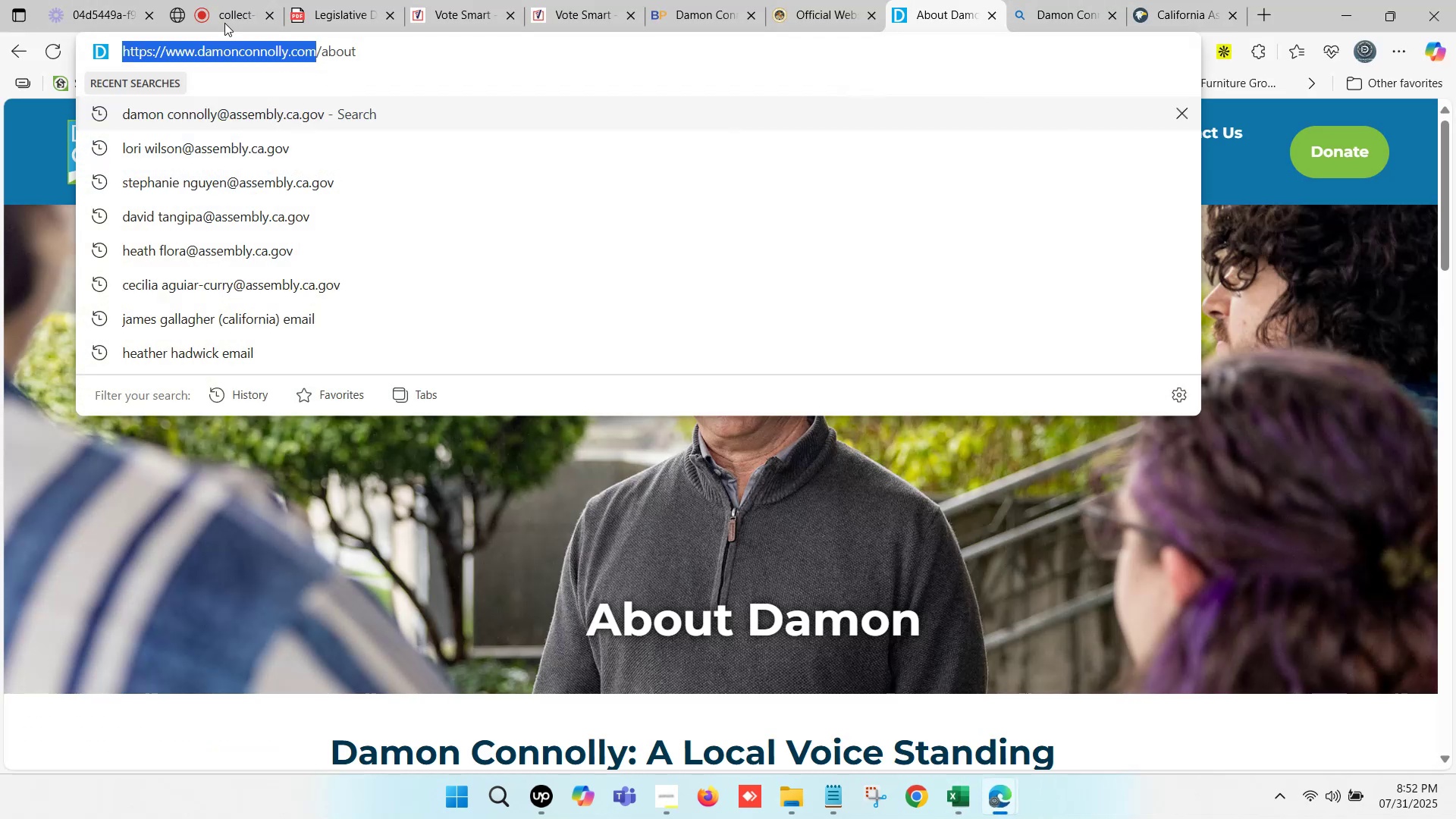 
key(Control+C)
 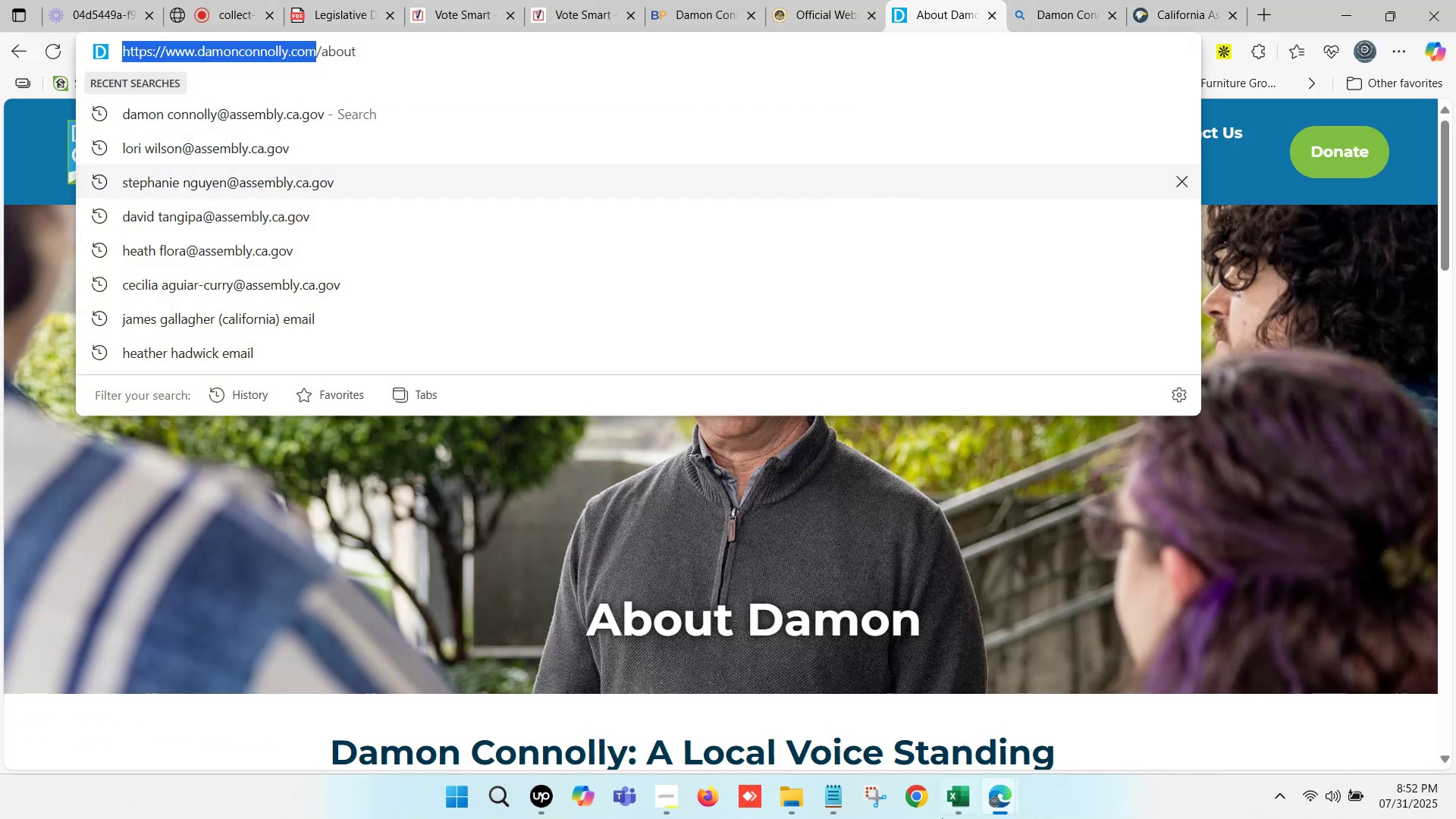 
left_click([960, 794])
 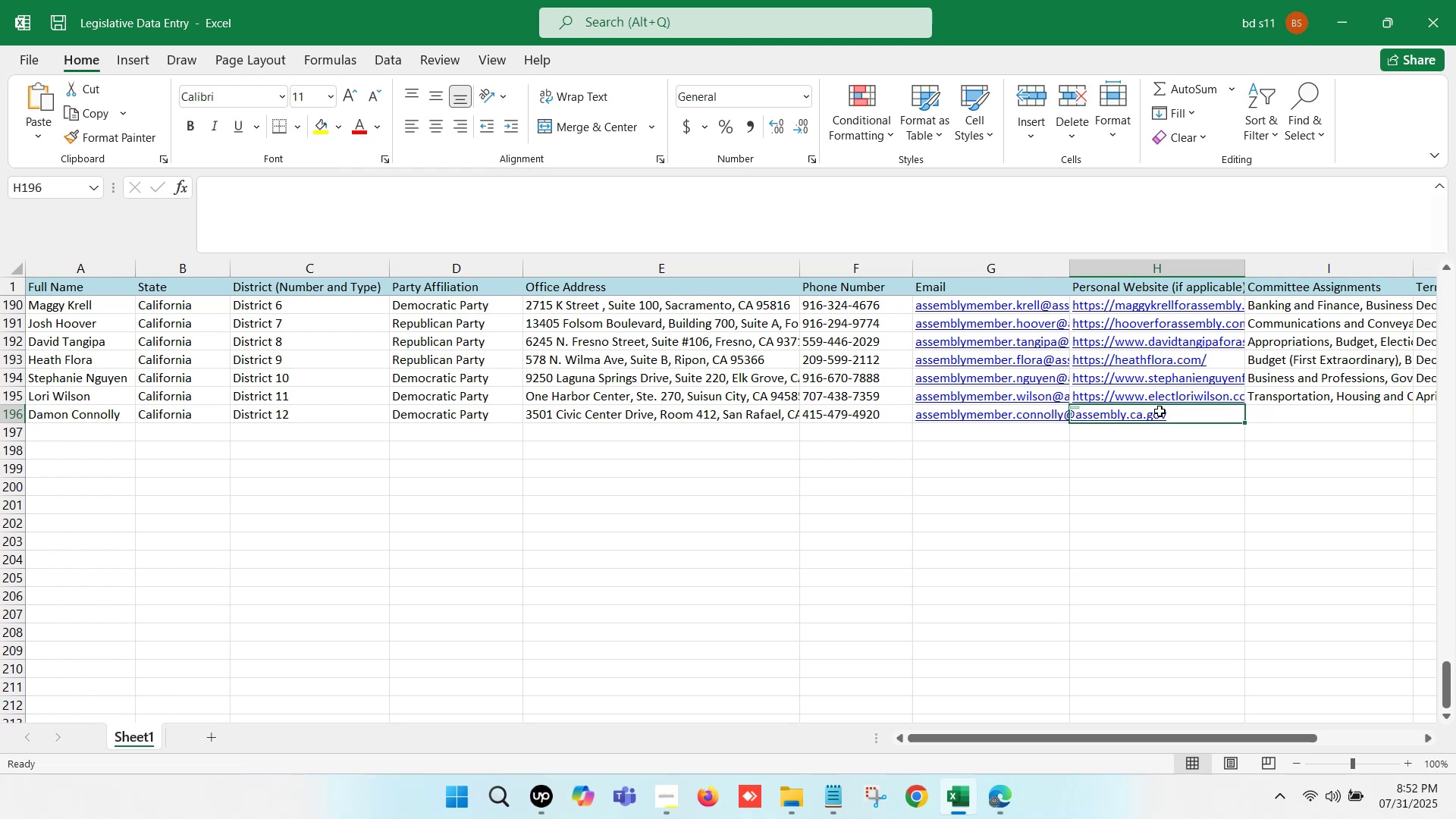 
double_click([1159, 412])
 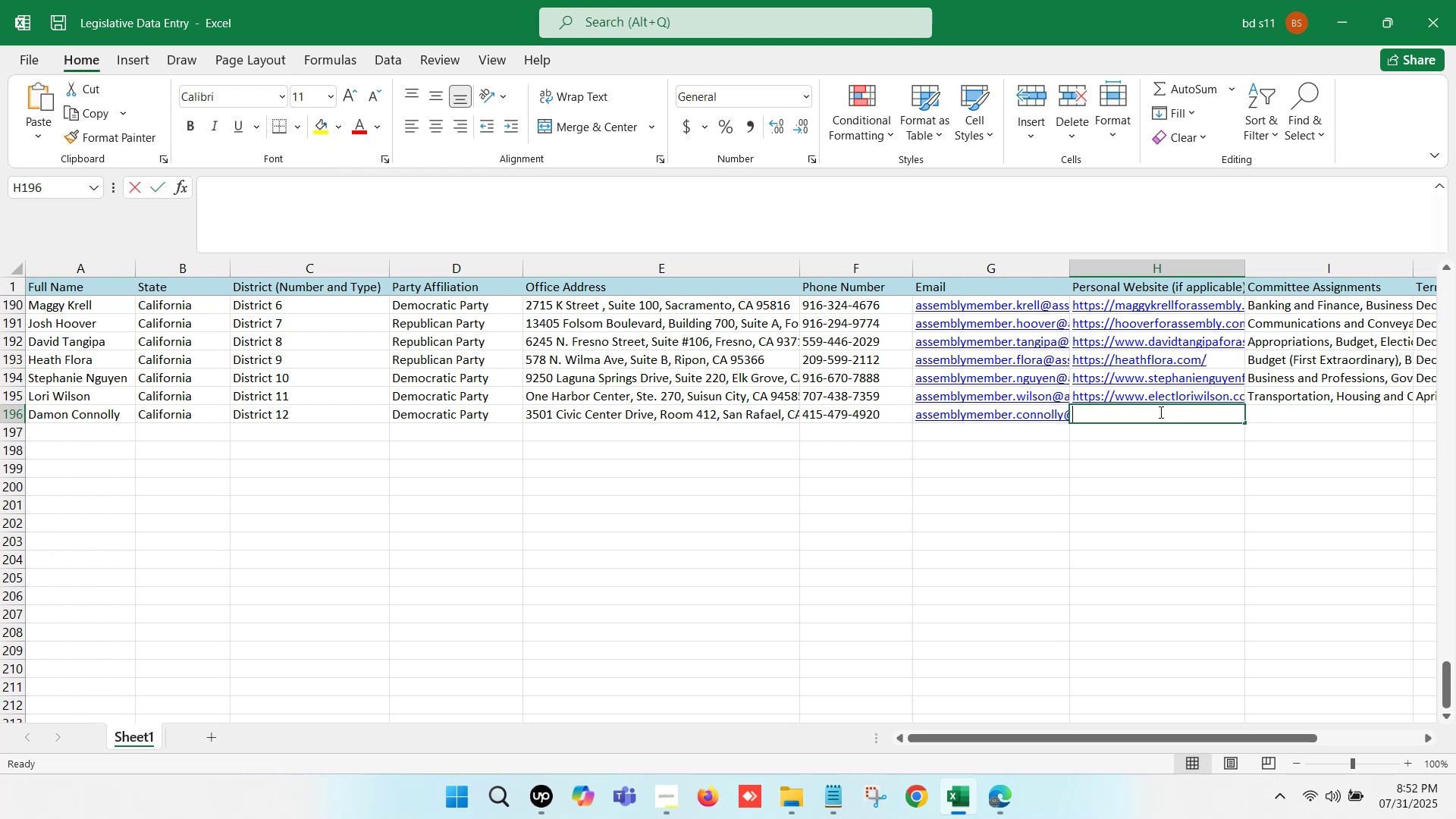 
key(Control+ControlLeft)
 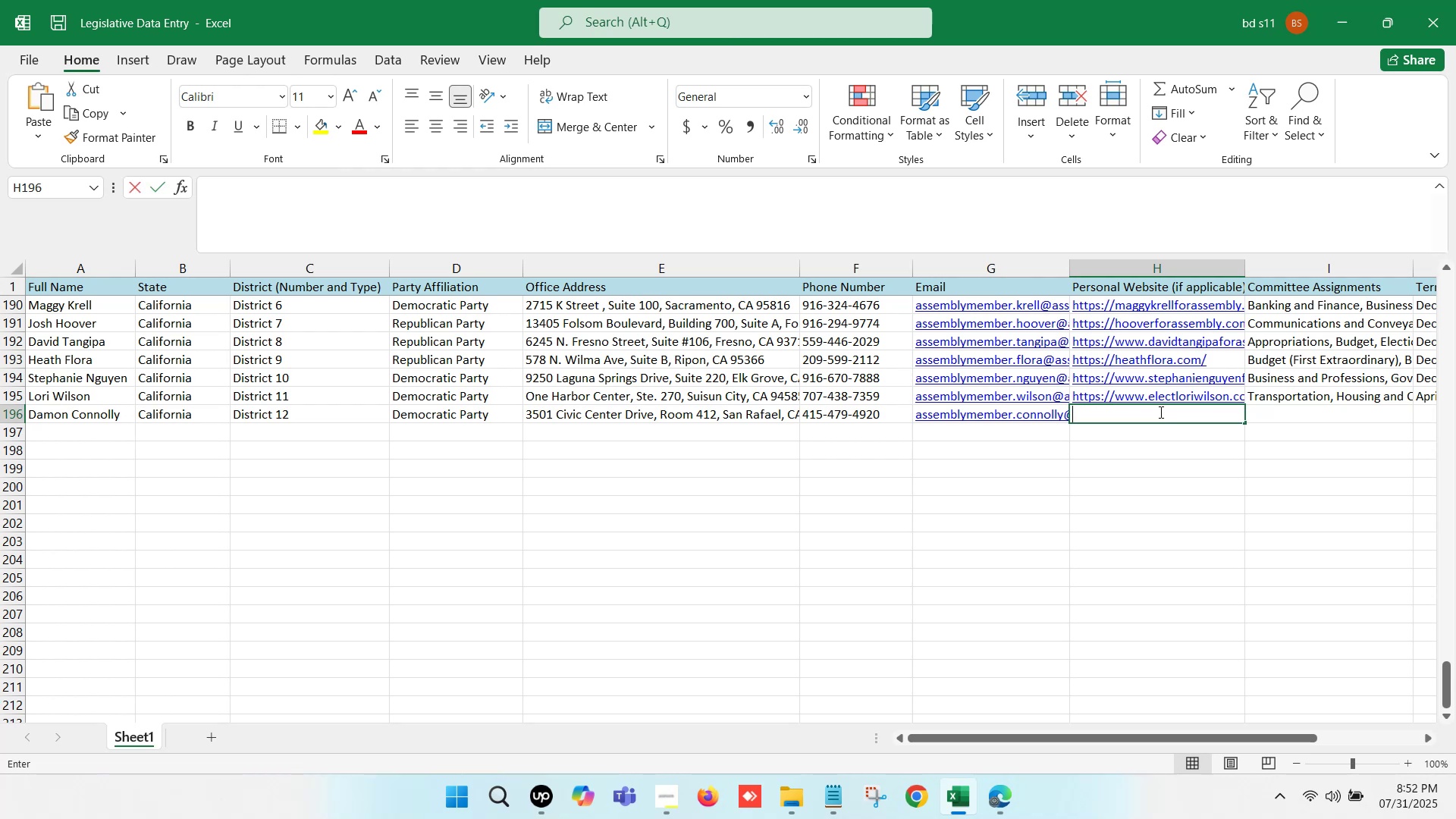 
key(Control+V)
 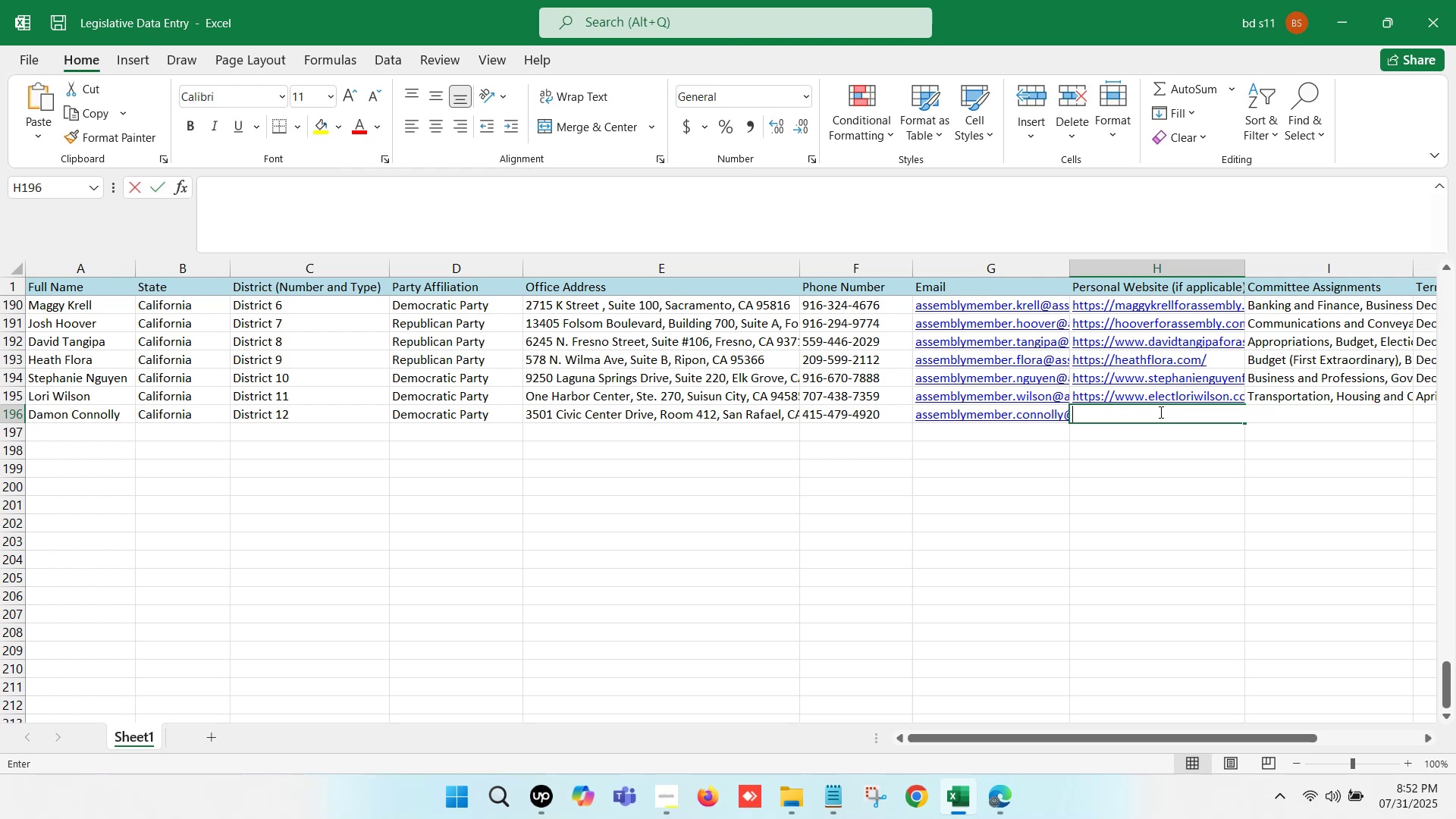 
key(Slash)
 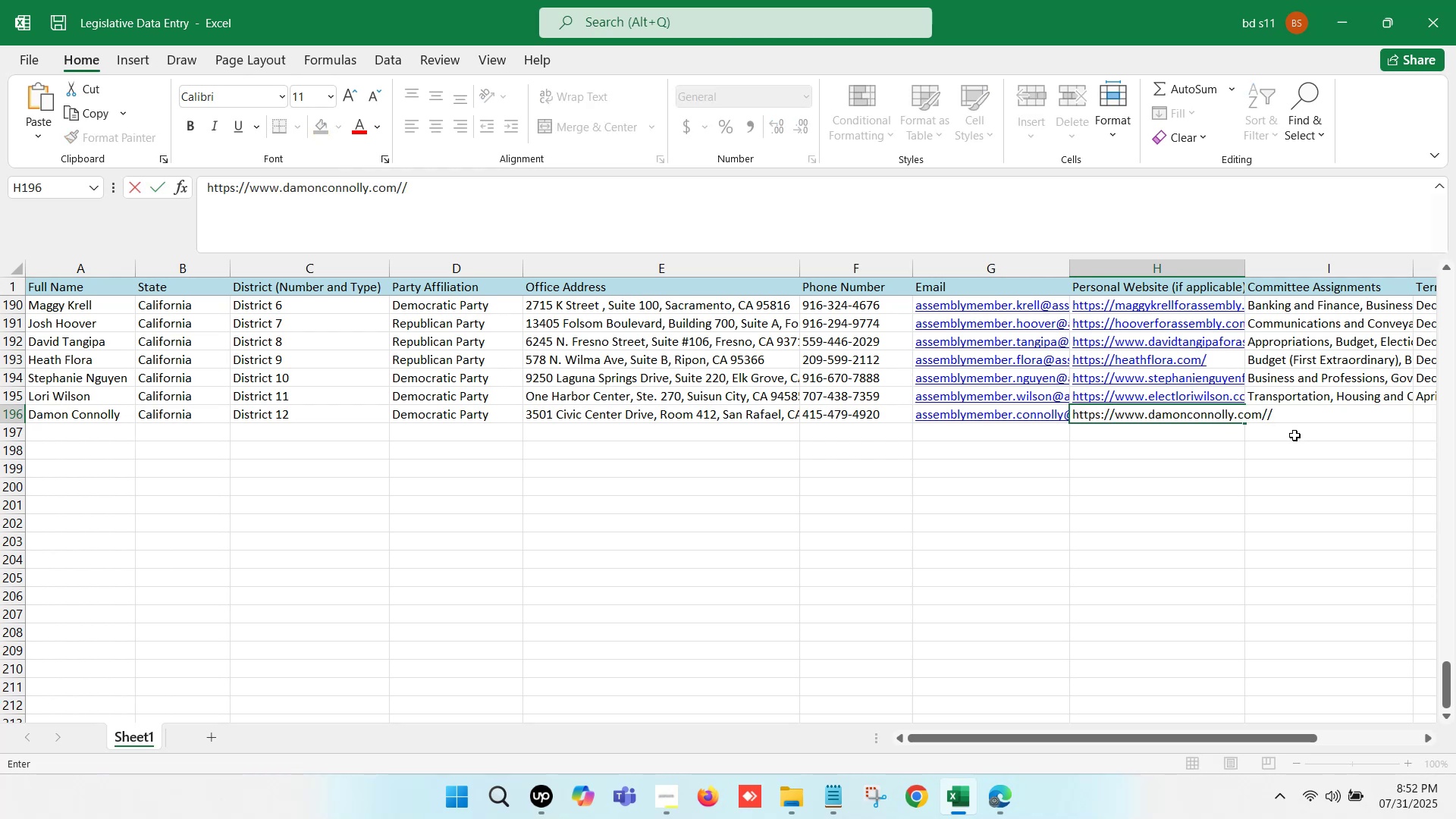 
key(Backspace)
 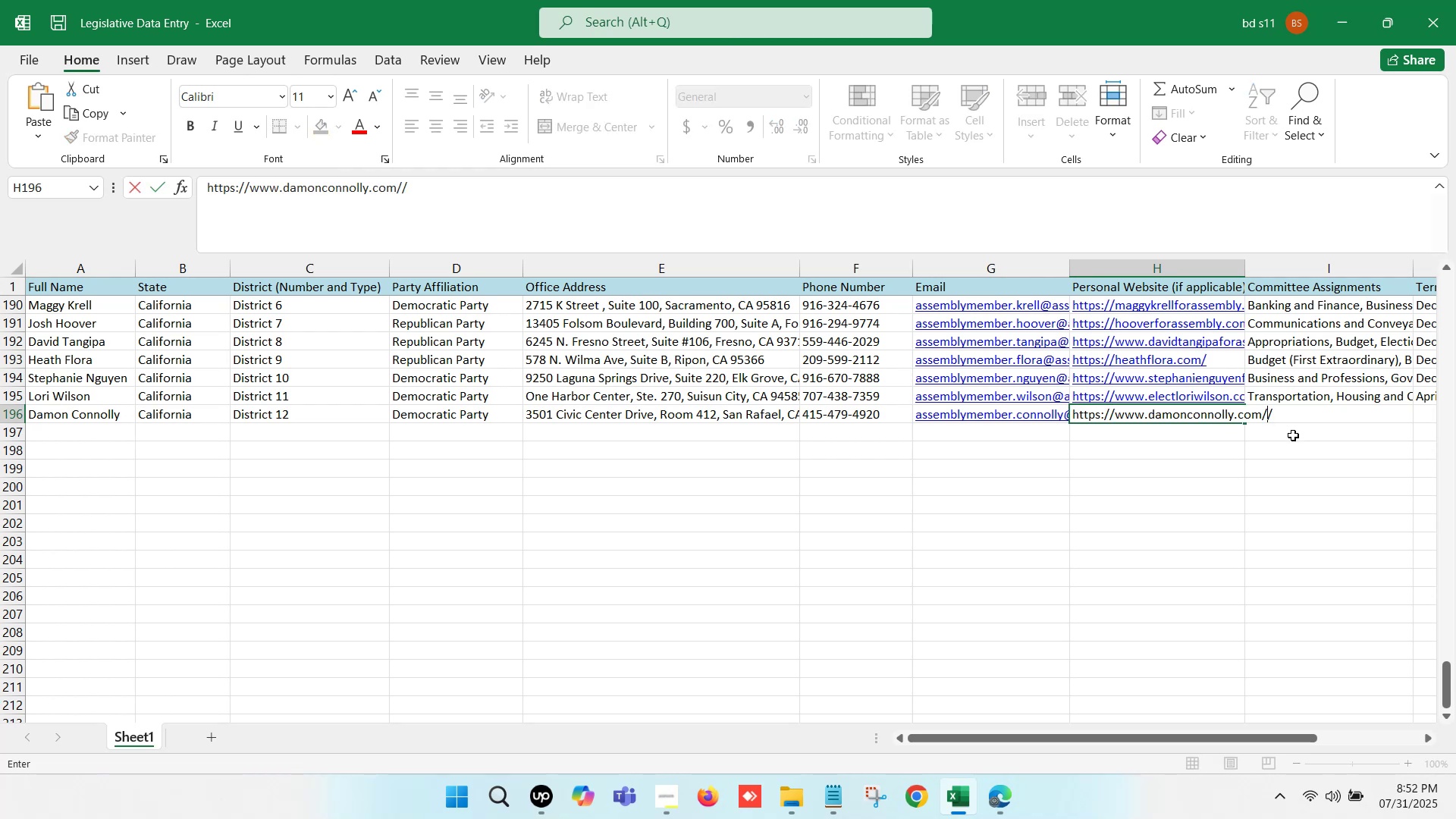 
left_click([1246, 444])
 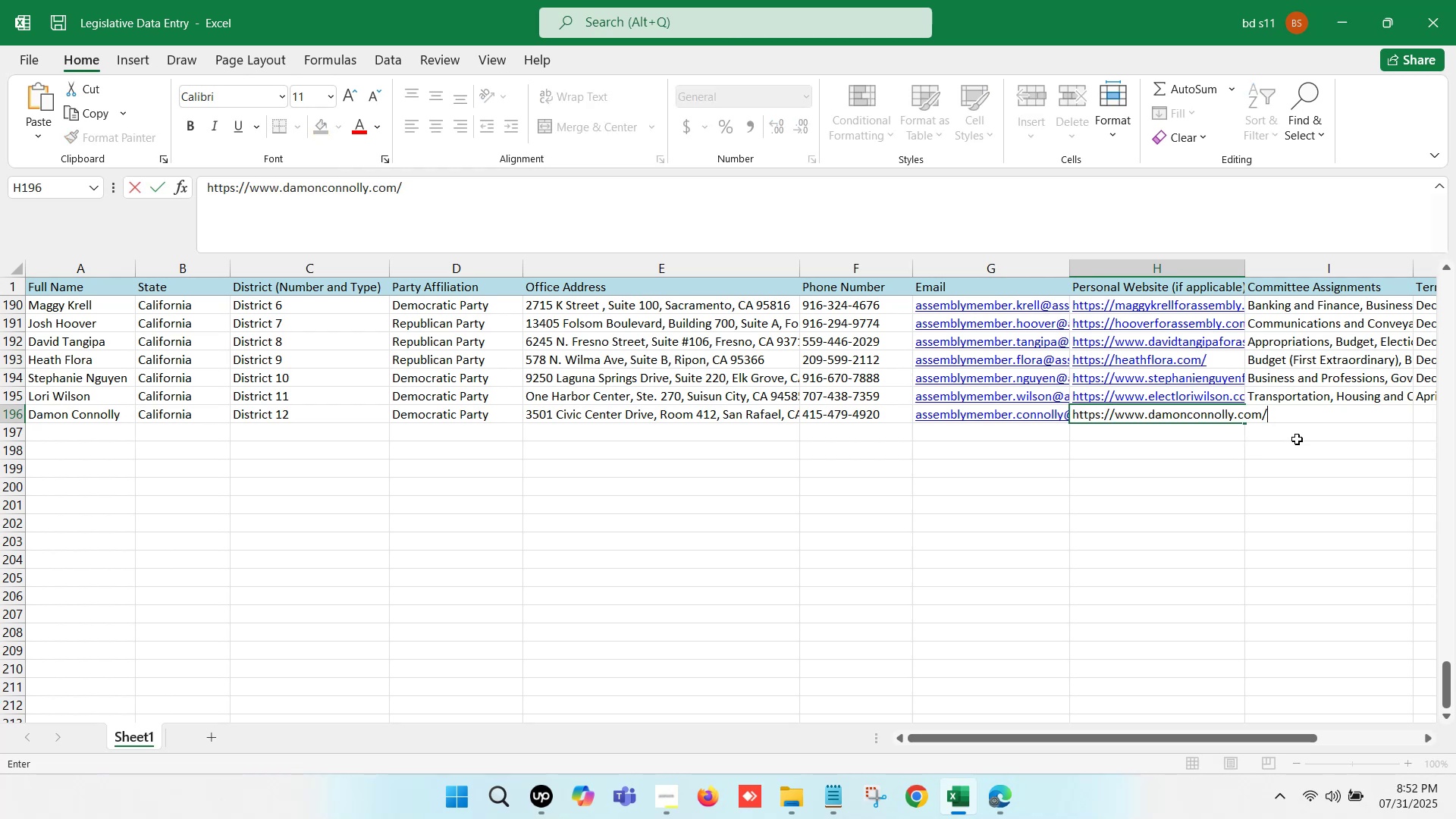 
left_click_drag(start_coordinate=[1304, 417], to_coordinate=[1303, 413])
 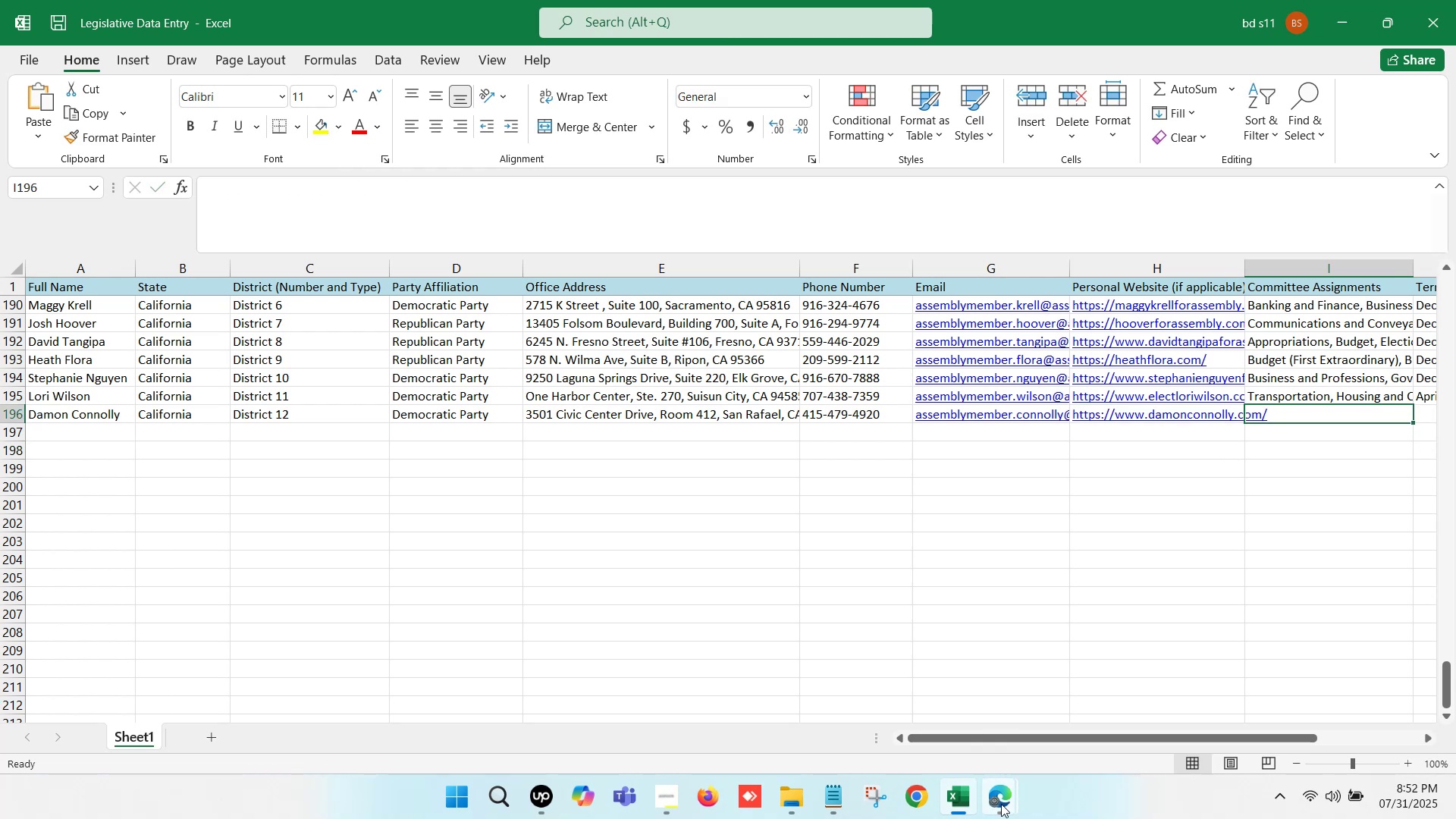 
left_click_drag(start_coordinate=[937, 693], to_coordinate=[937, 689])
 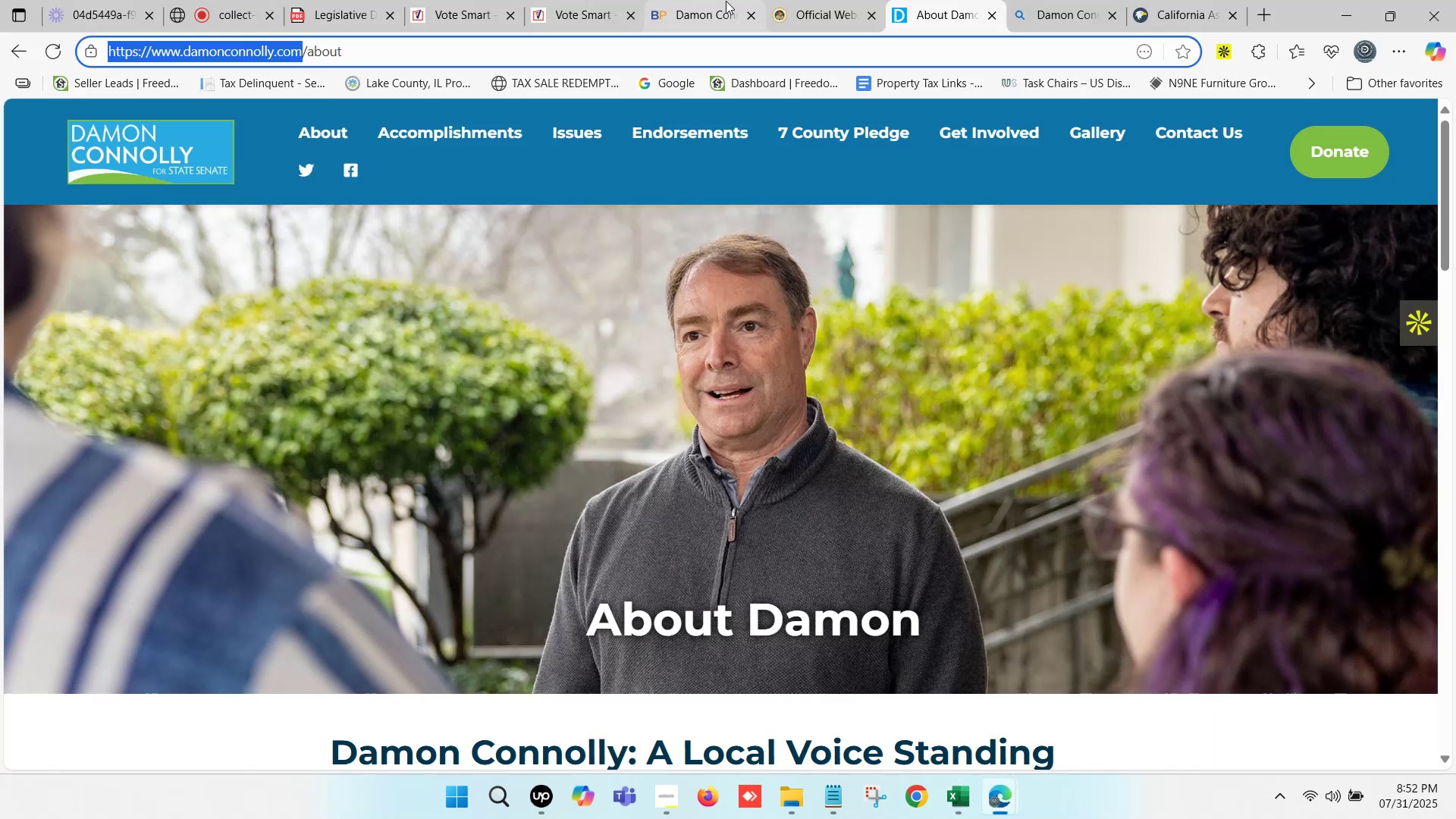 
left_click([717, 0])
 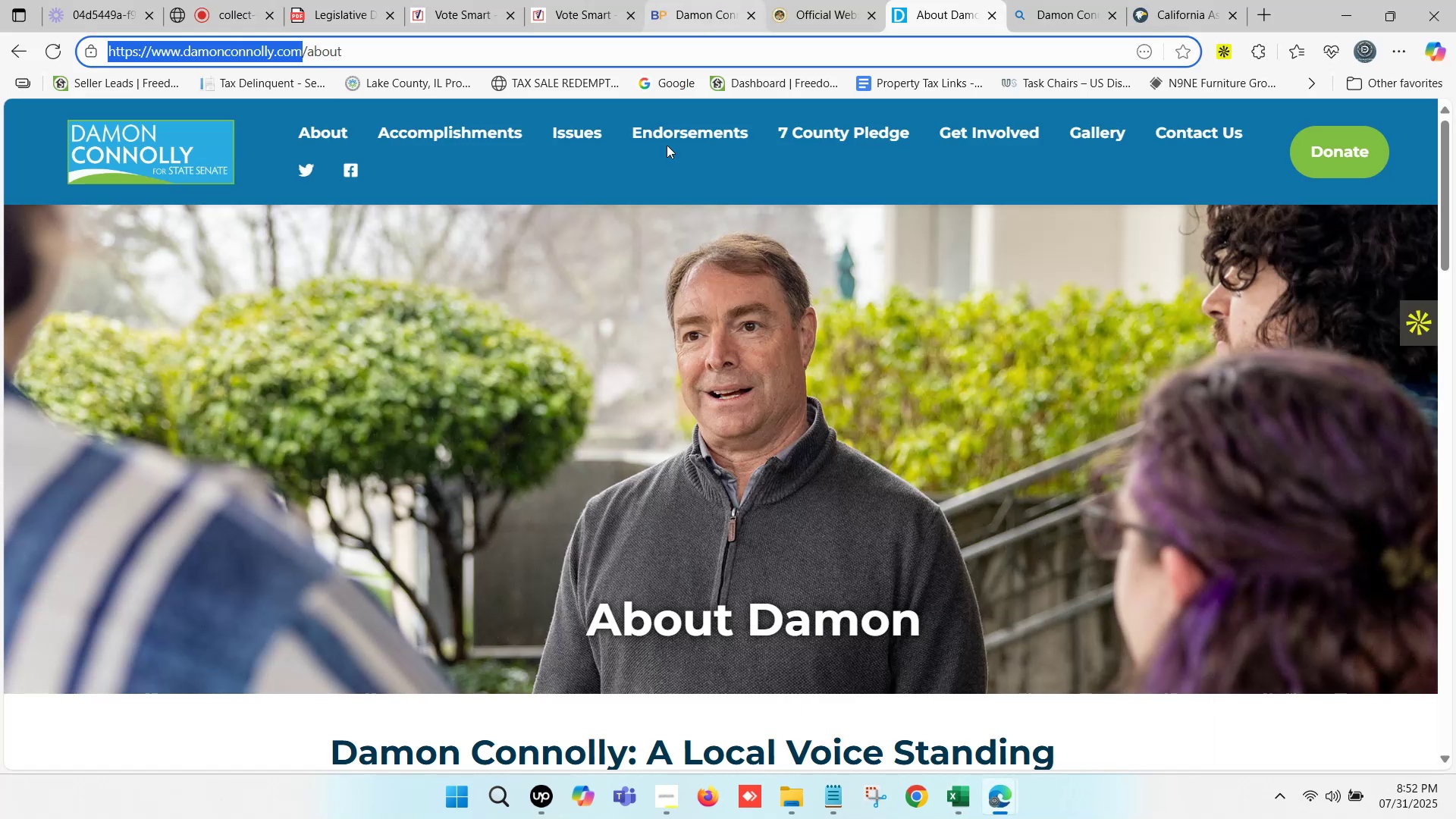 
scroll: coordinate [607, 596], scroll_direction: up, amount: 6.0
 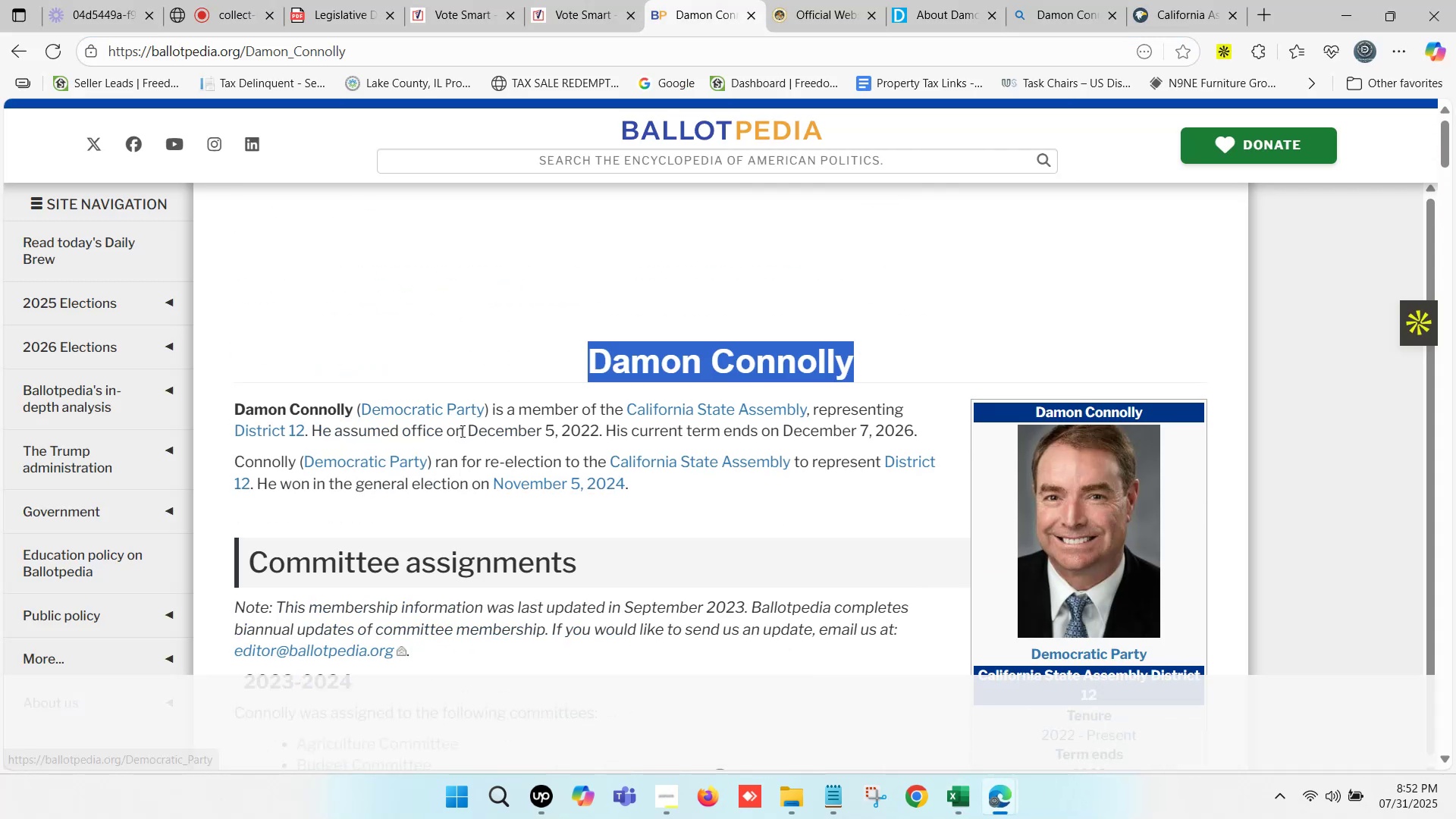 
left_click_drag(start_coordinate=[466, 426], to_coordinate=[896, 433])
 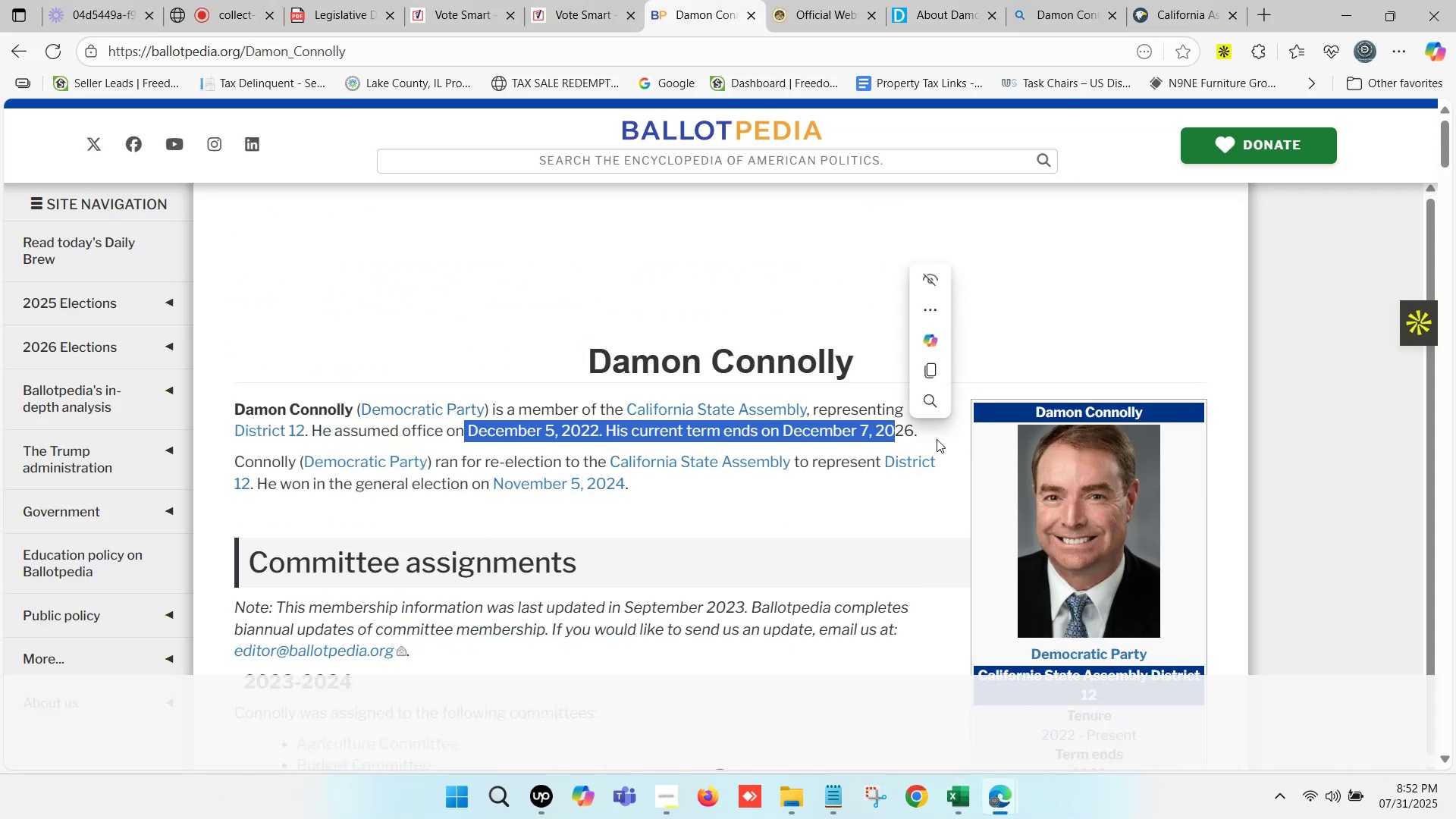 
left_click([926, 435])
 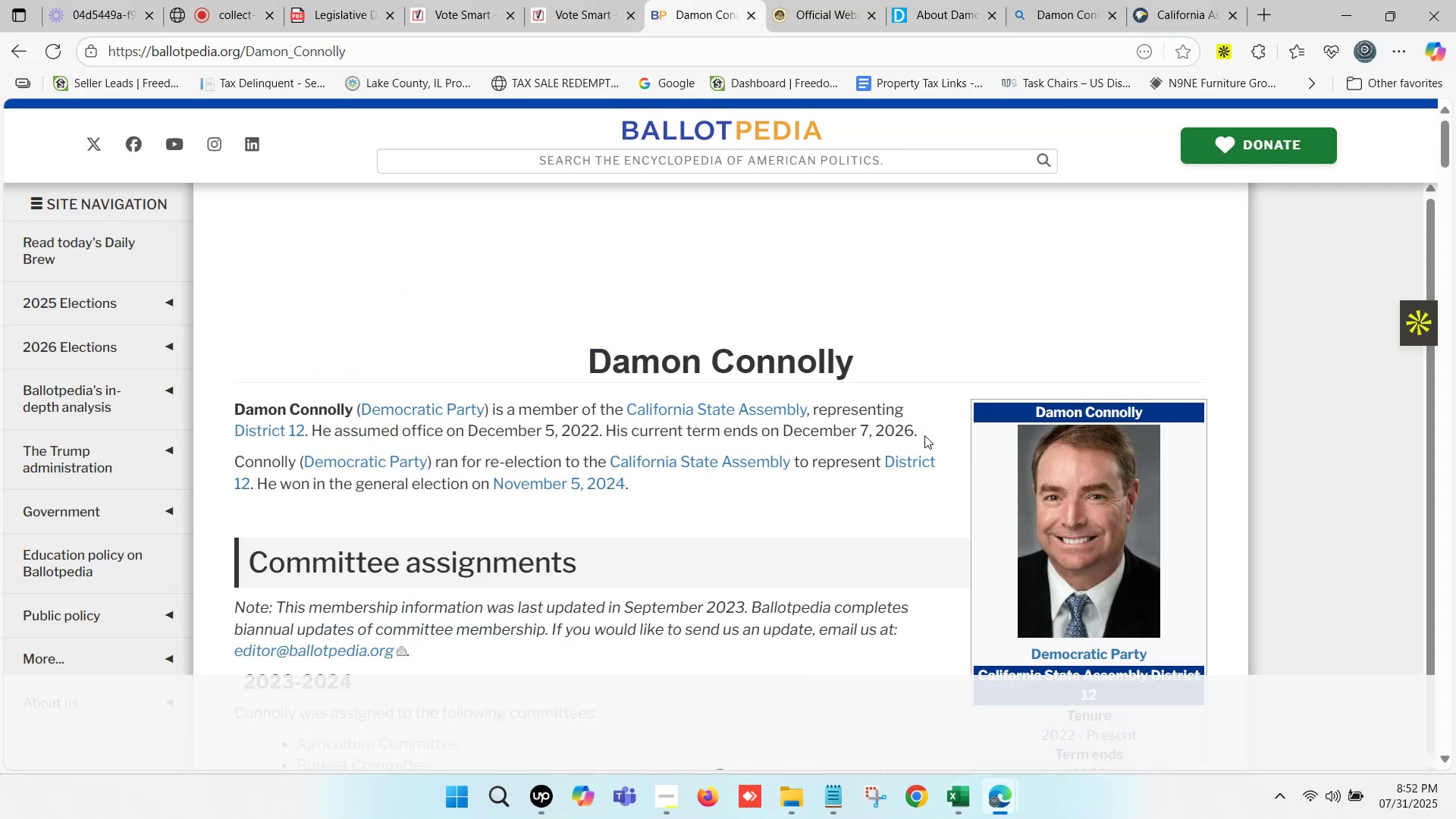 
left_click_drag(start_coordinate=[921, 429], to_coordinate=[479, 422])
 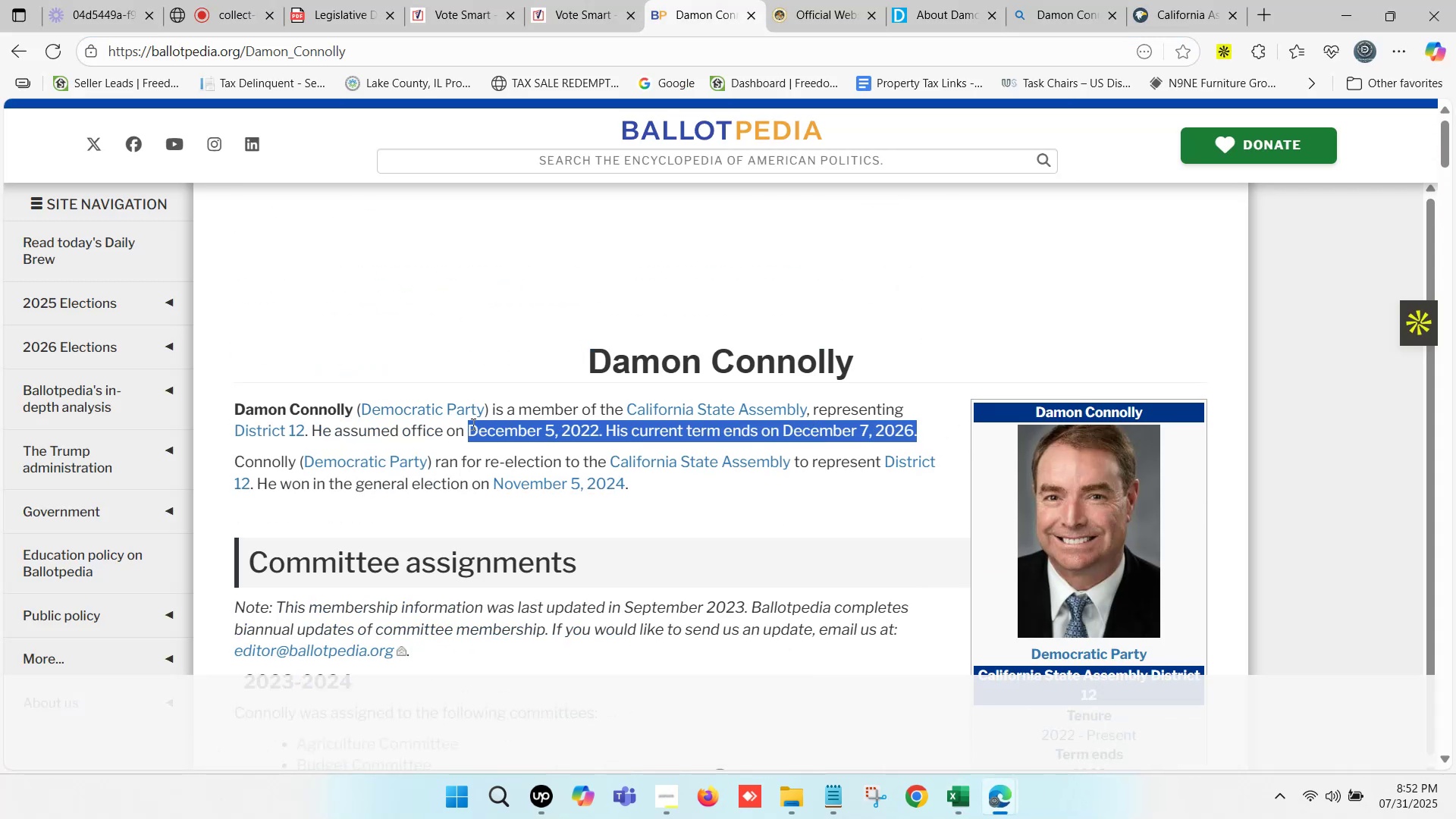 
key(Control+ControlLeft)
 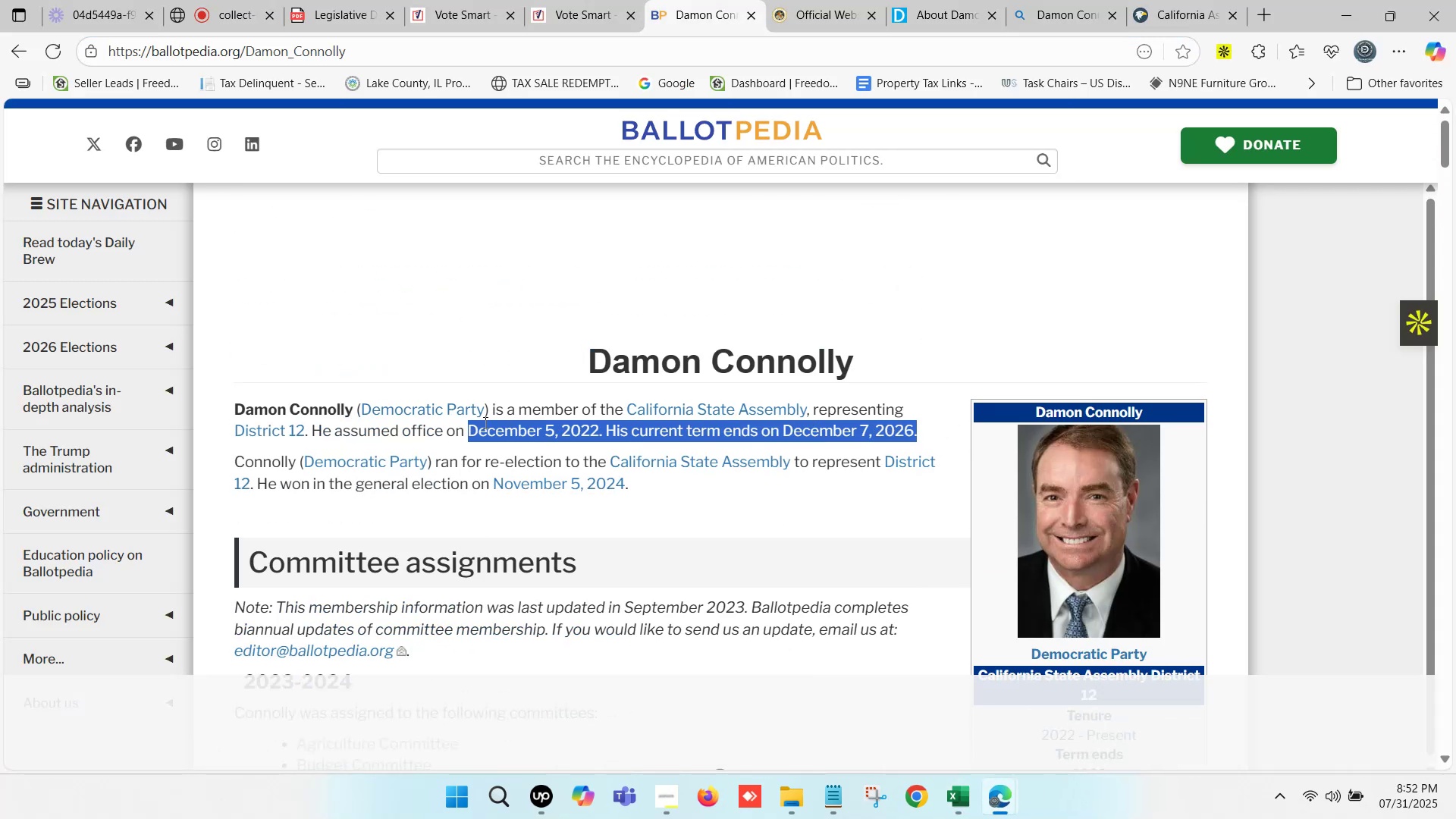 
key(Control+C)
 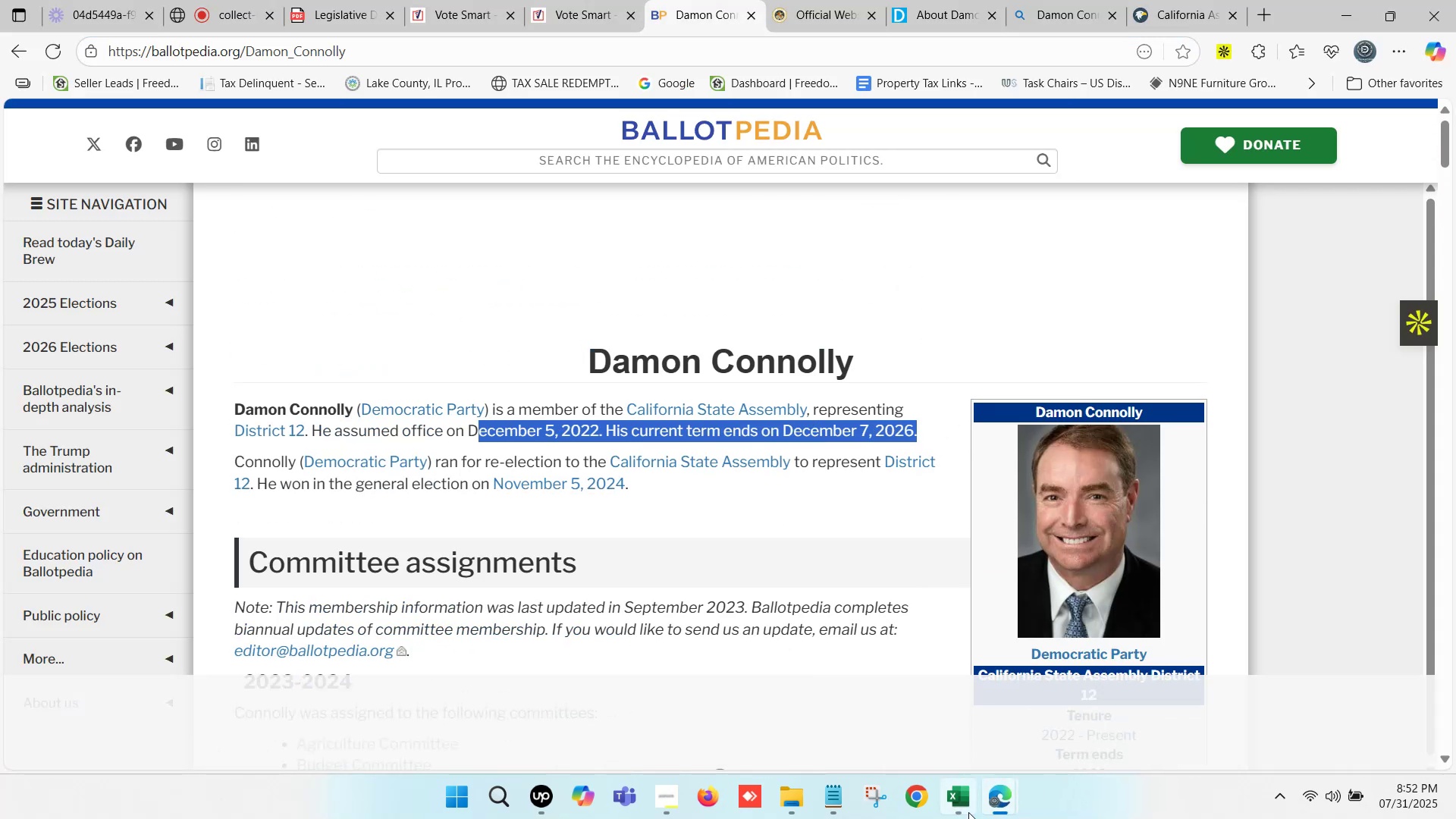 
left_click([957, 799])
 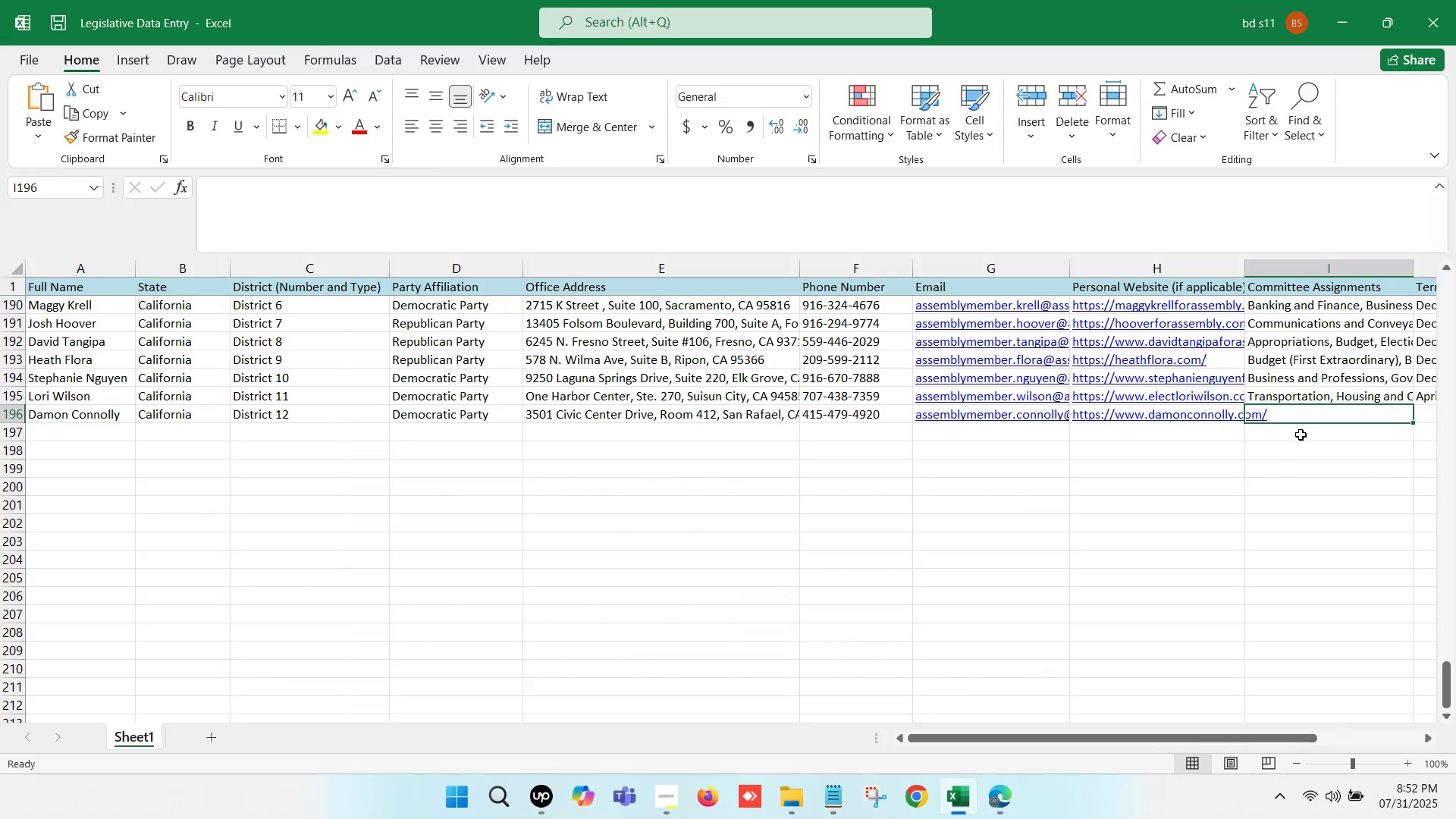 
key(ArrowRight)
 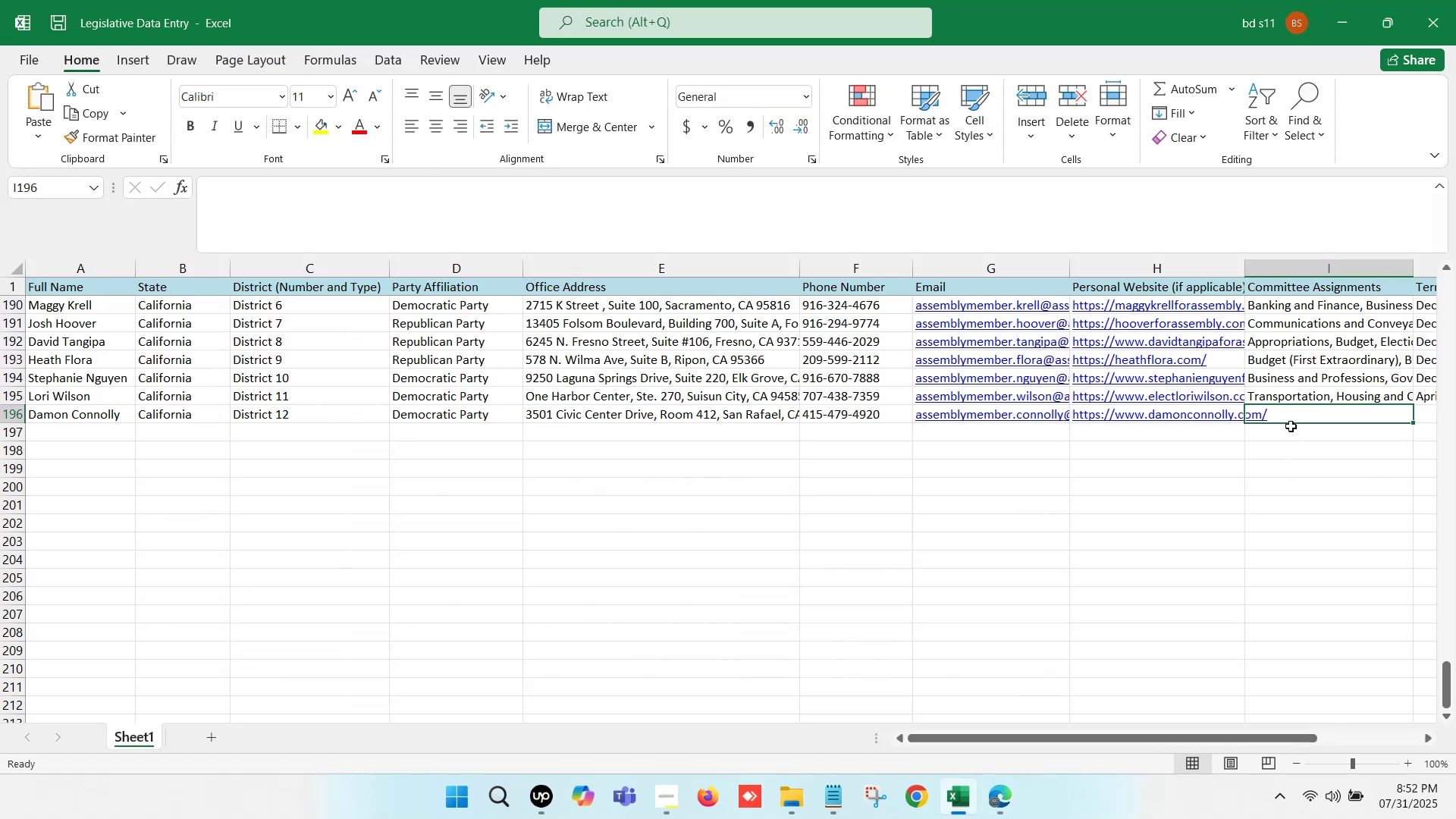 
key(ArrowRight)
 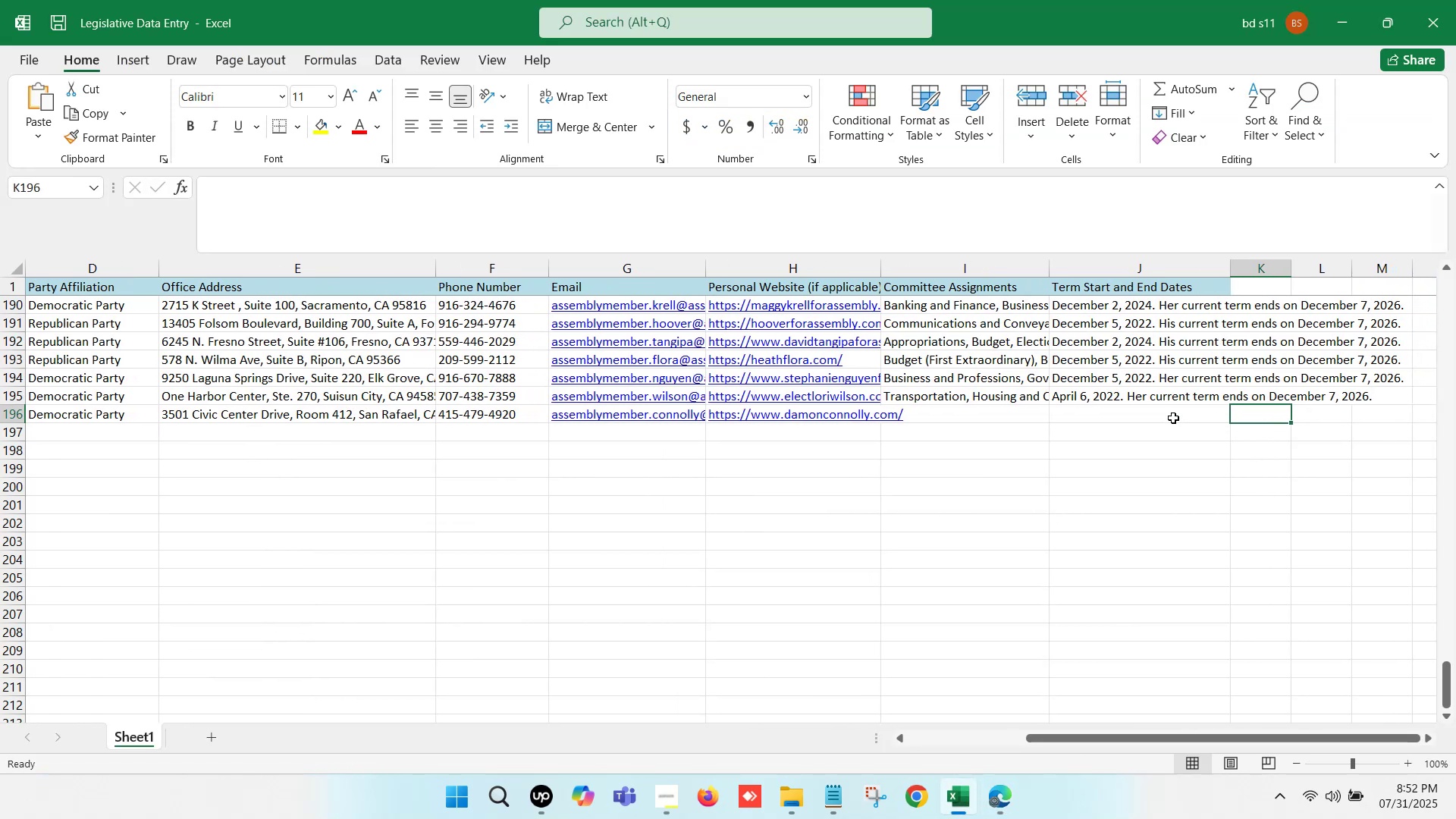 
double_click([1168, 414])
 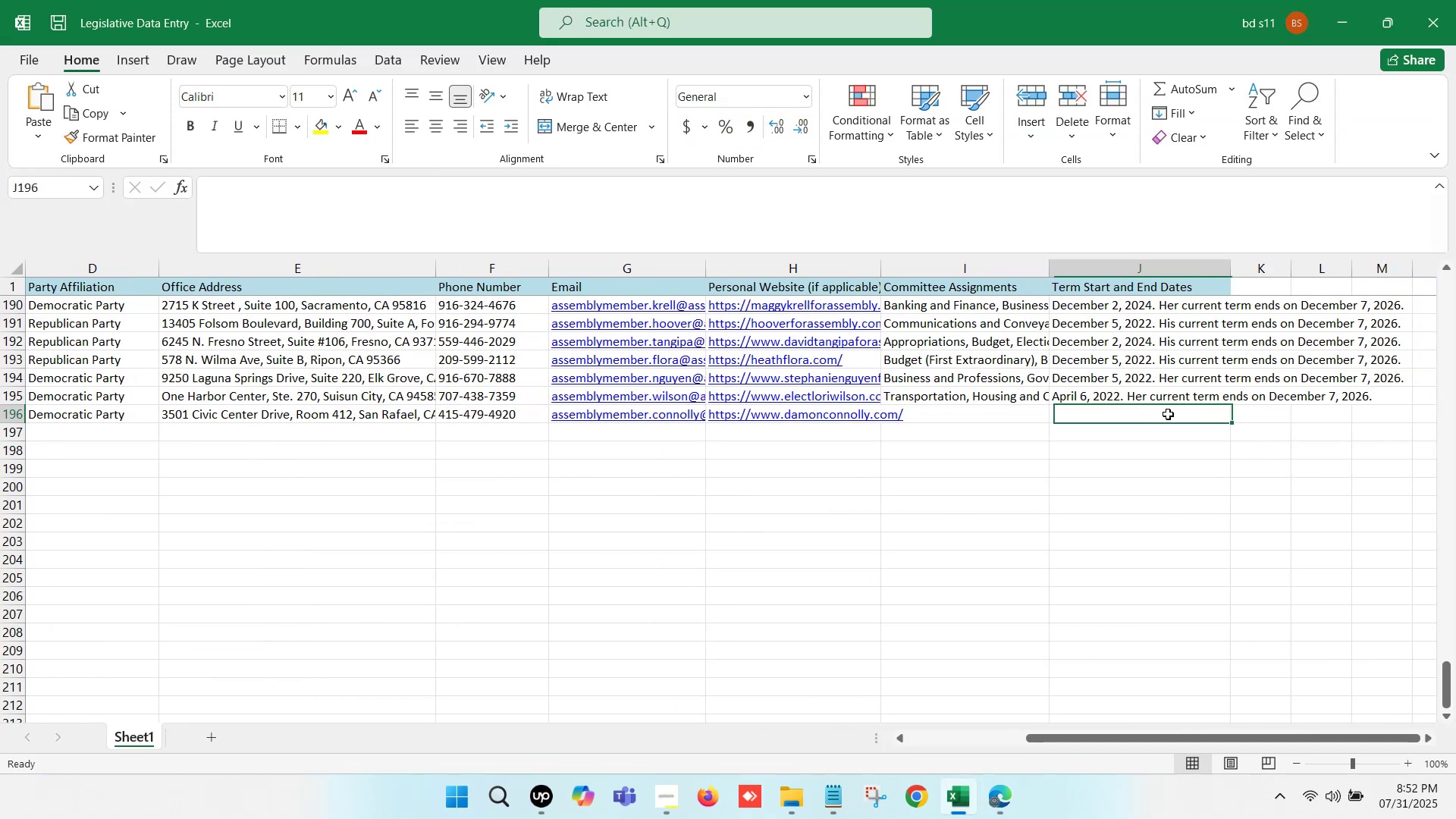 
key(Control+ControlLeft)
 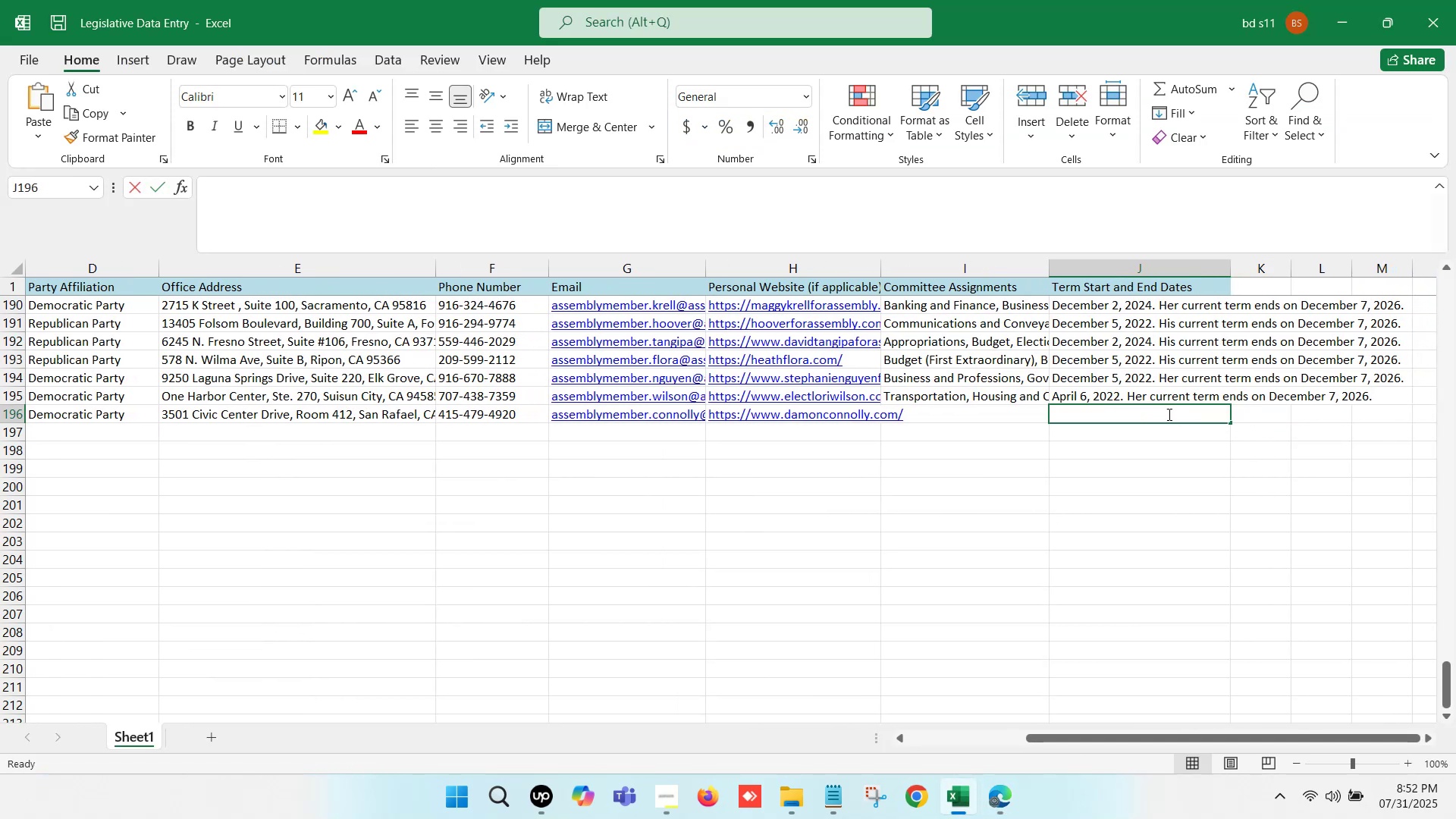 
key(Control+V)
 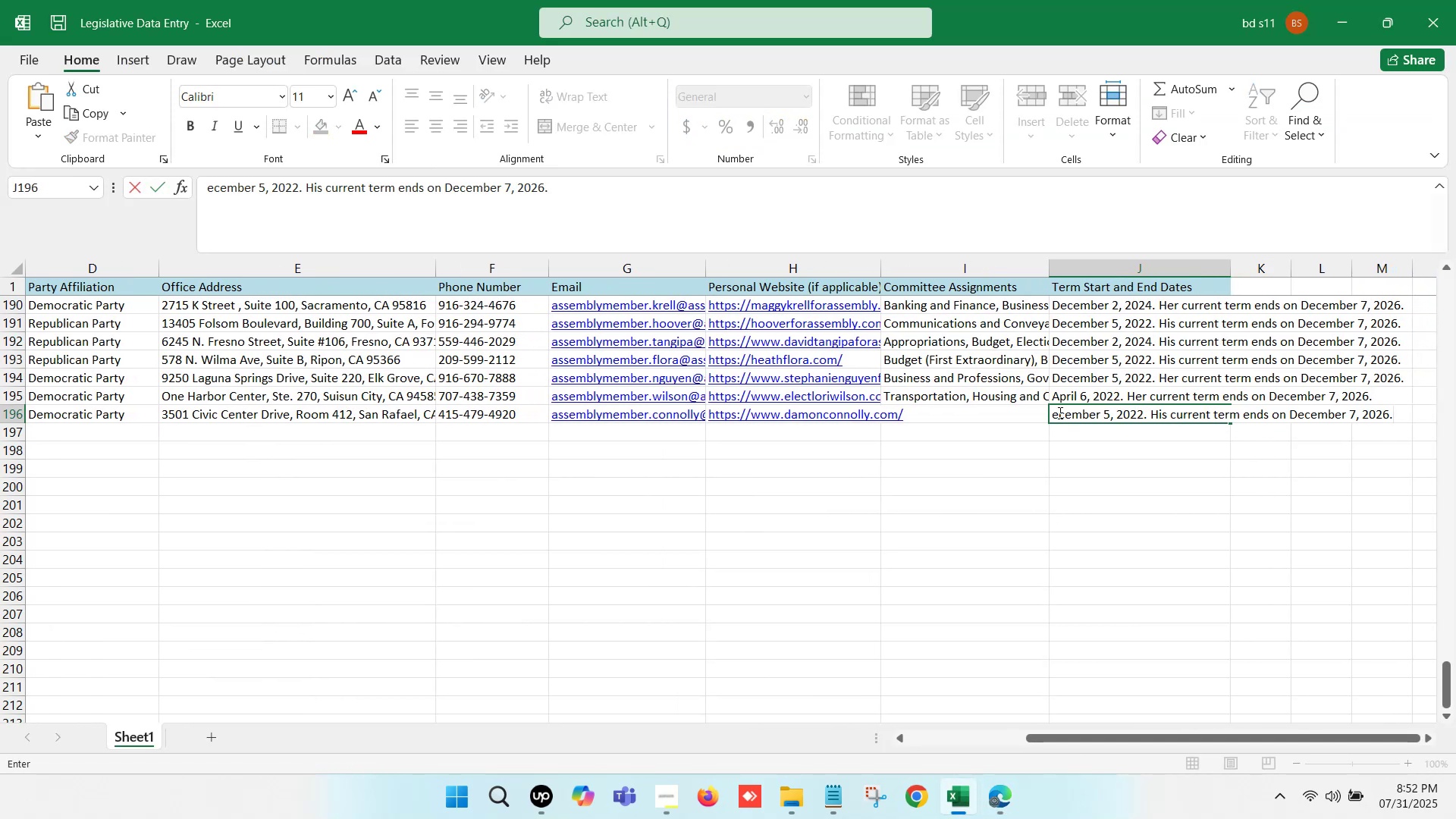 
left_click([1054, 410])
 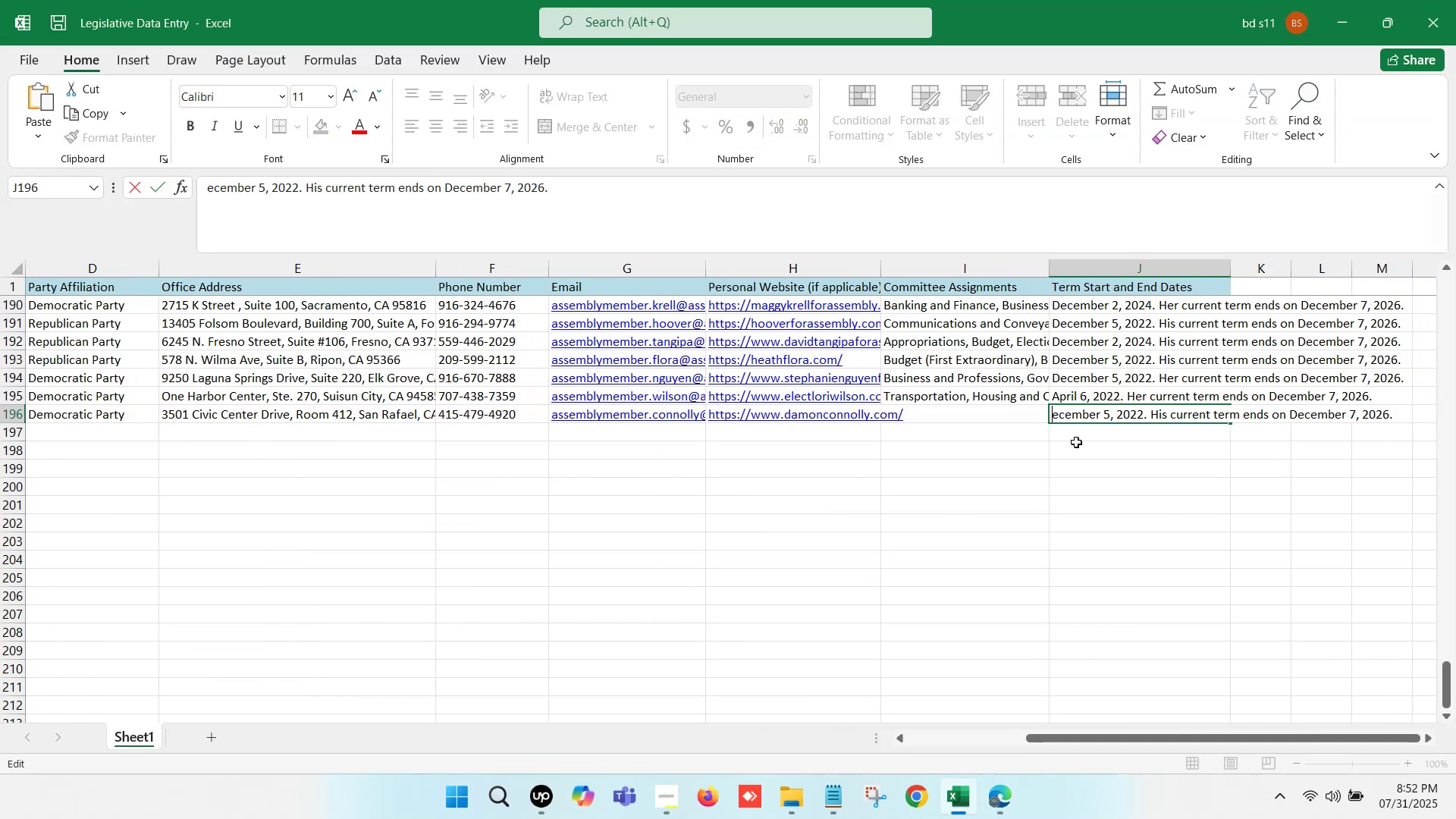 
key(Shift+D)
 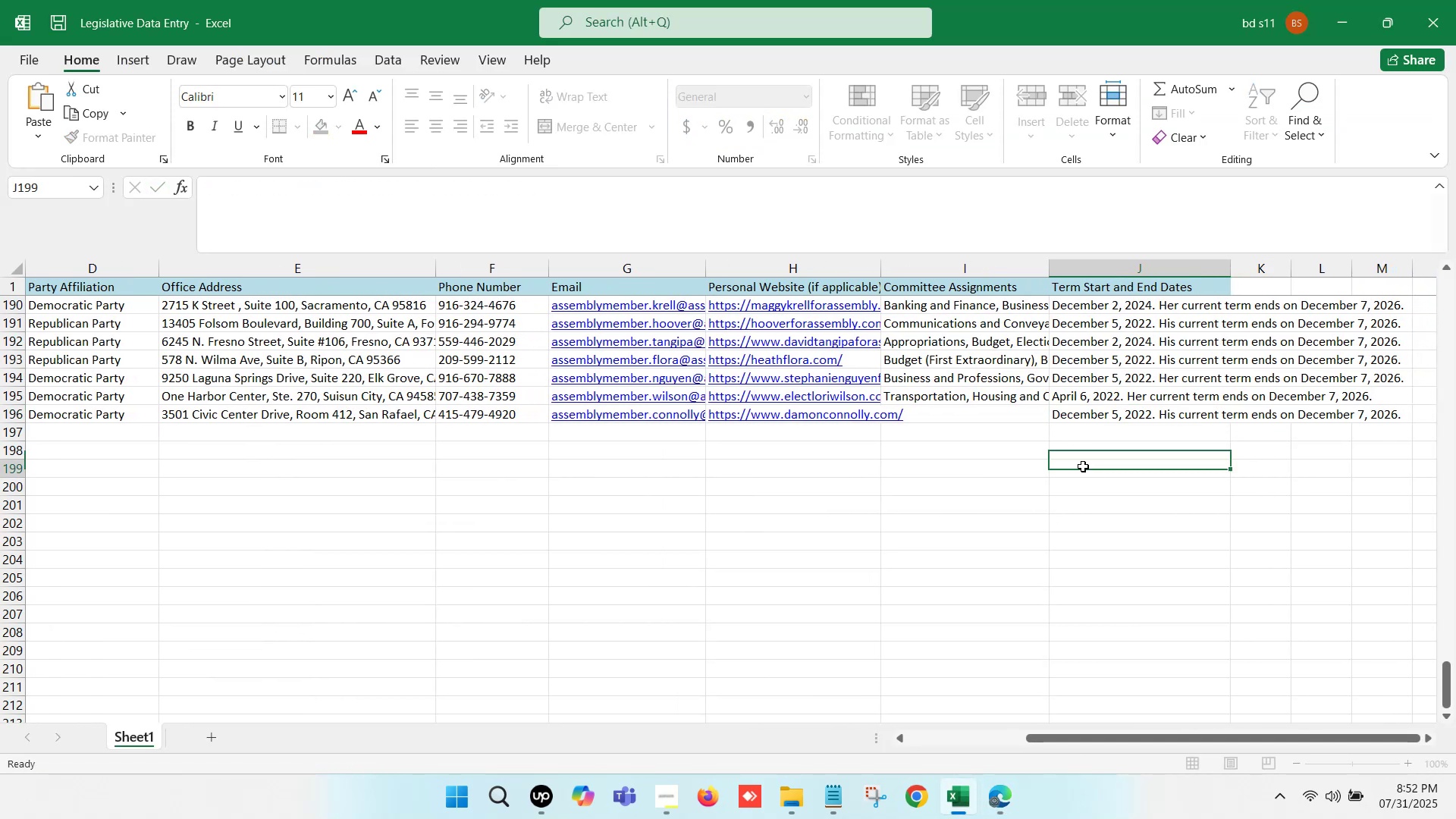 
left_click([994, 418])
 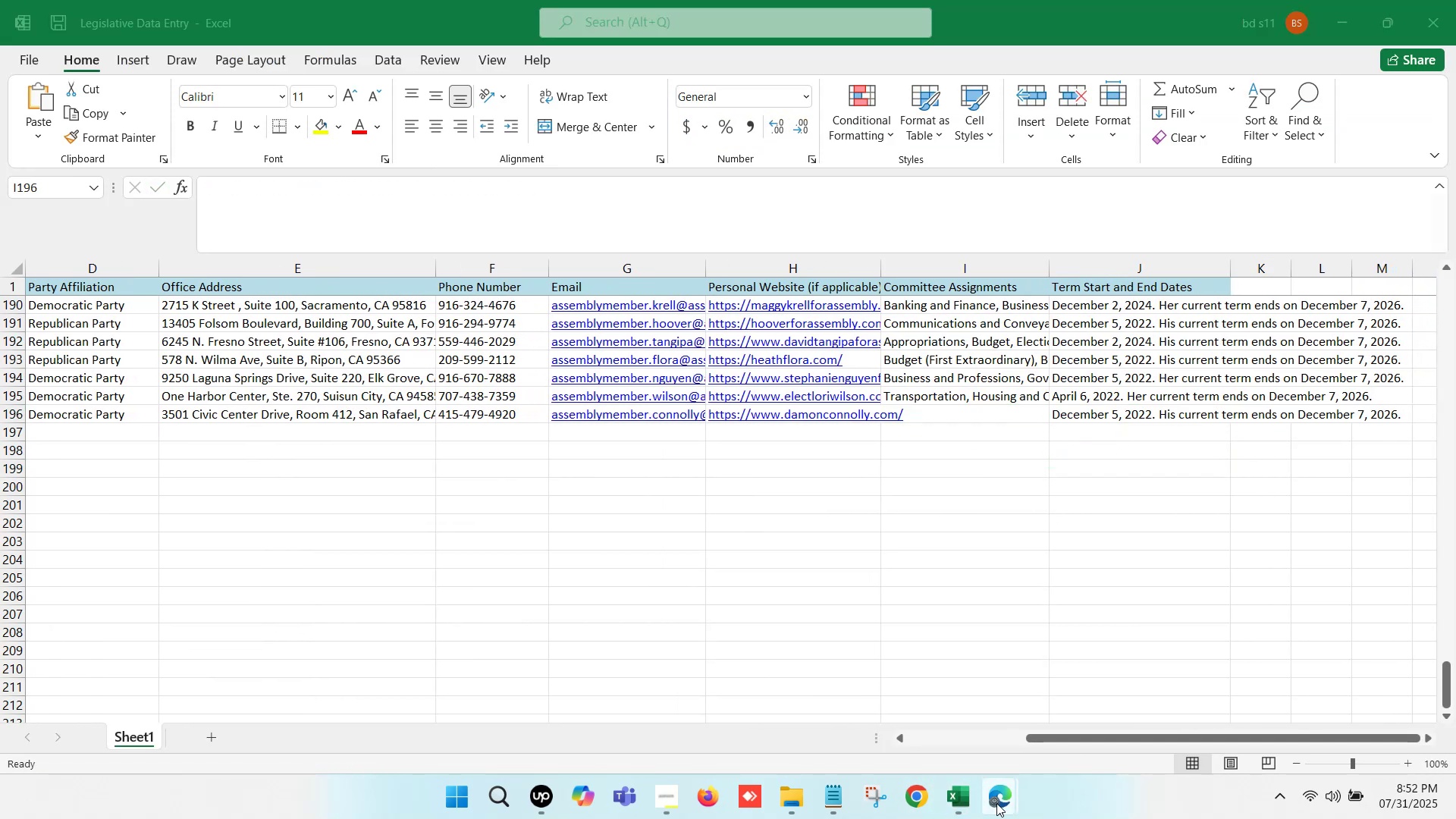 
left_click([952, 710])
 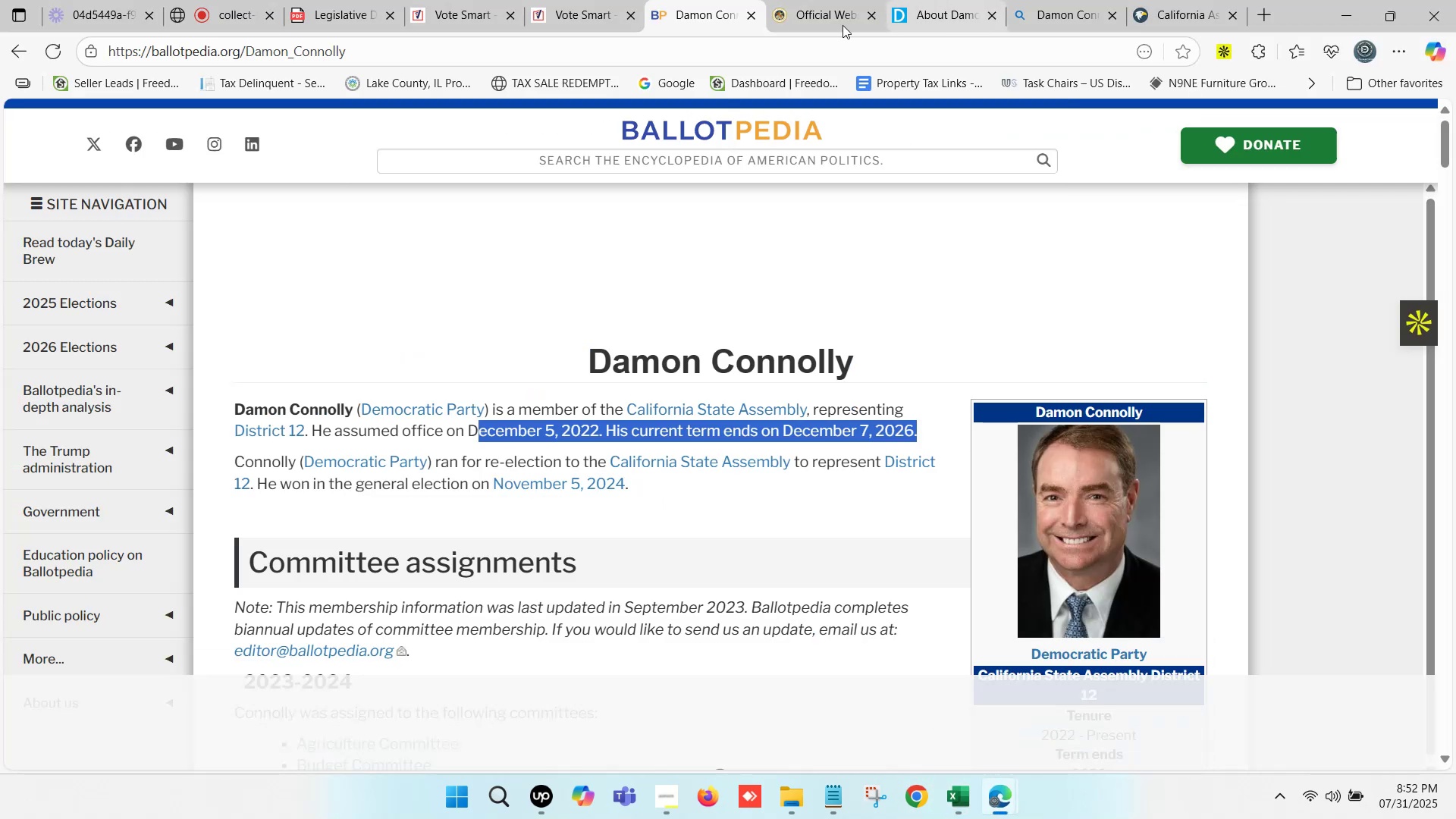 
left_click([802, 5])
 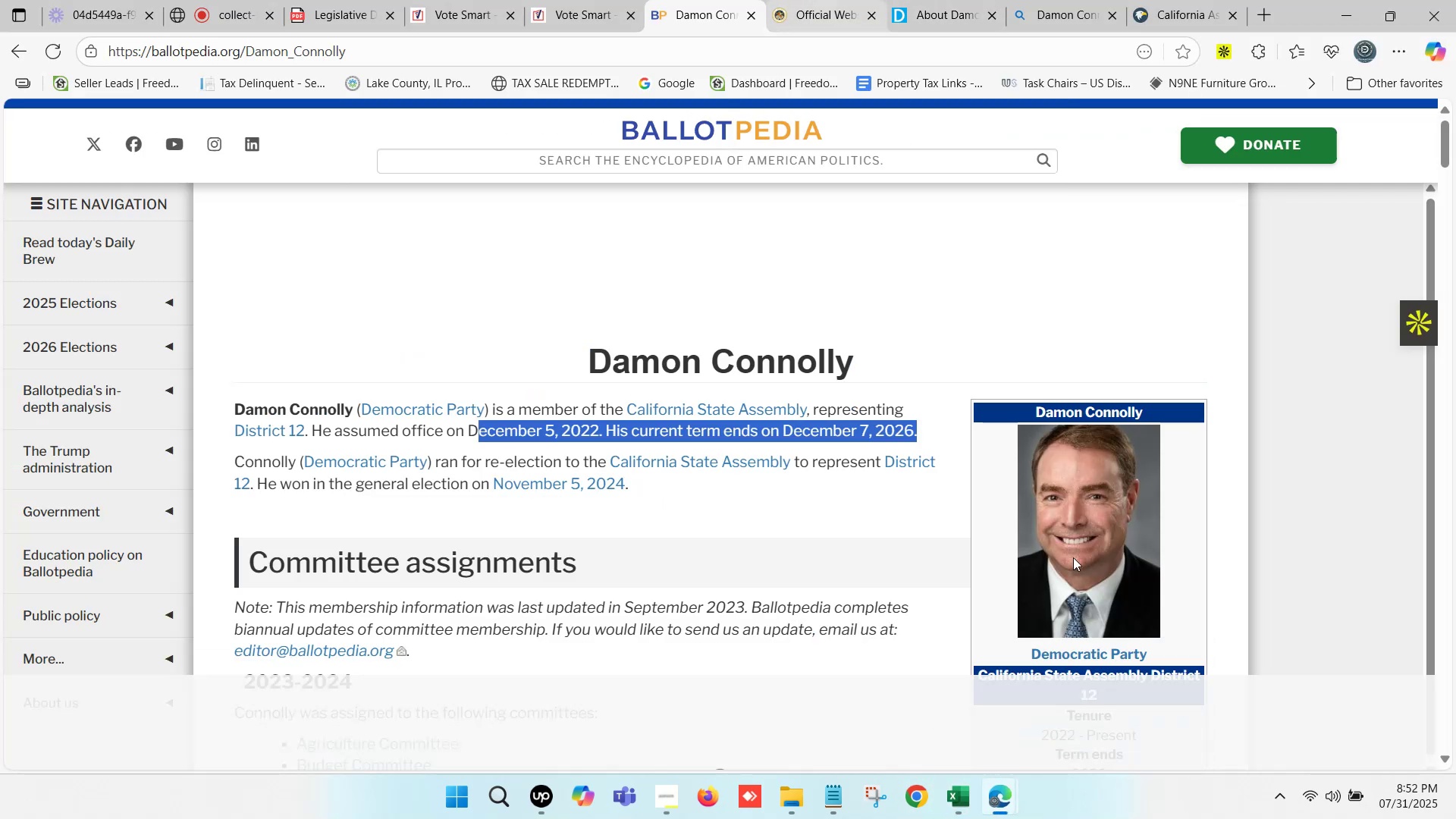 
scroll: coordinate [1093, 488], scroll_direction: up, amount: 29.0
 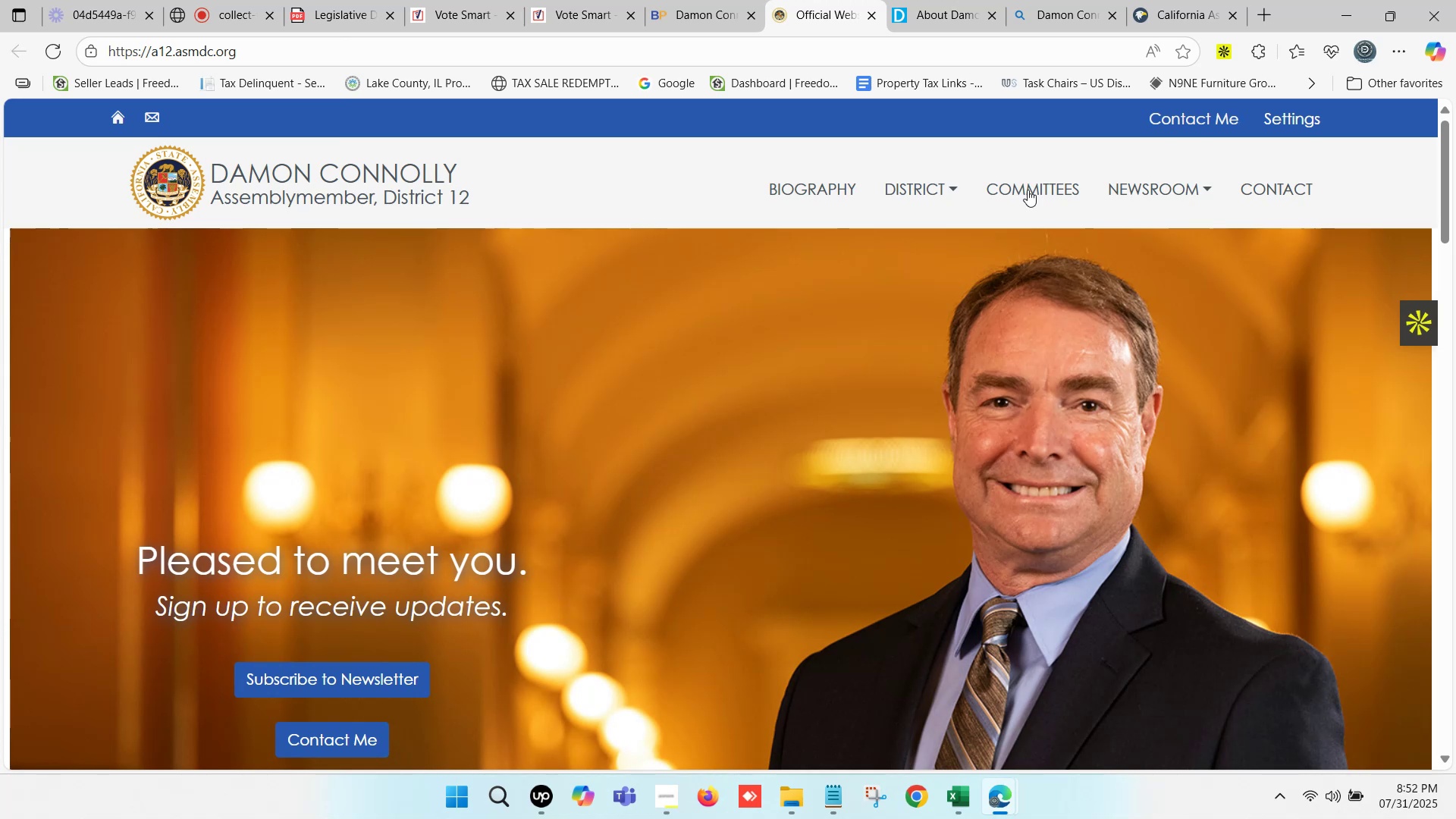 
left_click([1028, 190])
 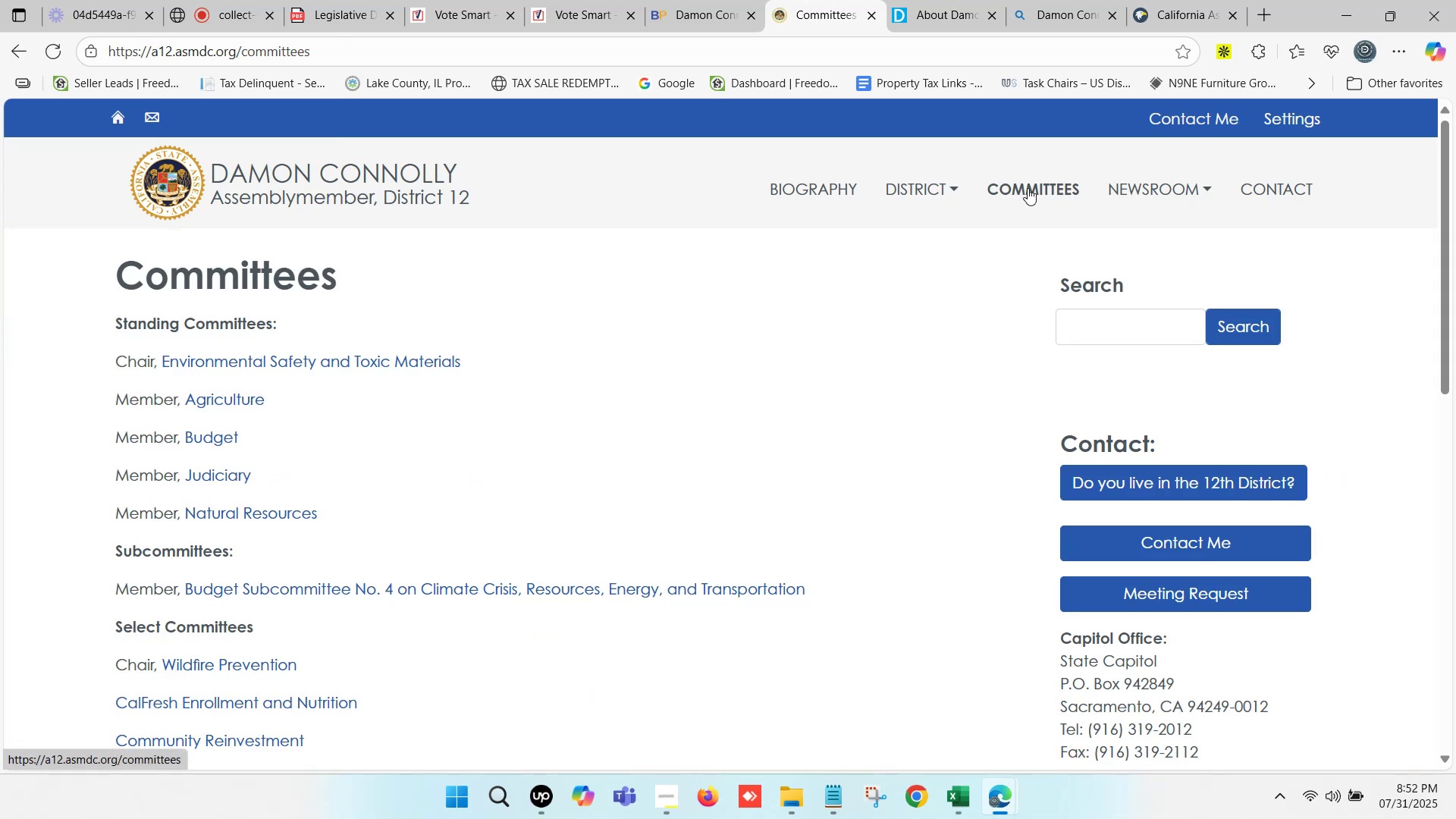 
wait(8.53)
 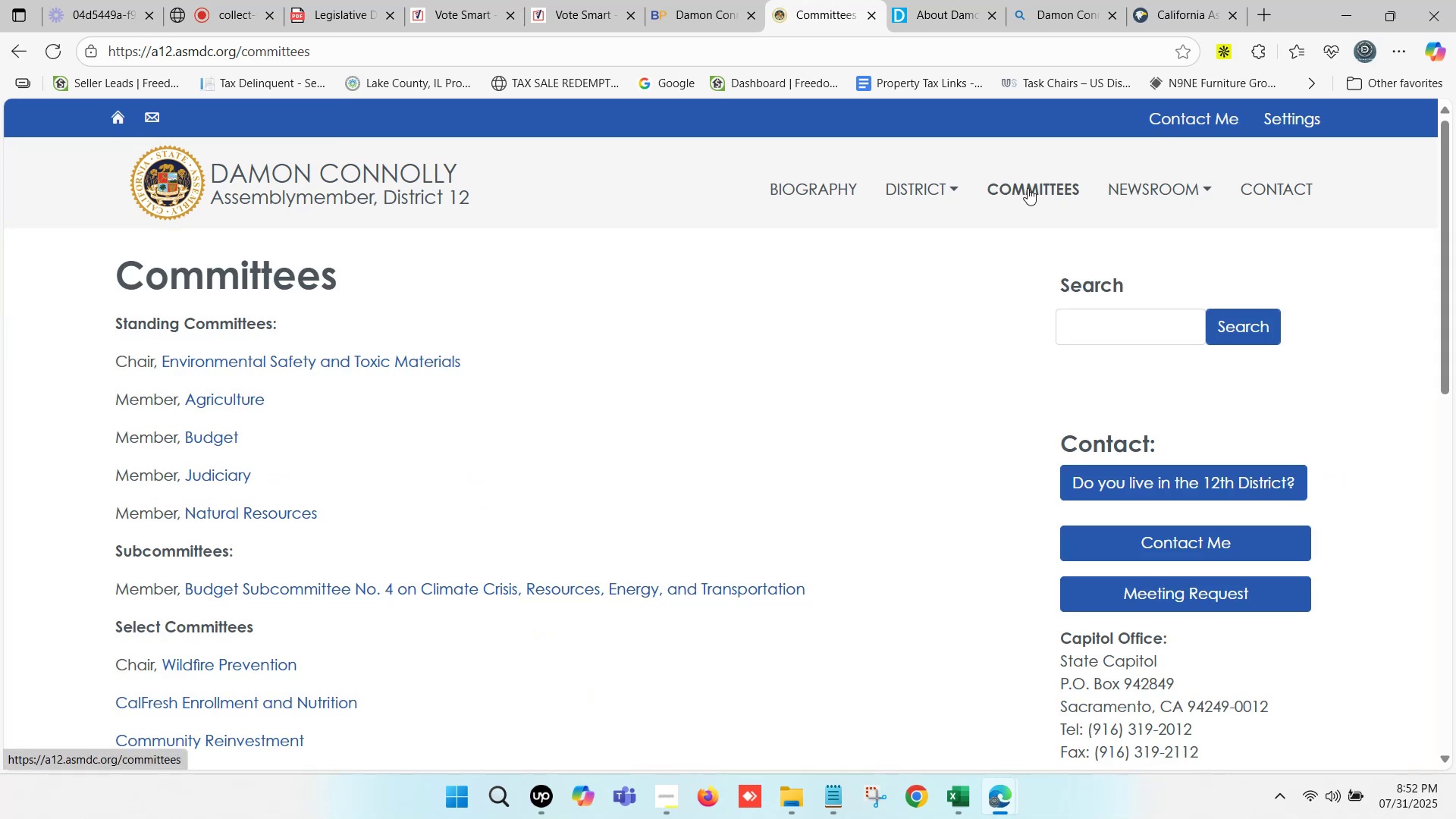 
scroll: coordinate [355, 437], scroll_direction: down, amount: 3.0
 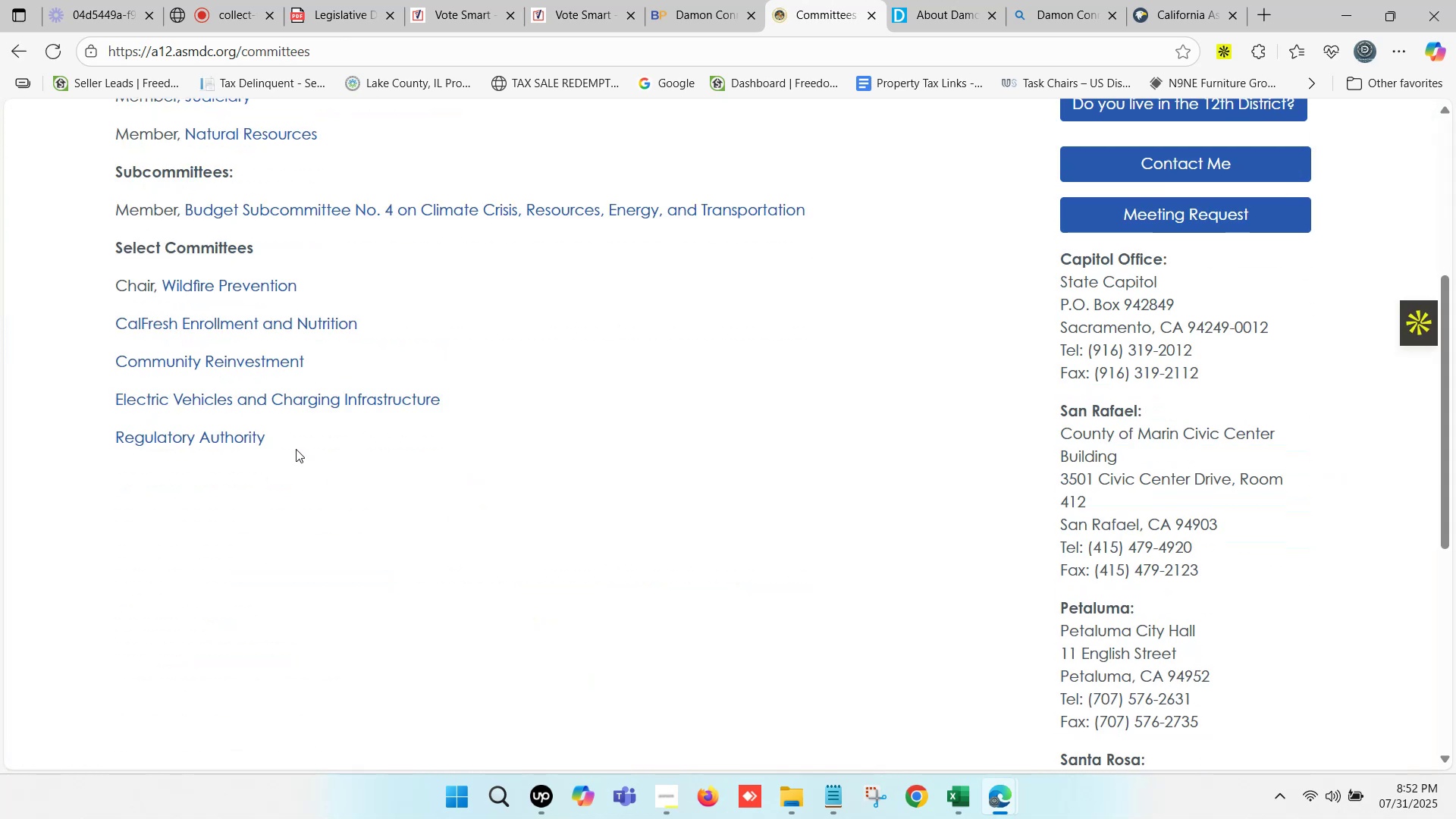 
scroll: coordinate [282, 394], scroll_direction: up, amount: 2.0
 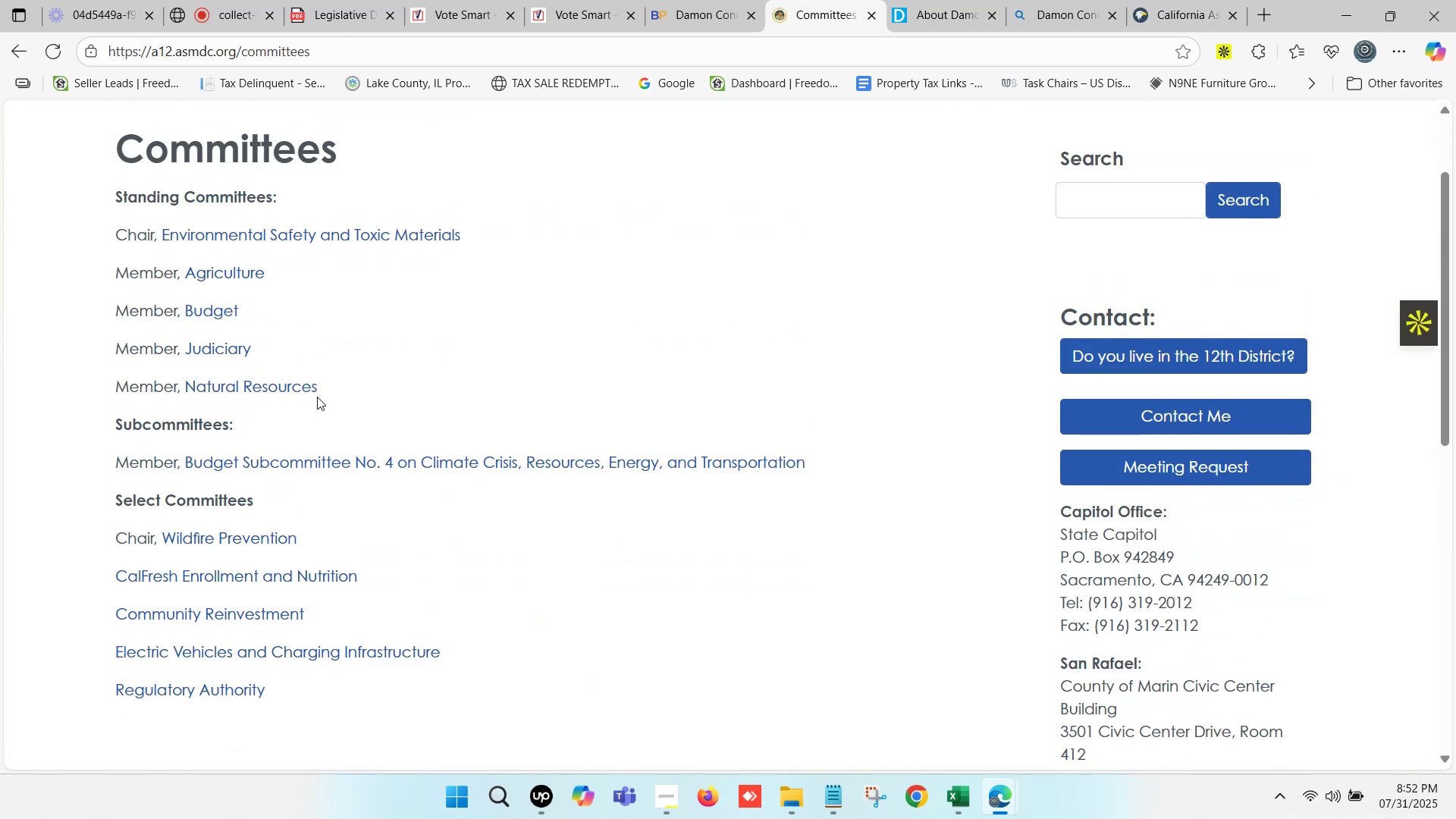 
left_click_drag(start_coordinate=[346, 390], to_coordinate=[162, 231])
 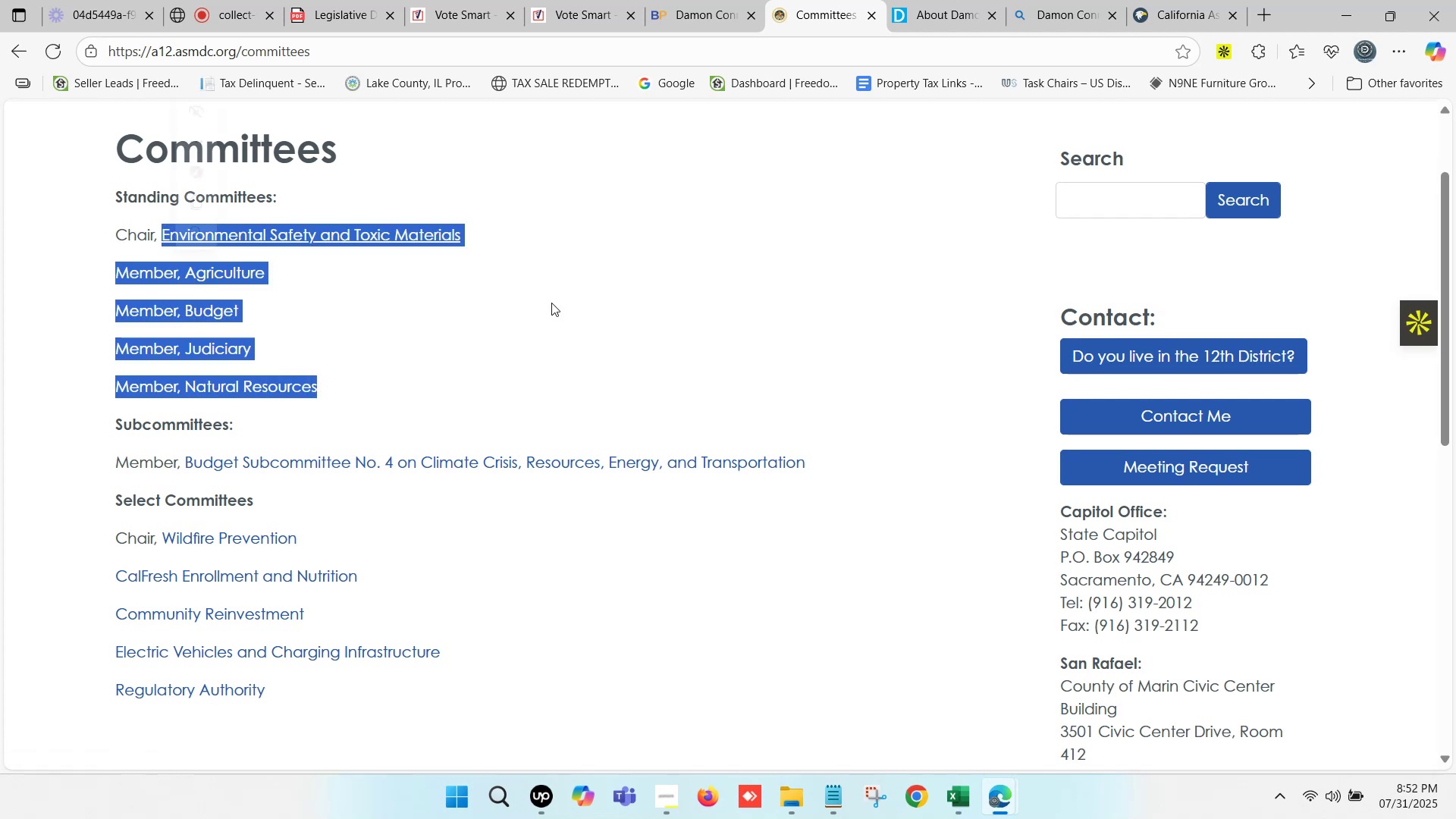 
left_click_drag(start_coordinate=[725, 326], to_coordinate=[693, 309])
 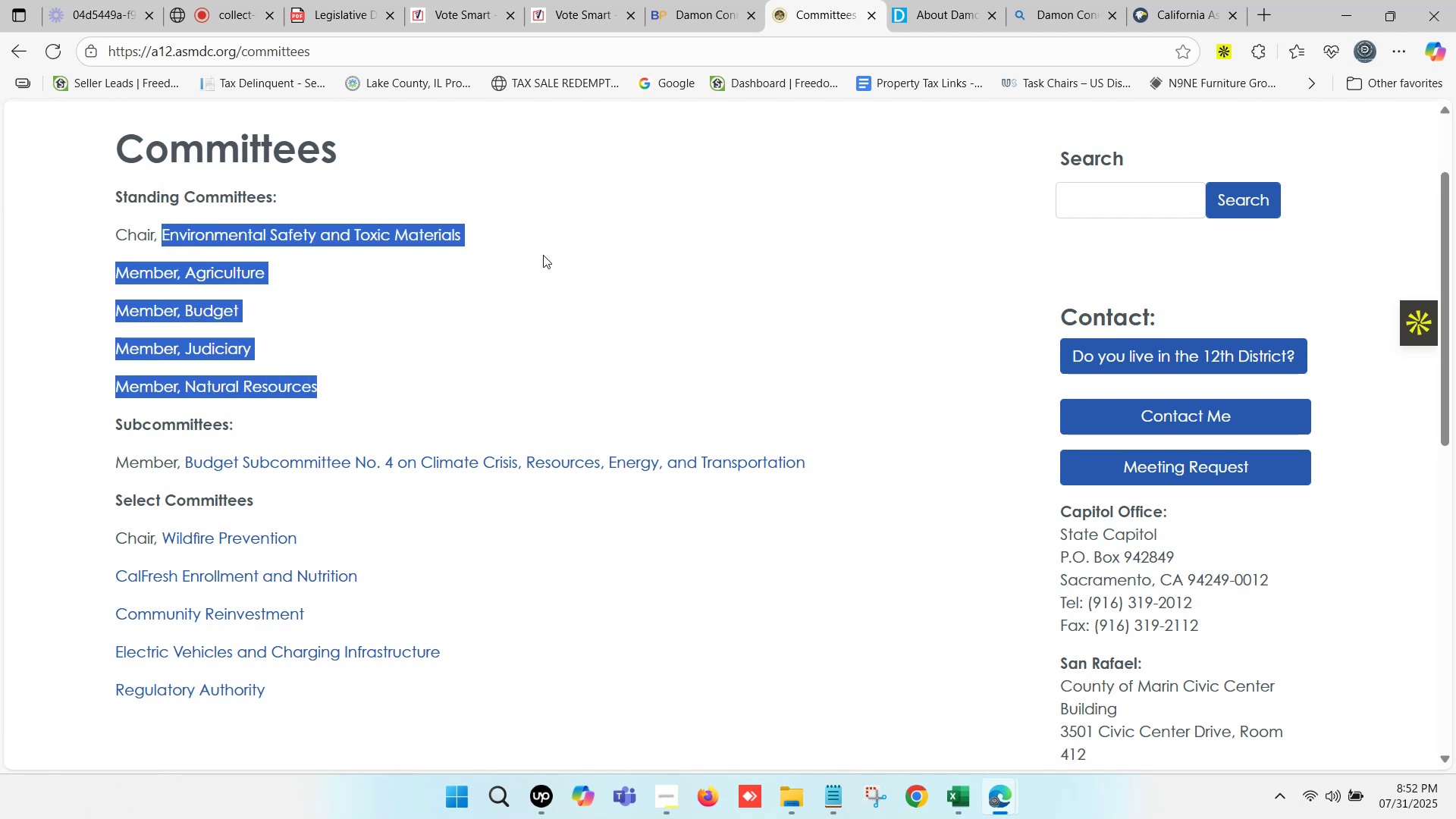 
left_click([511, 252])
 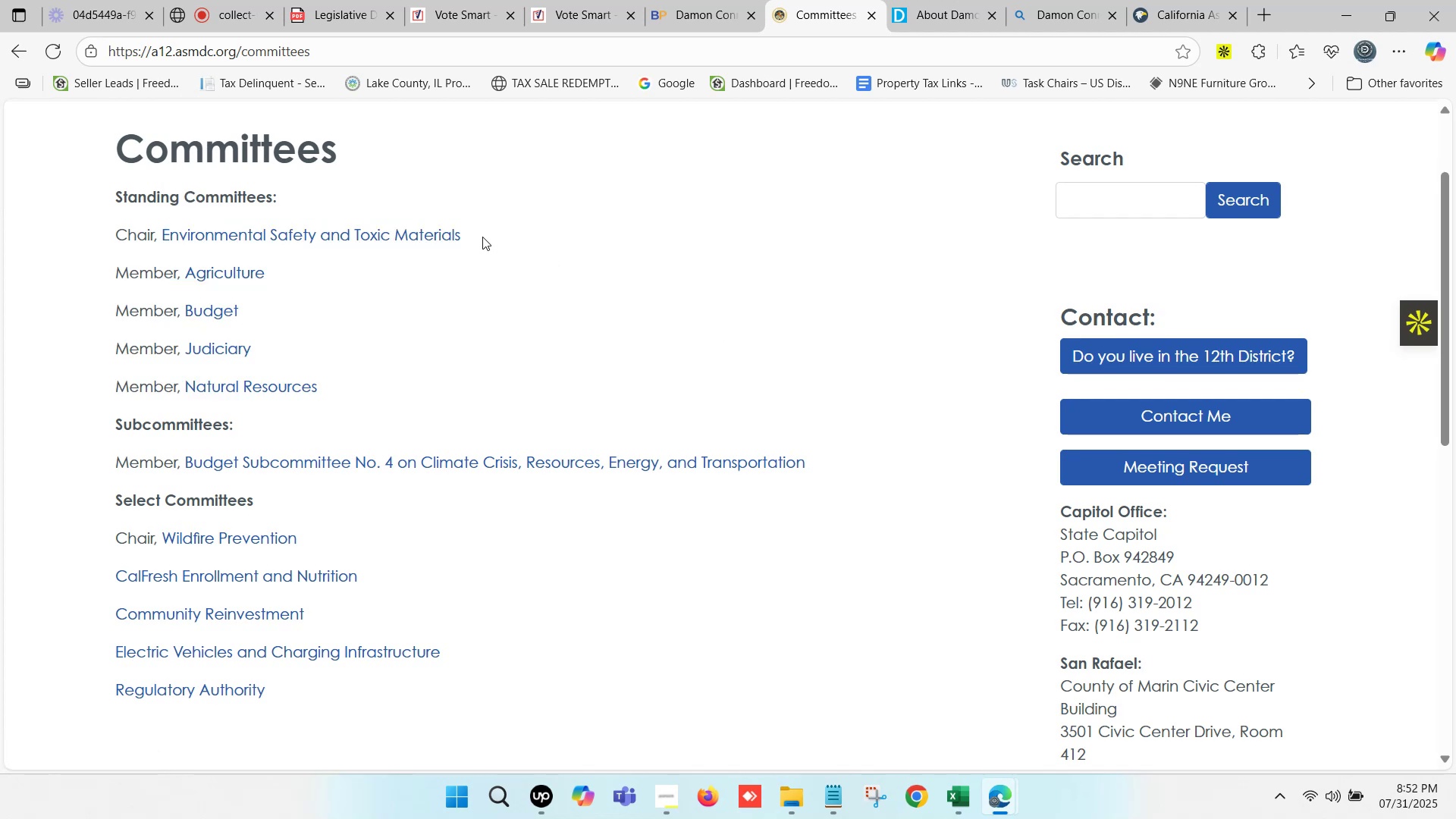 
left_click_drag(start_coordinate=[480, 234], to_coordinate=[164, 243])
 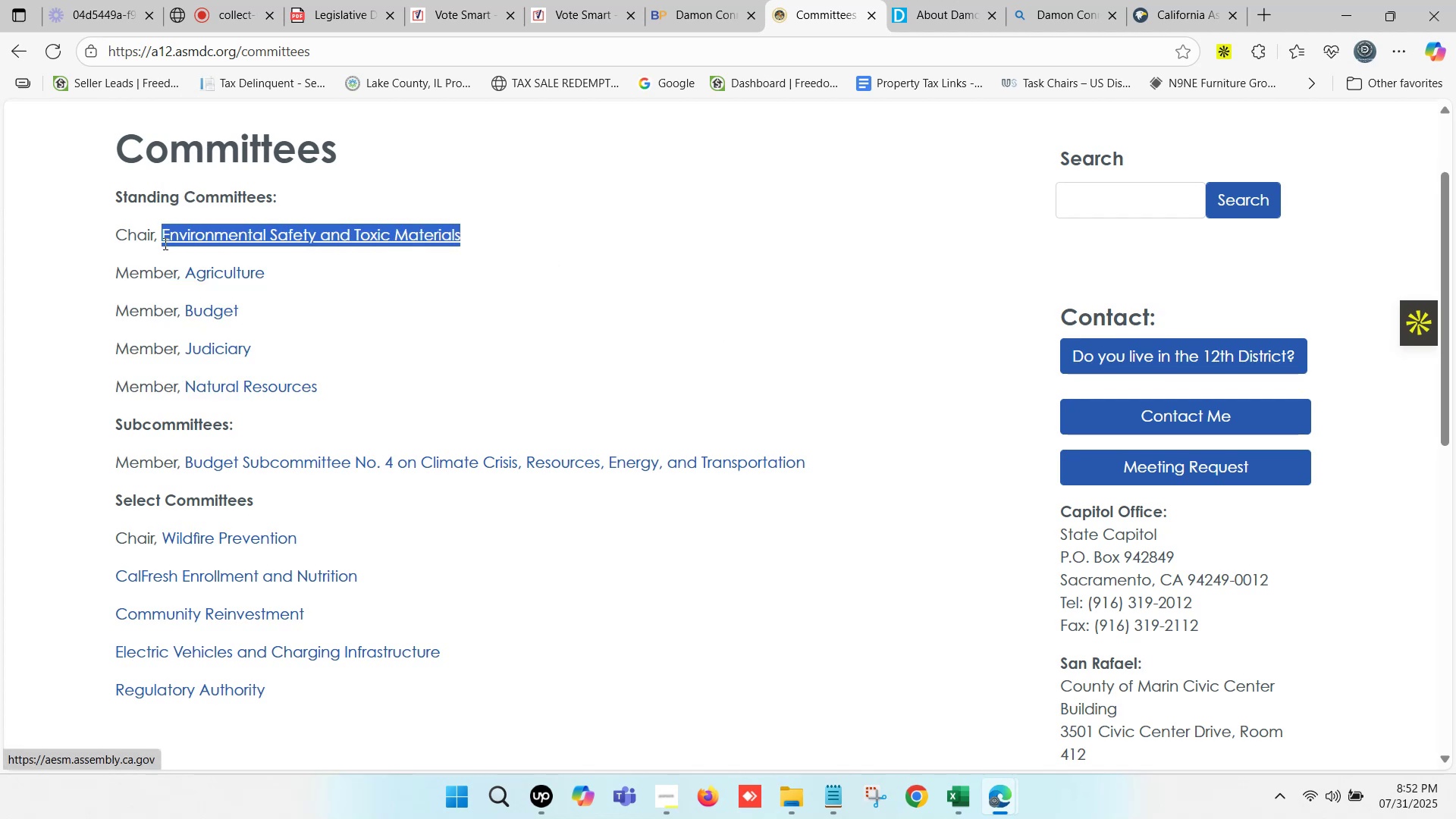 
key(Control+C)
 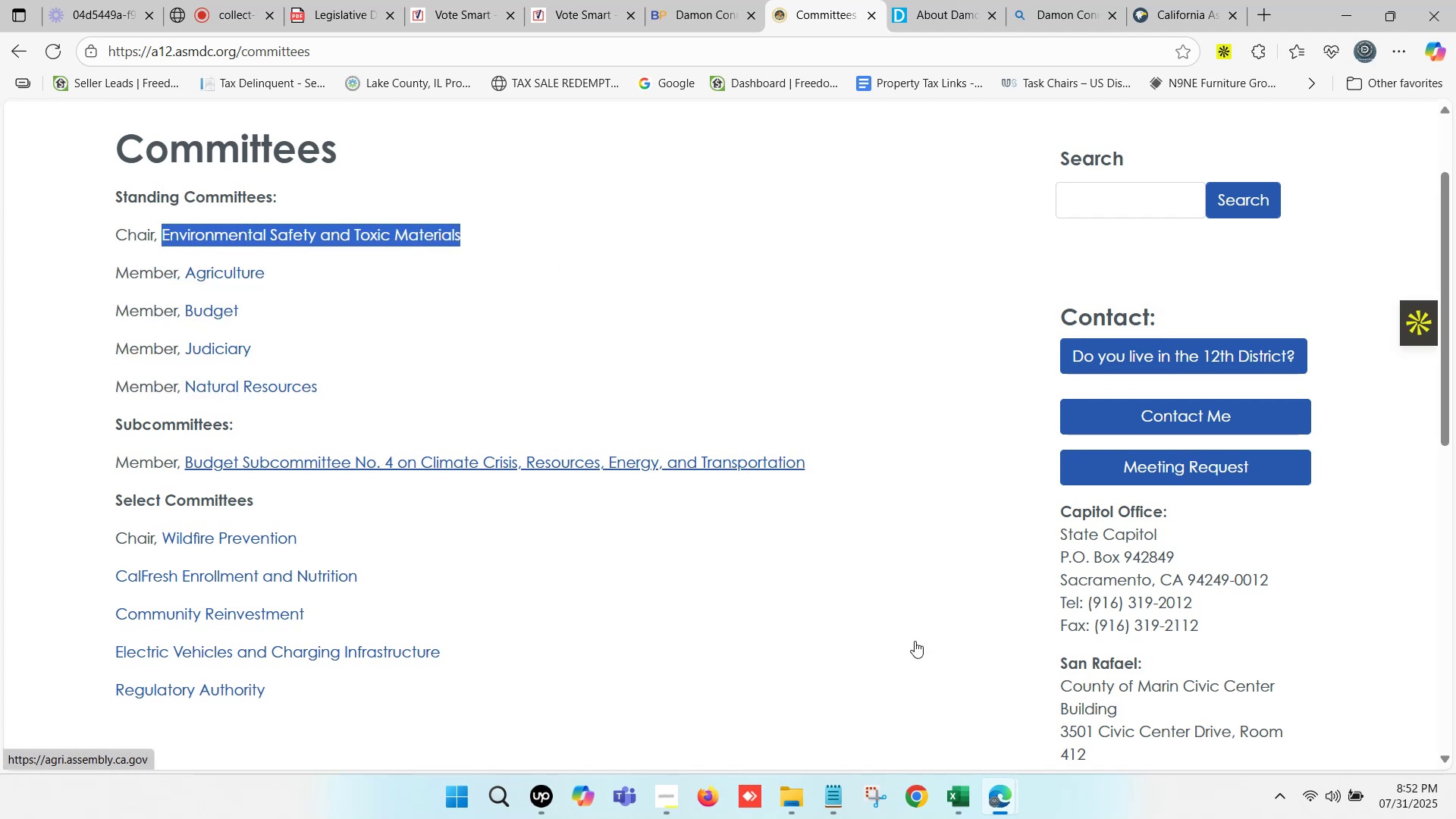 
key(Control+C)
 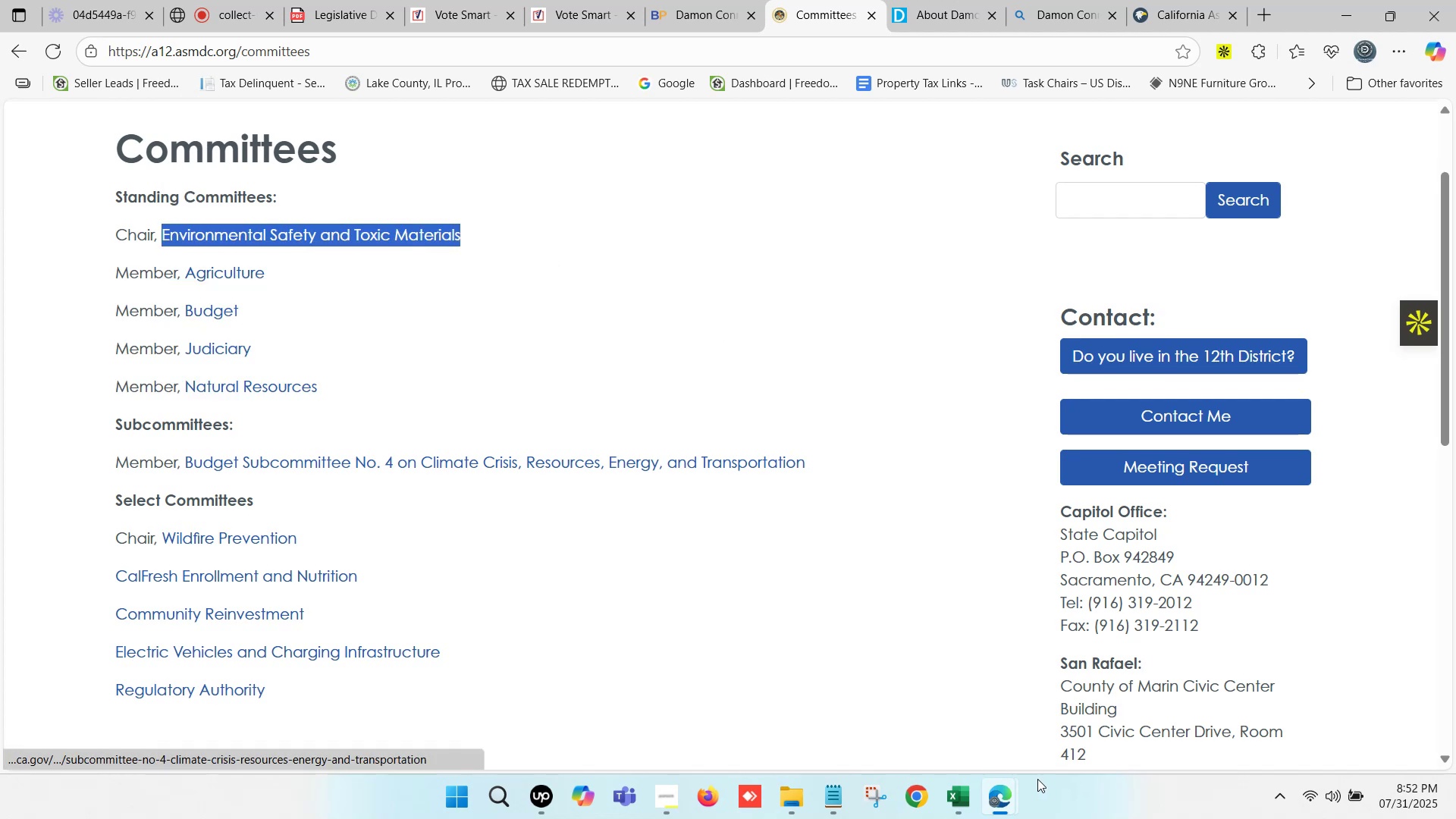 
key(Control+C)
 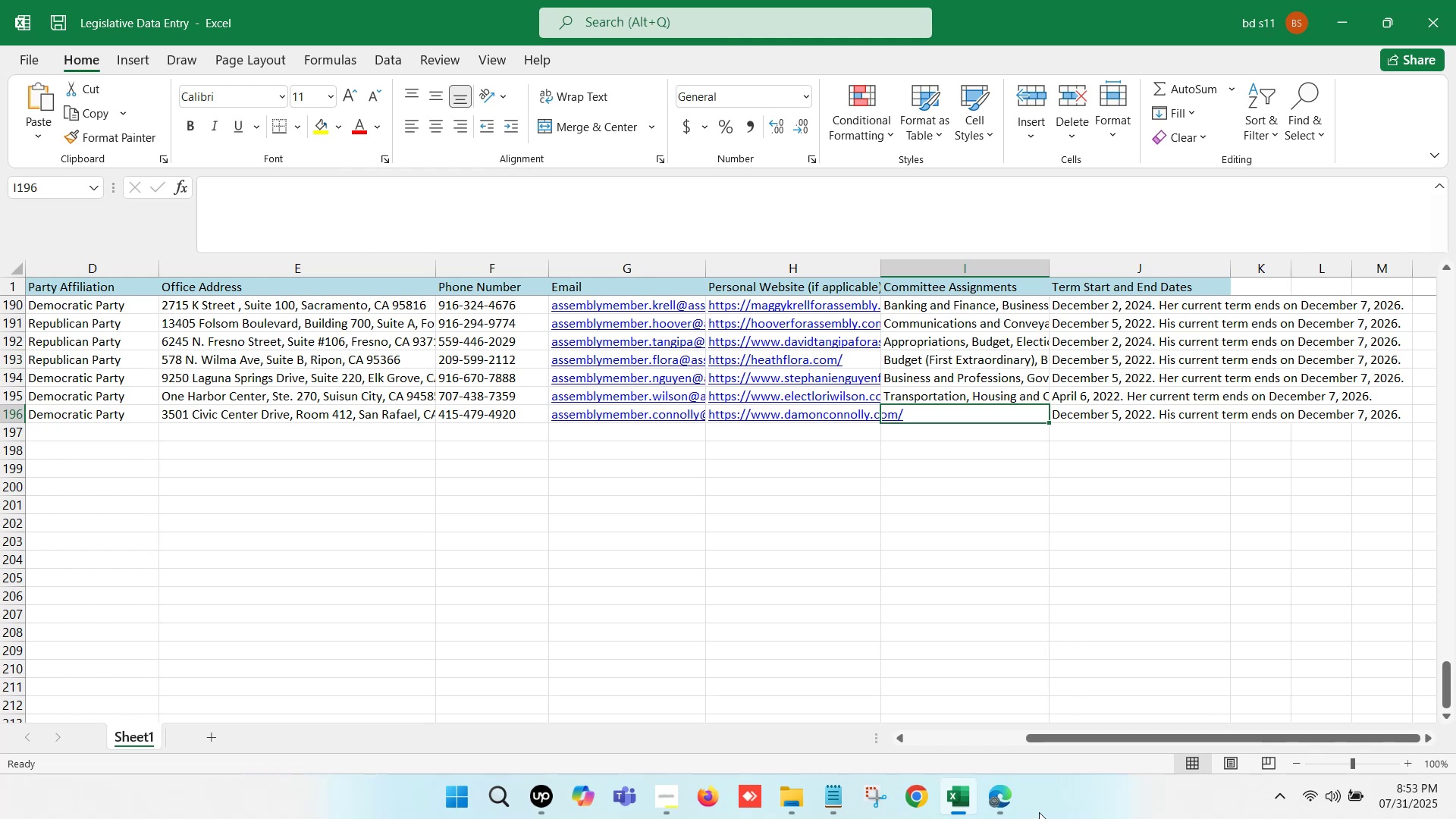 
wait(13.82)
 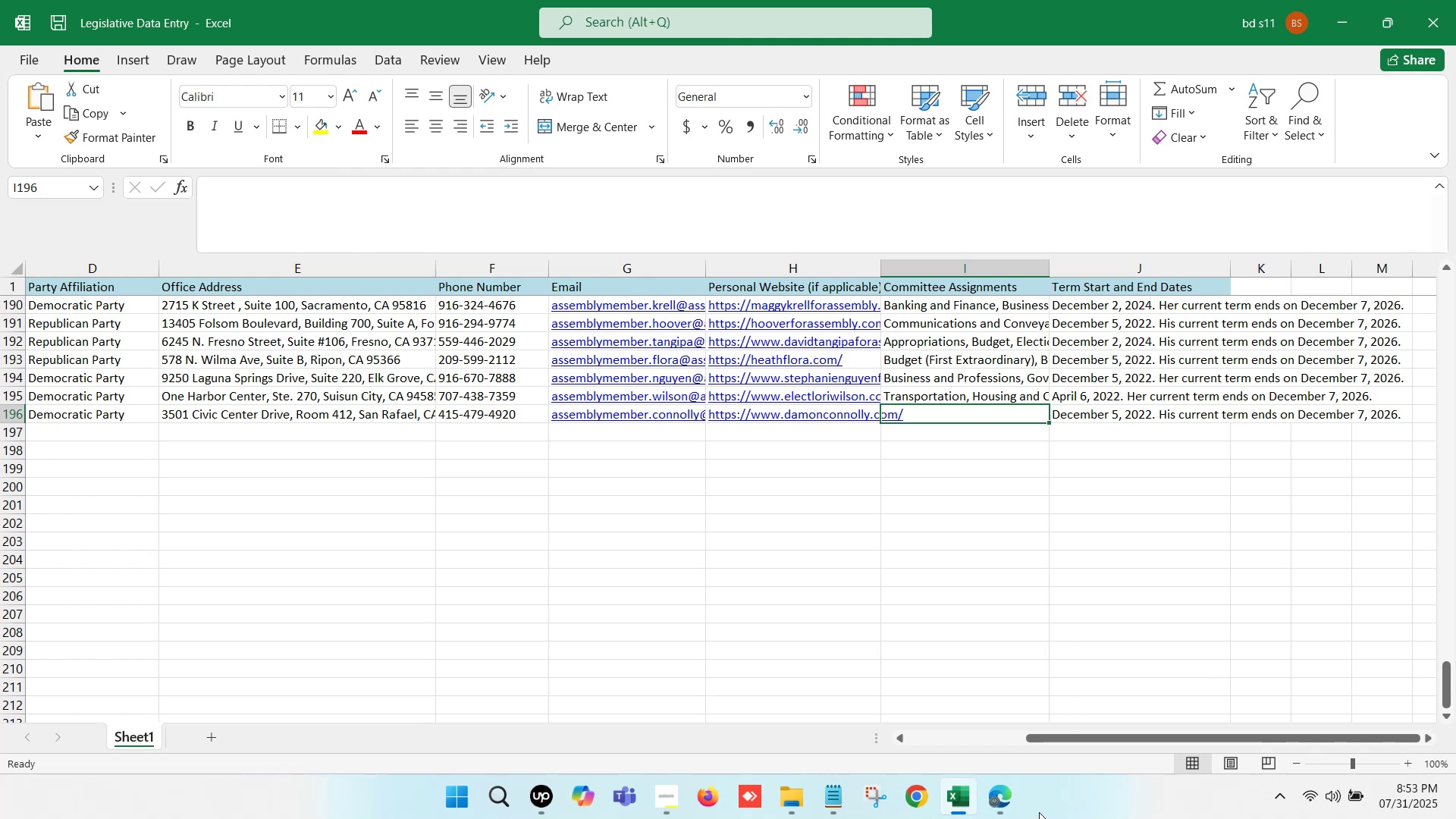 
left_click([925, 413])
 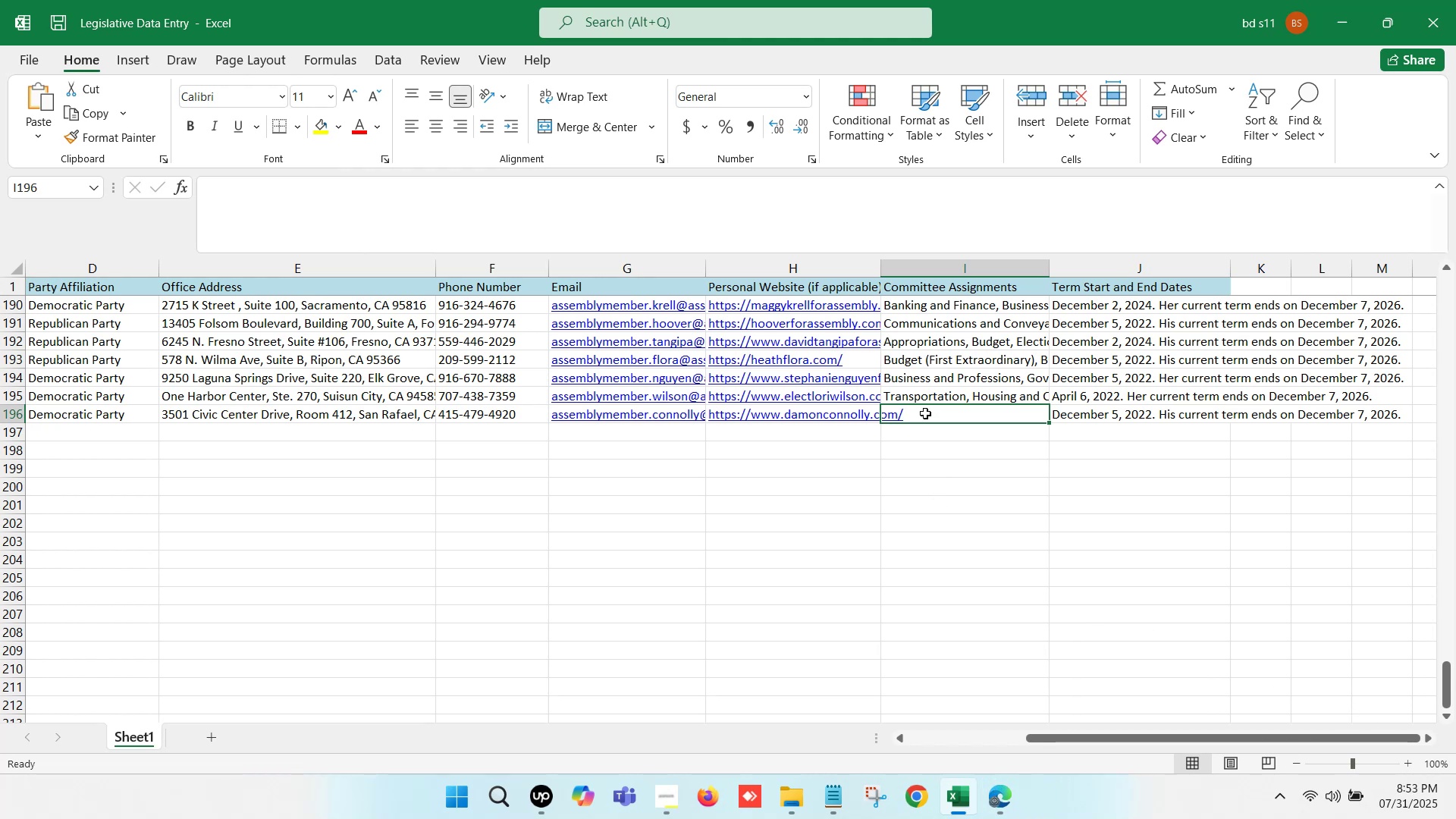 
key(Control+ControlLeft)
 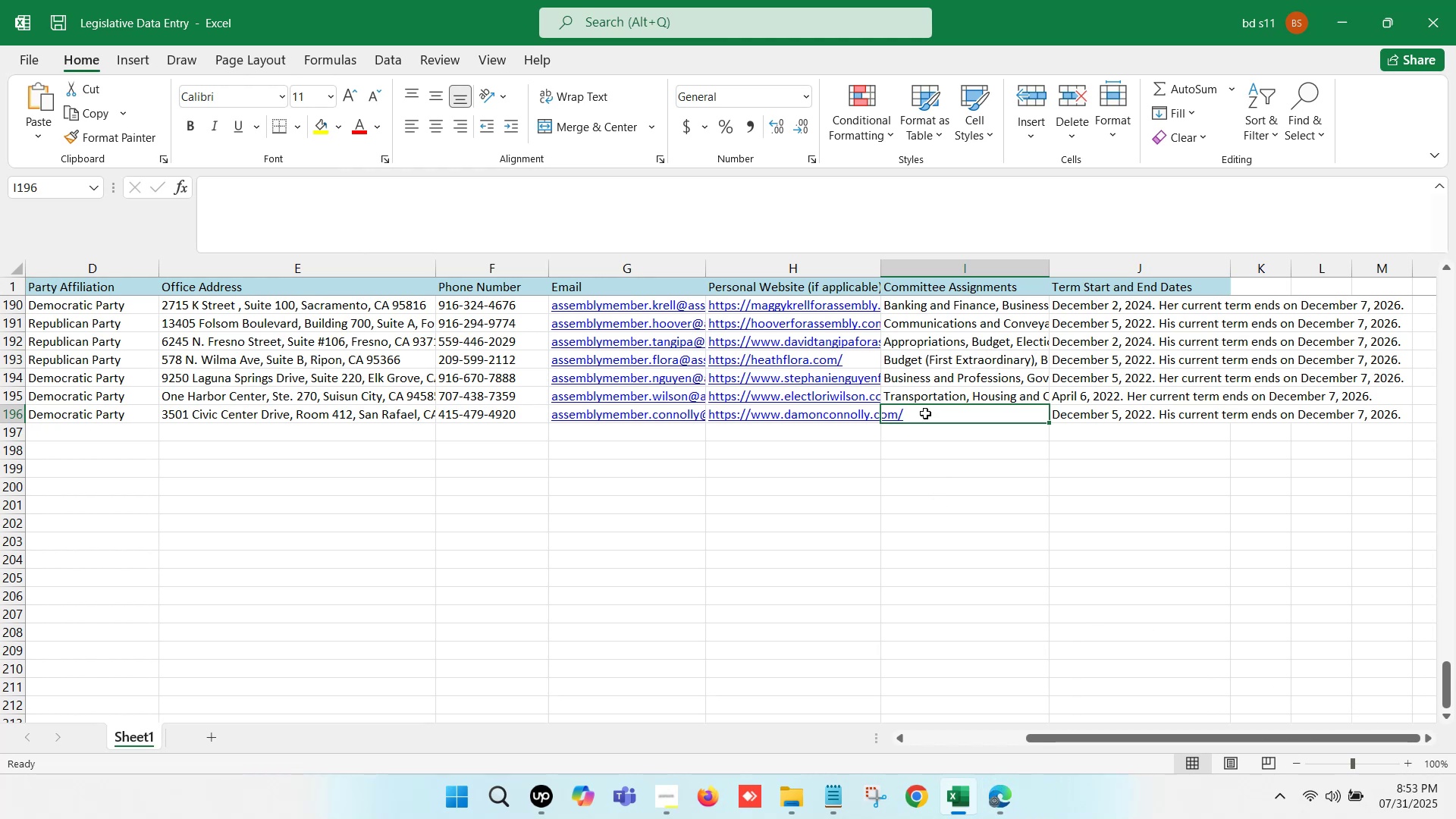 
double_click([925, 413])
 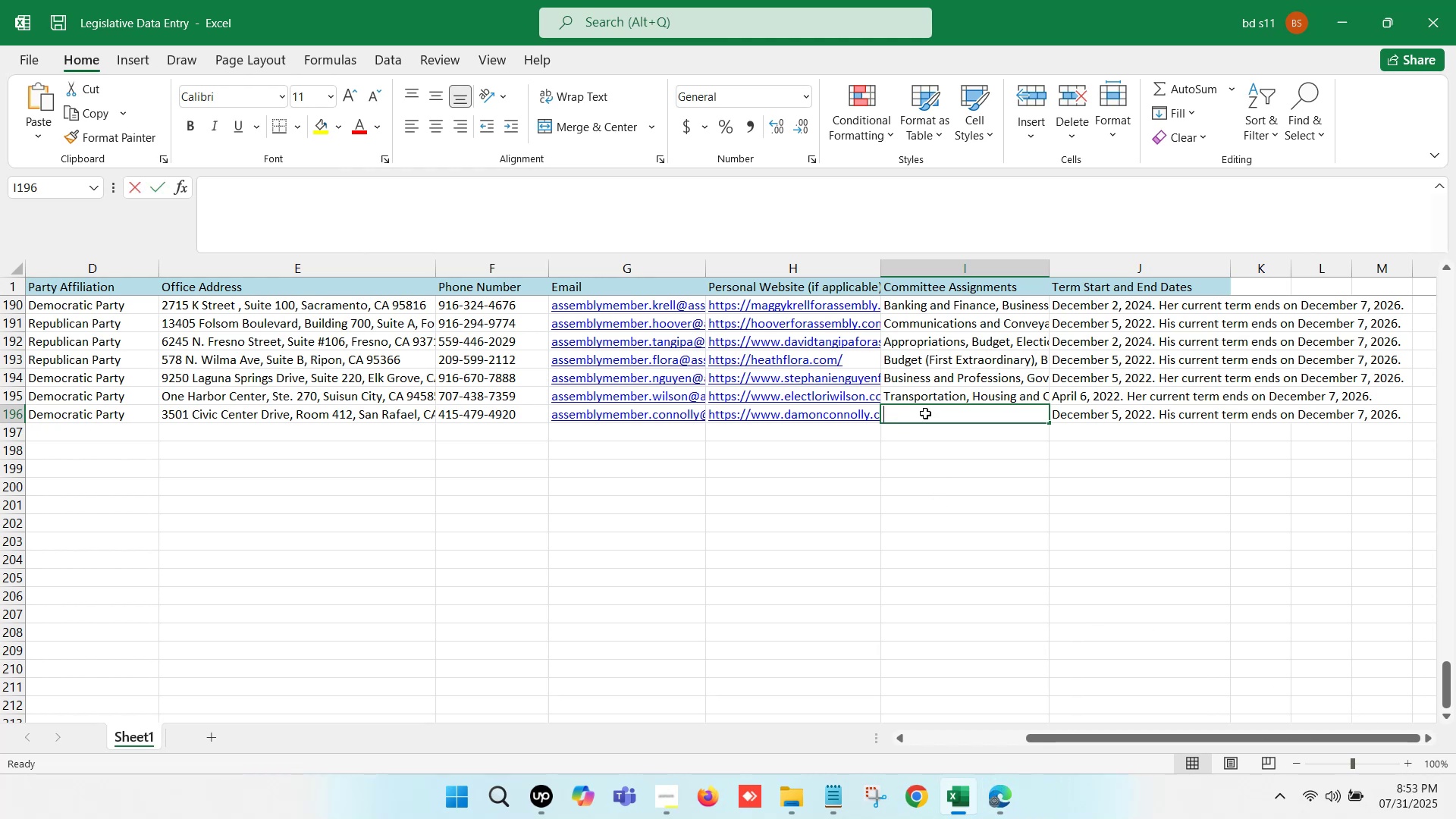 
key(Control+V)
 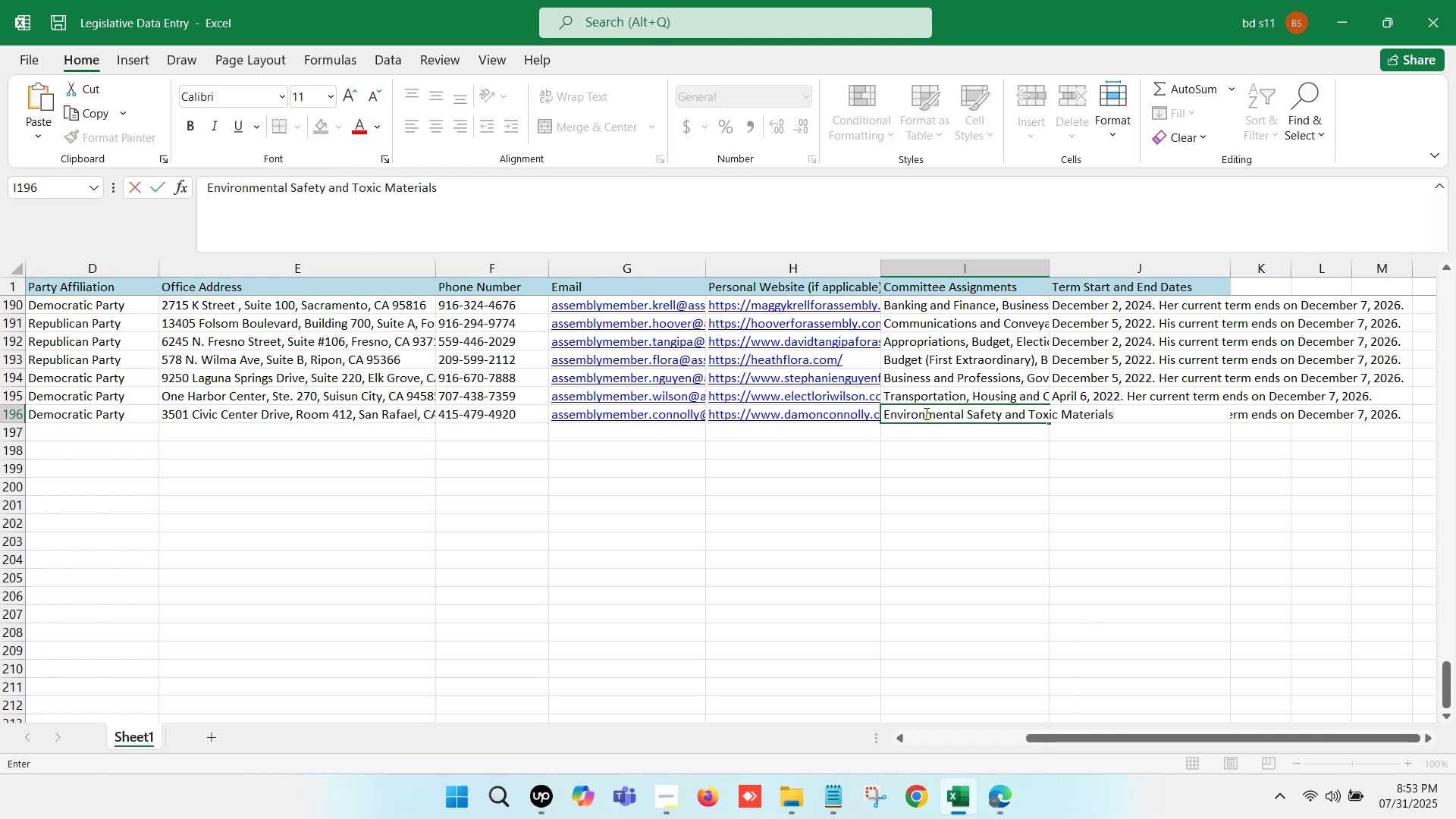 
key(Comma)
 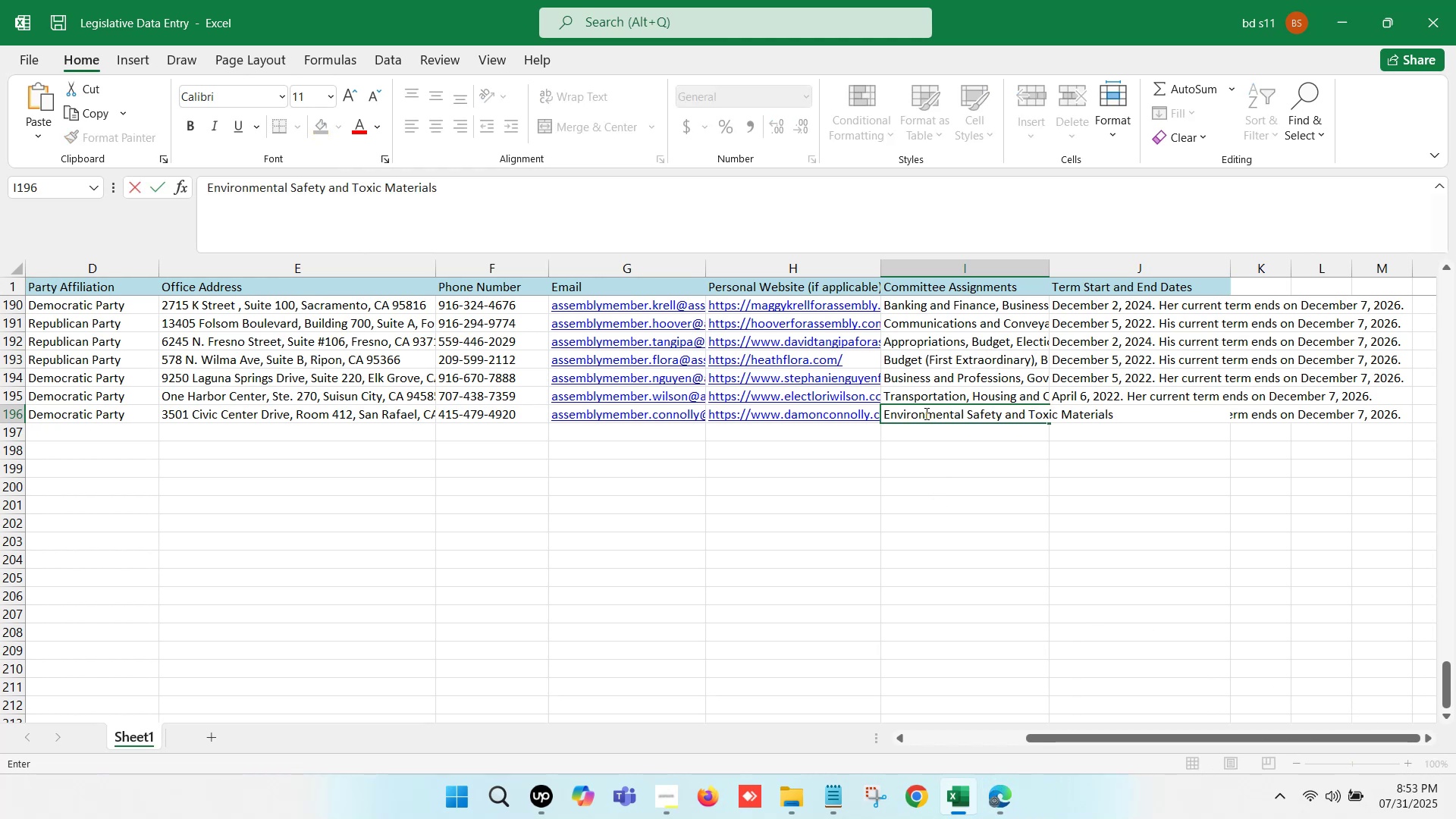 
key(Space)
 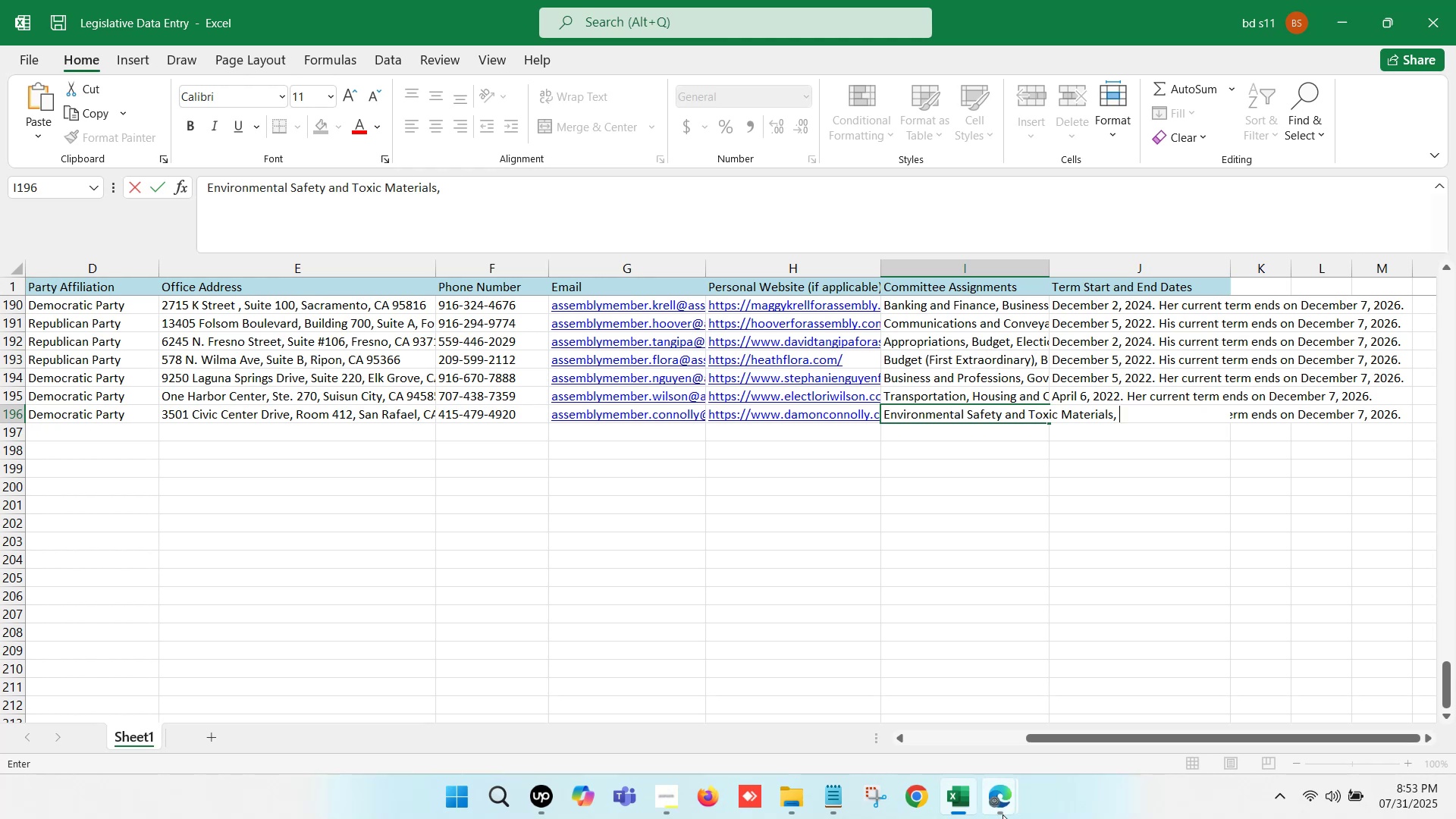 
left_click([994, 802])
 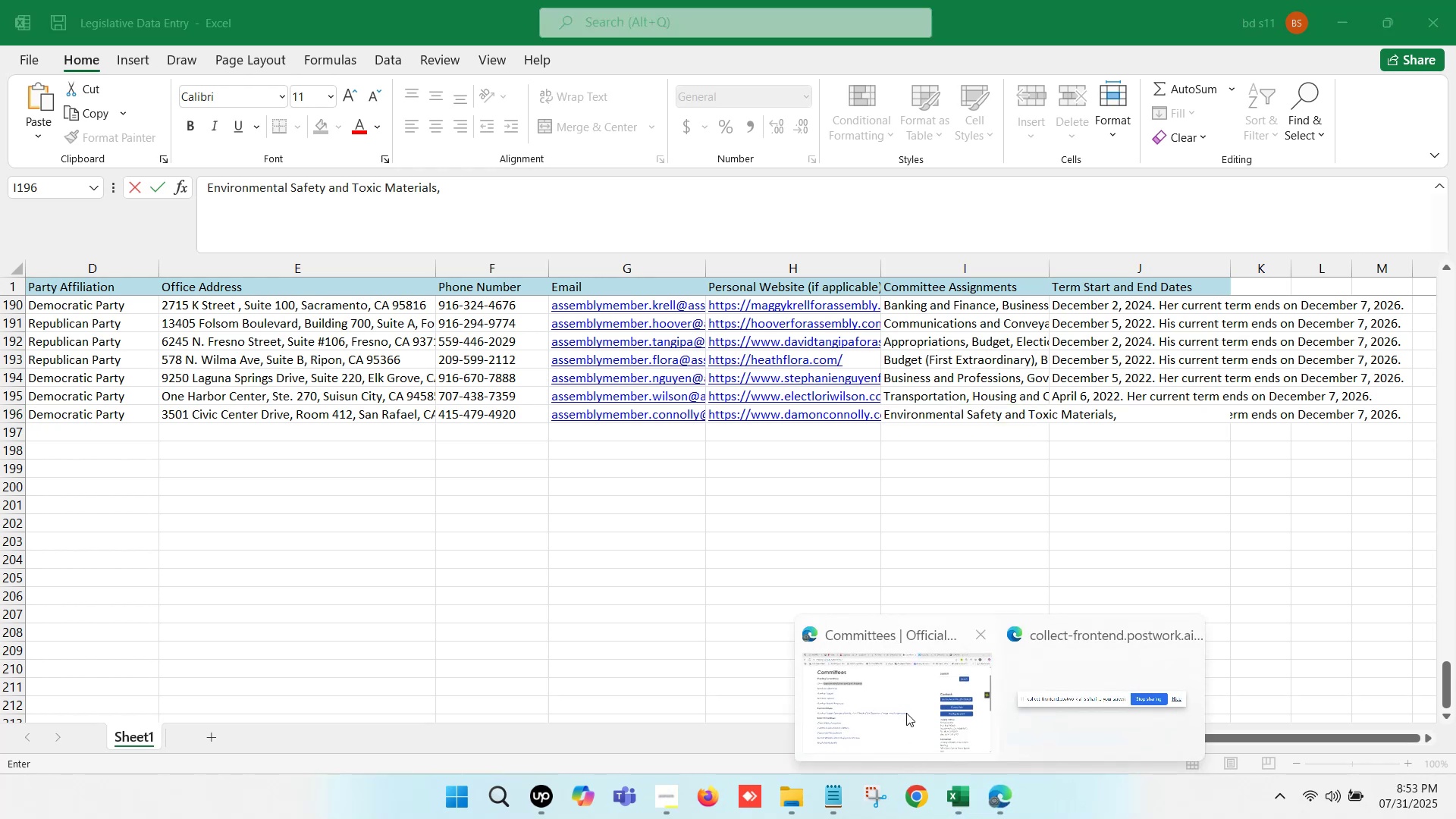 
left_click([905, 702])
 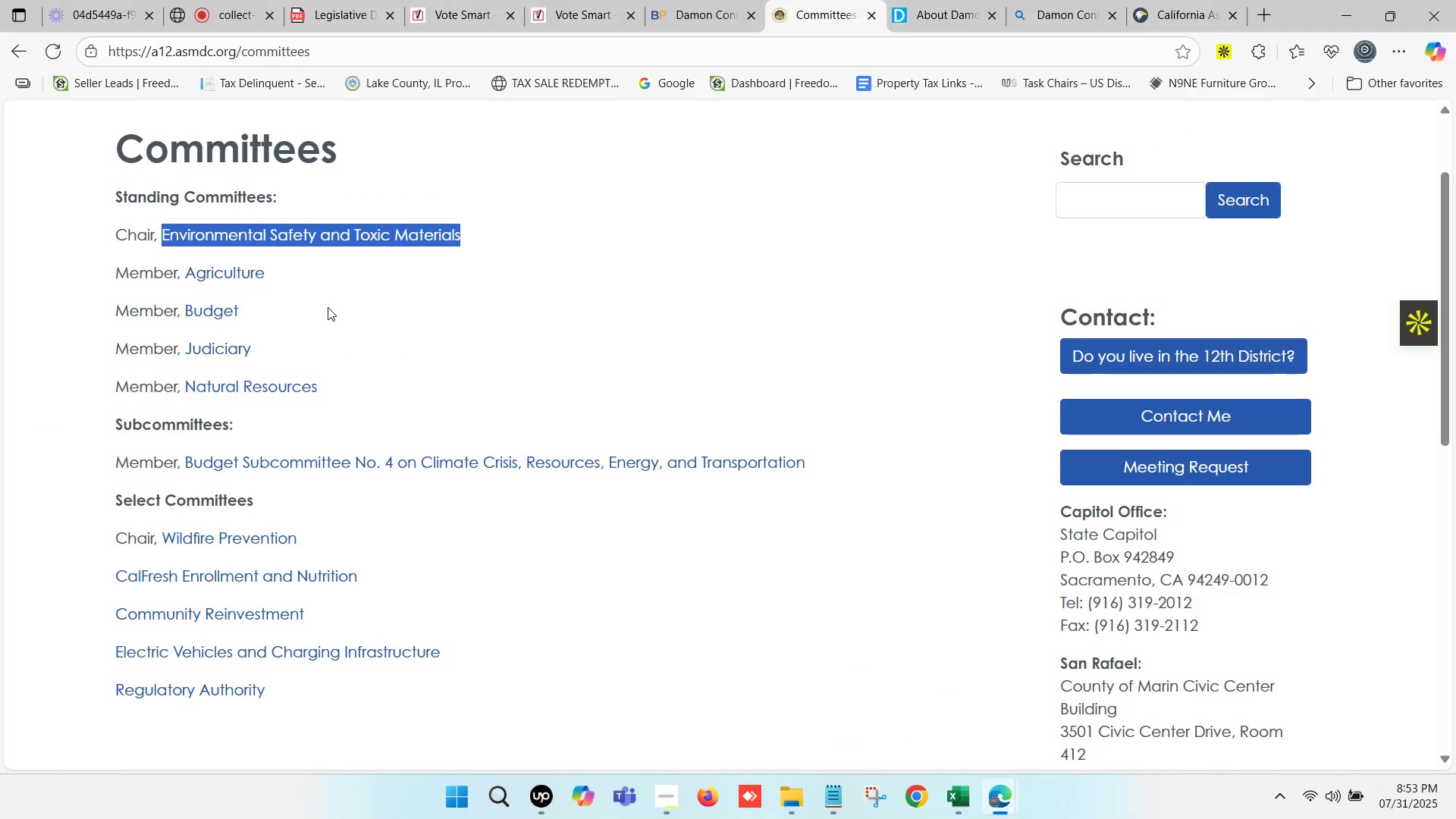 
left_click_drag(start_coordinate=[296, 279], to_coordinate=[190, 275])
 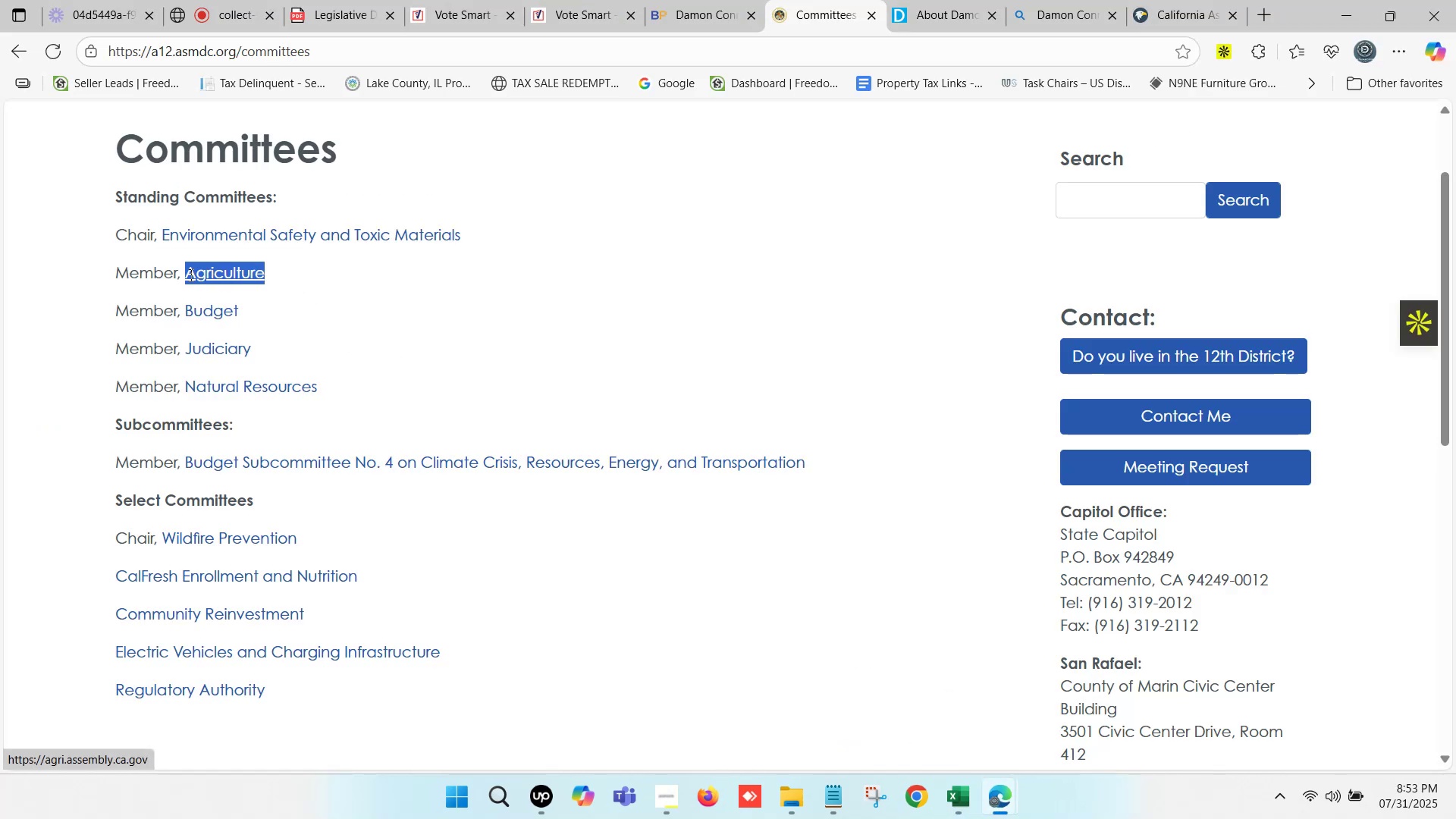 
key(Control+C)
 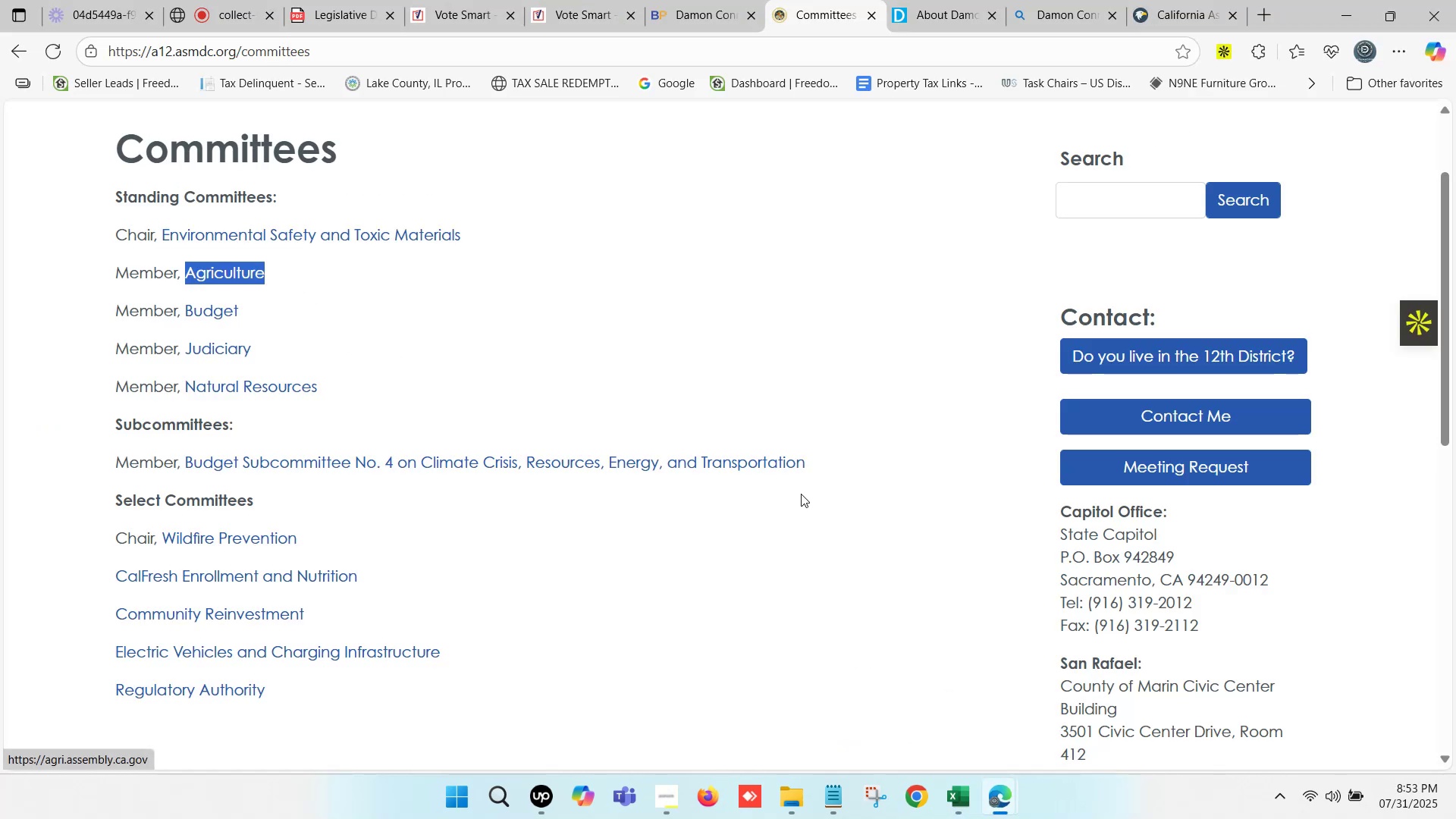 
key(Control+C)
 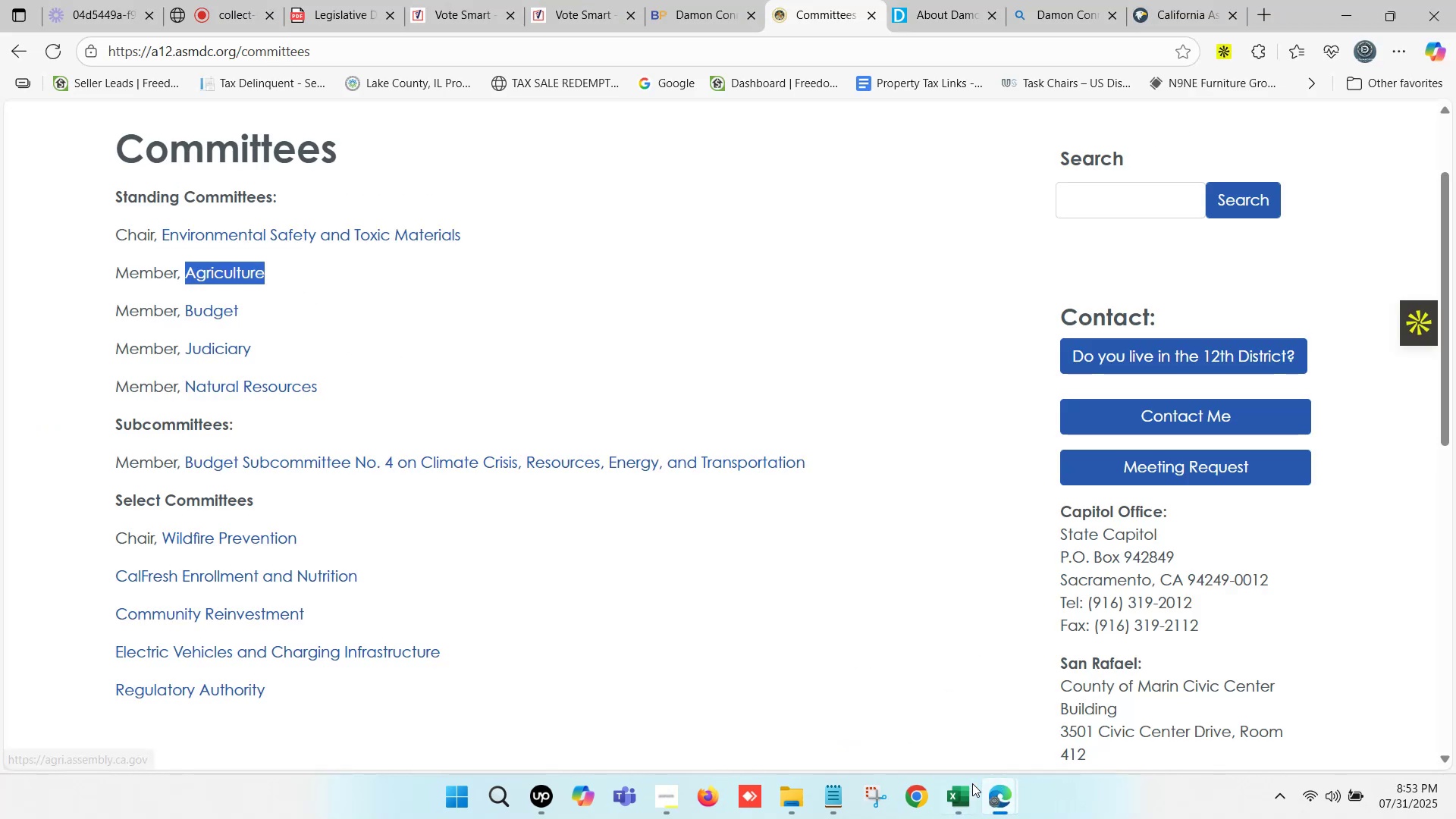 
left_click([965, 783])
 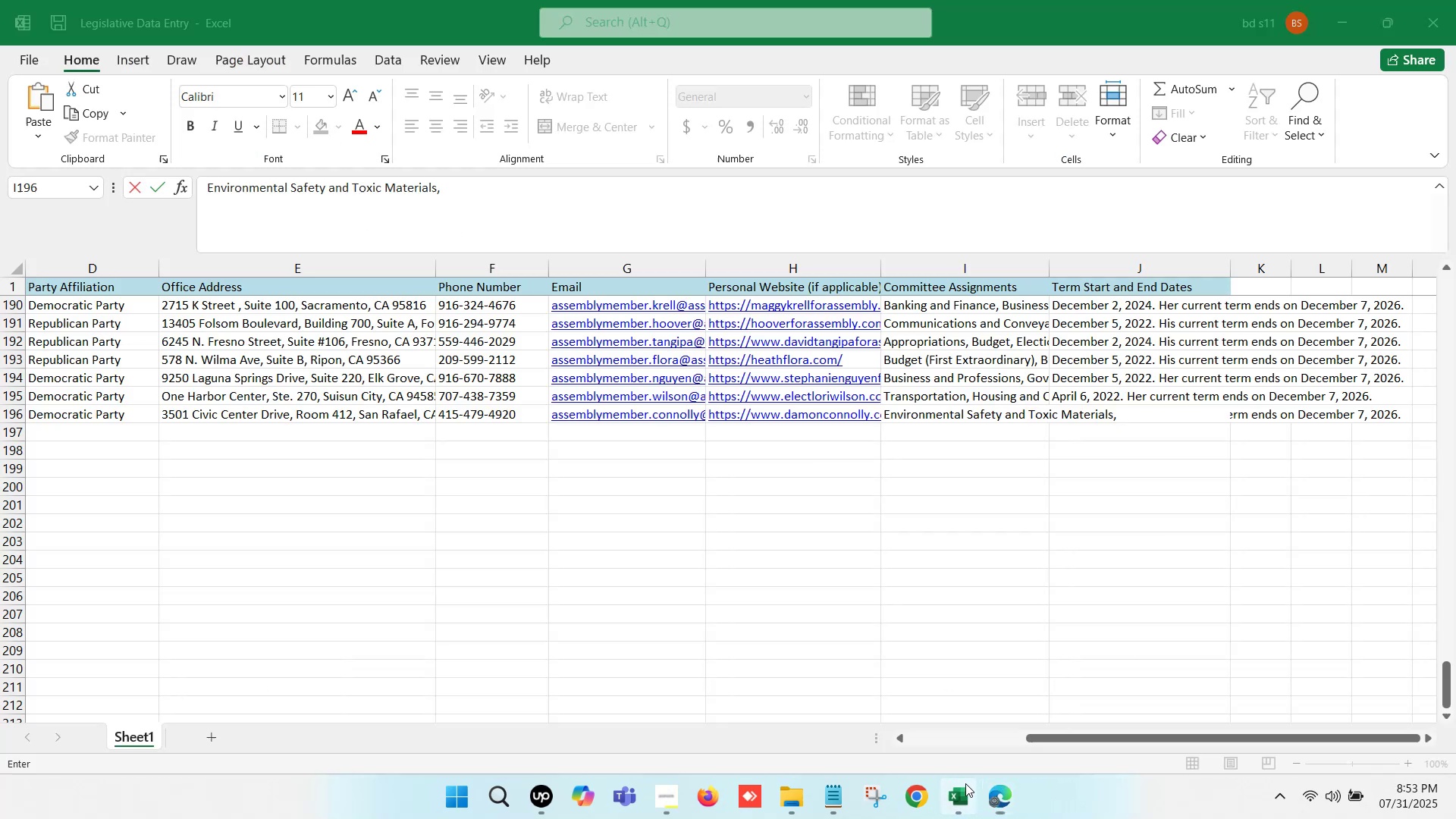 
key(Control+ControlLeft)
 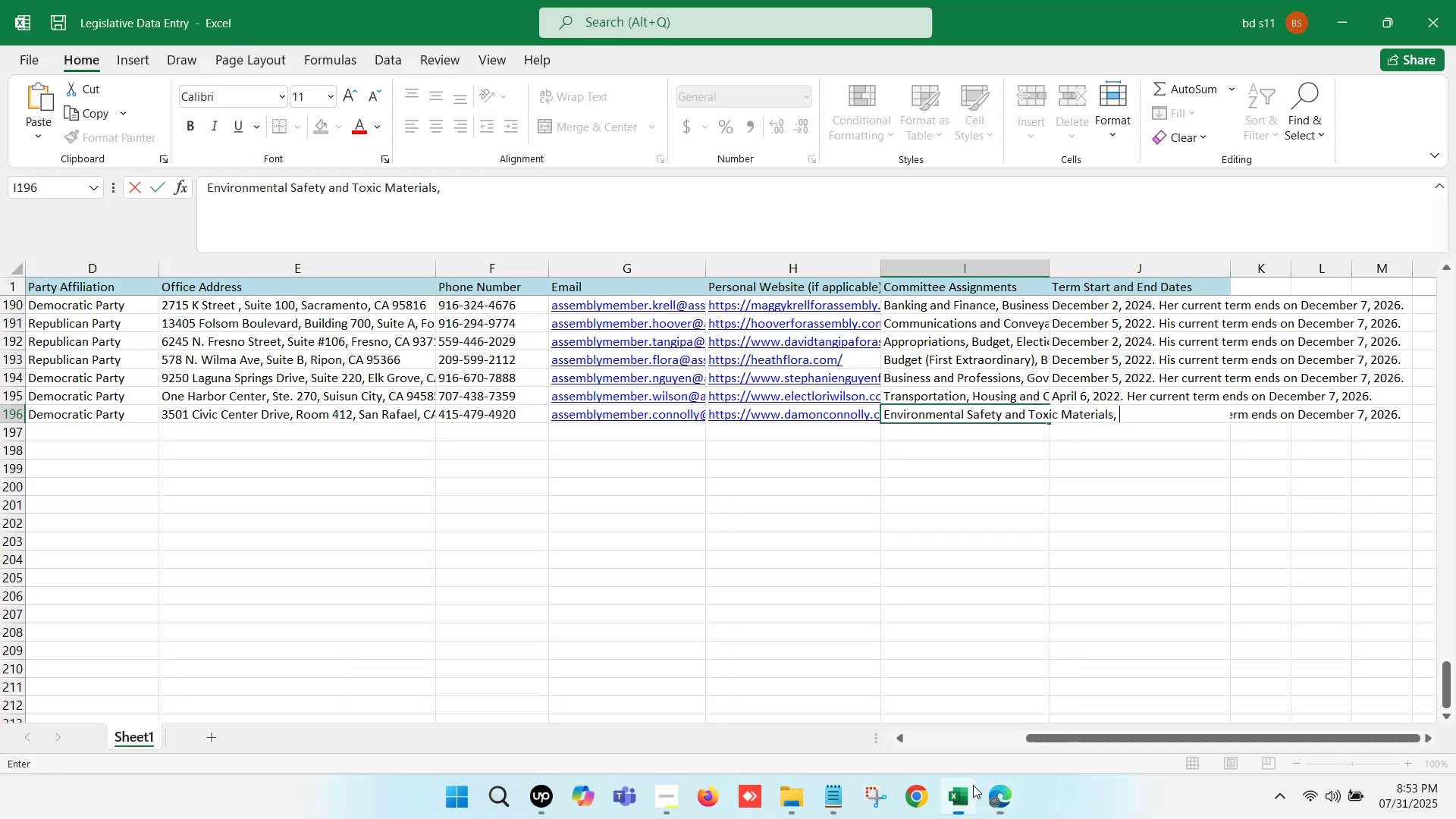 
key(Control+V)
 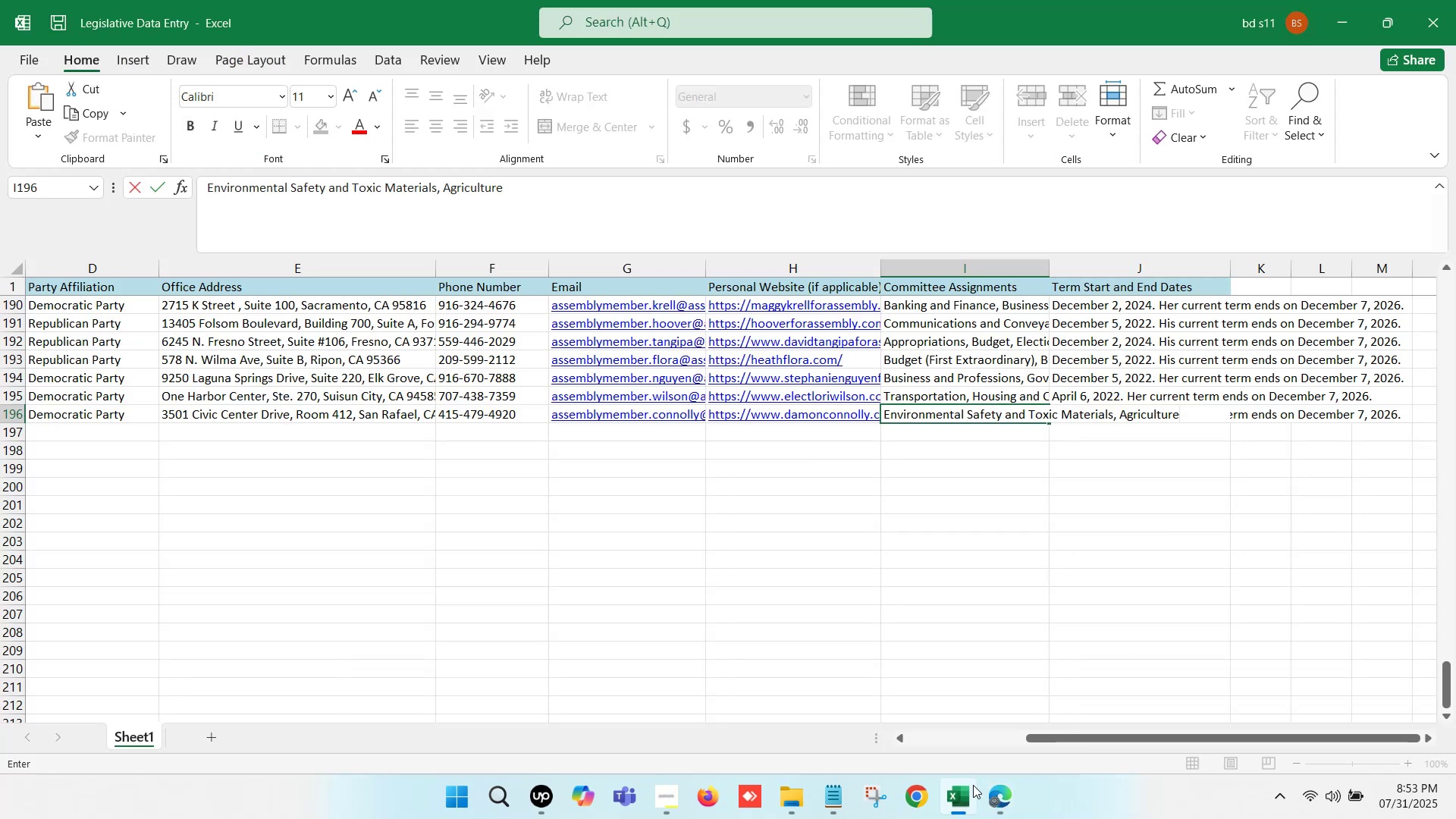 
key(Comma)
 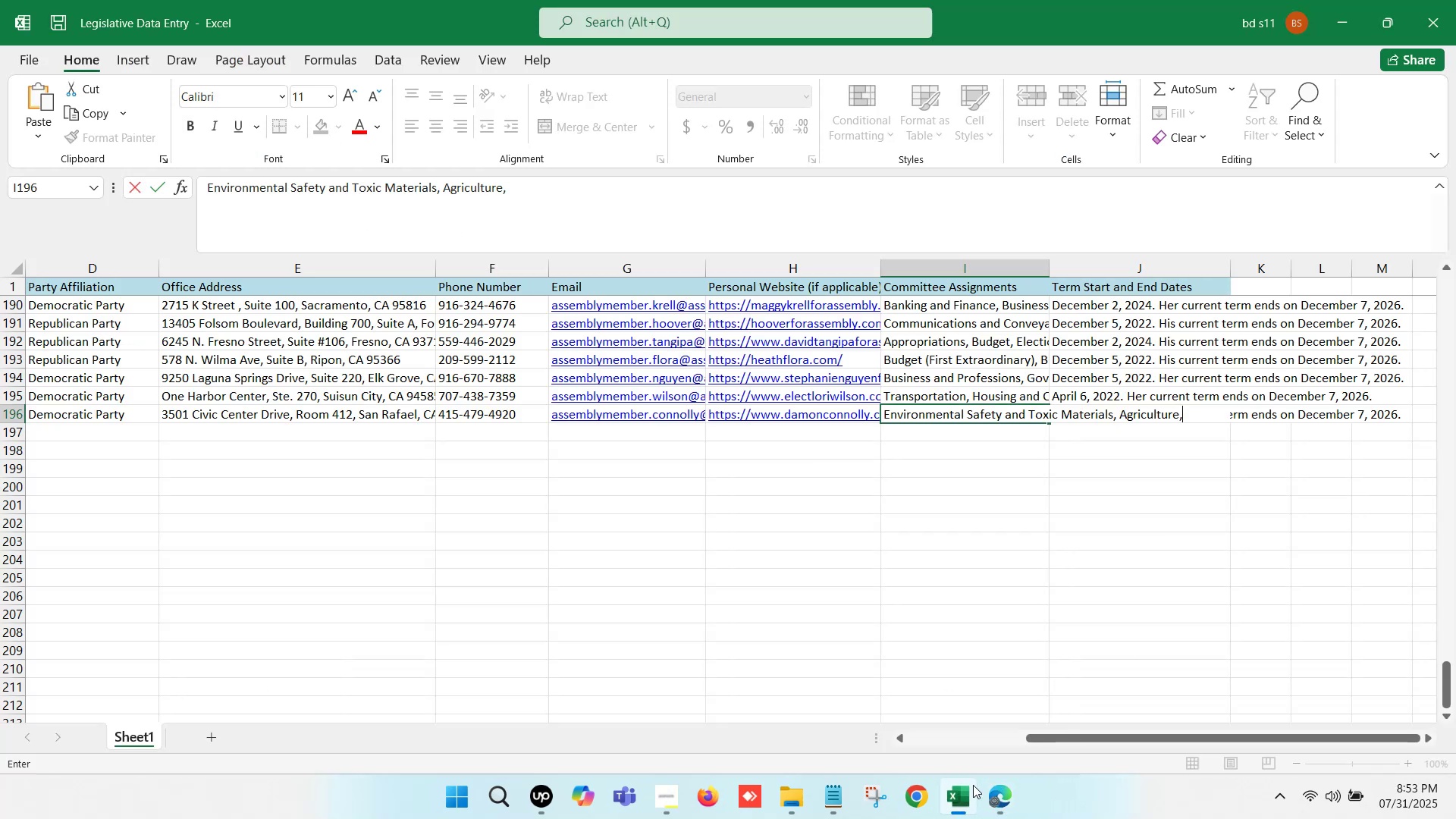 
key(Space)
 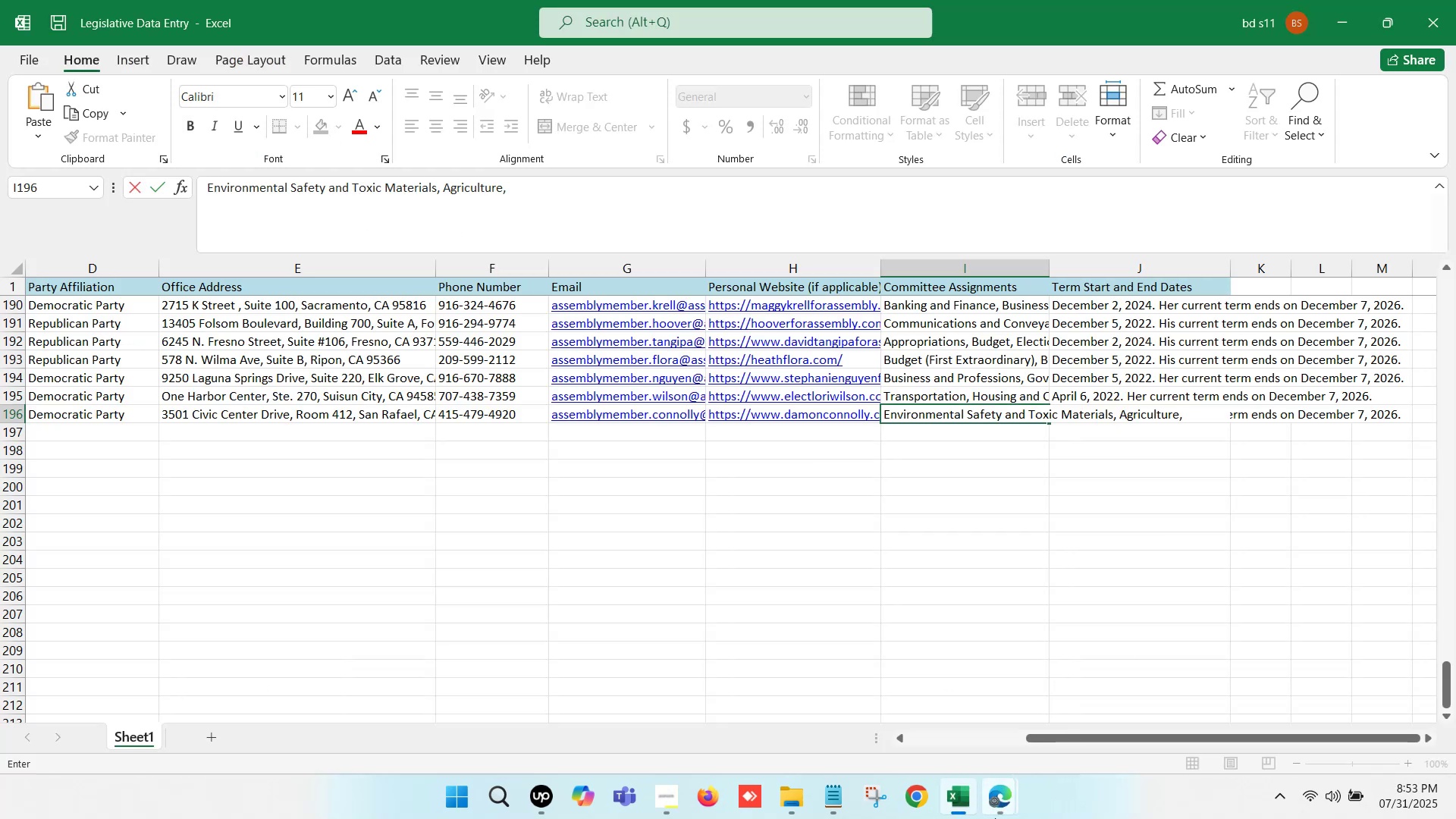 
left_click([1000, 808])
 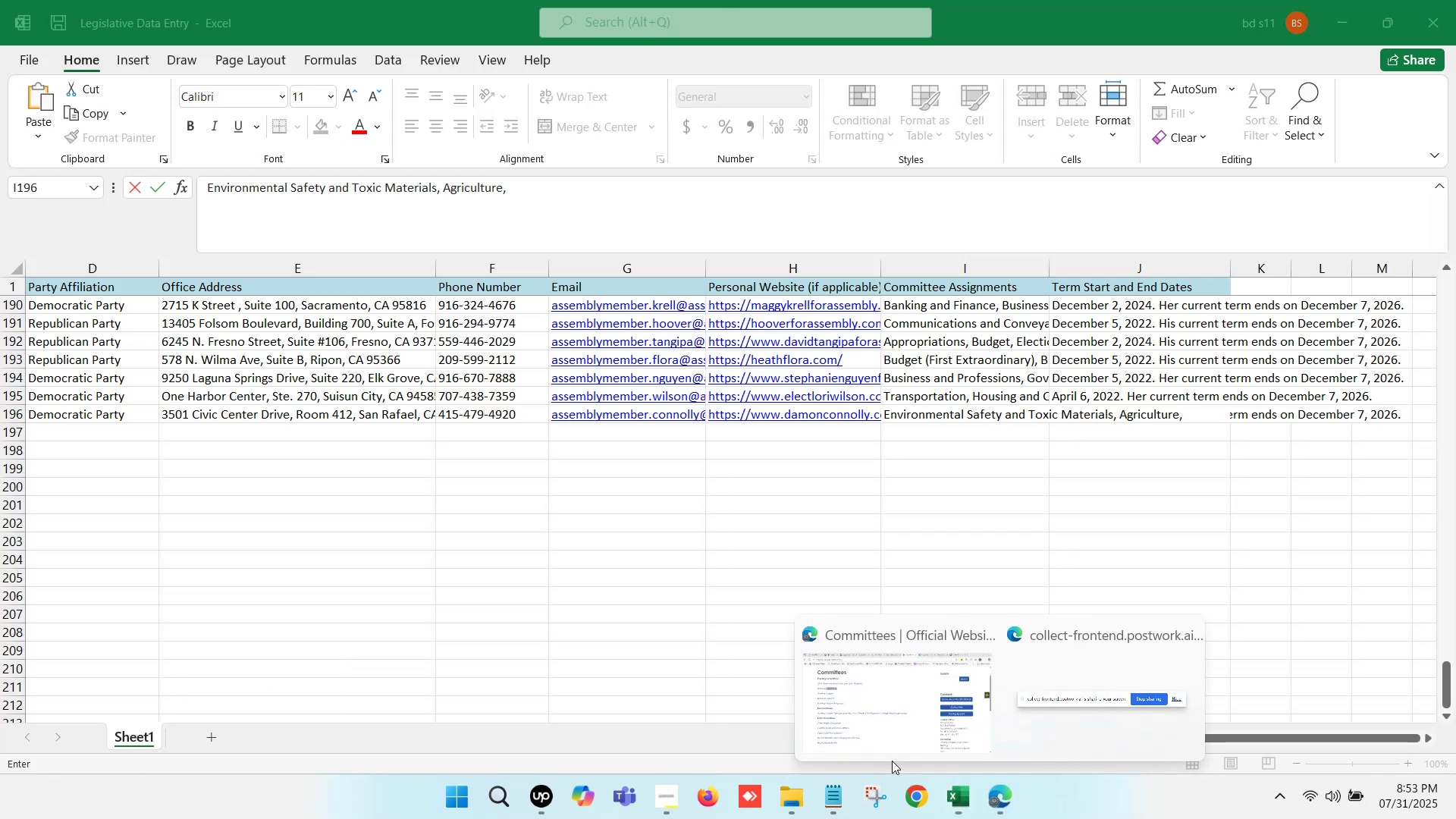 
left_click([877, 695])
 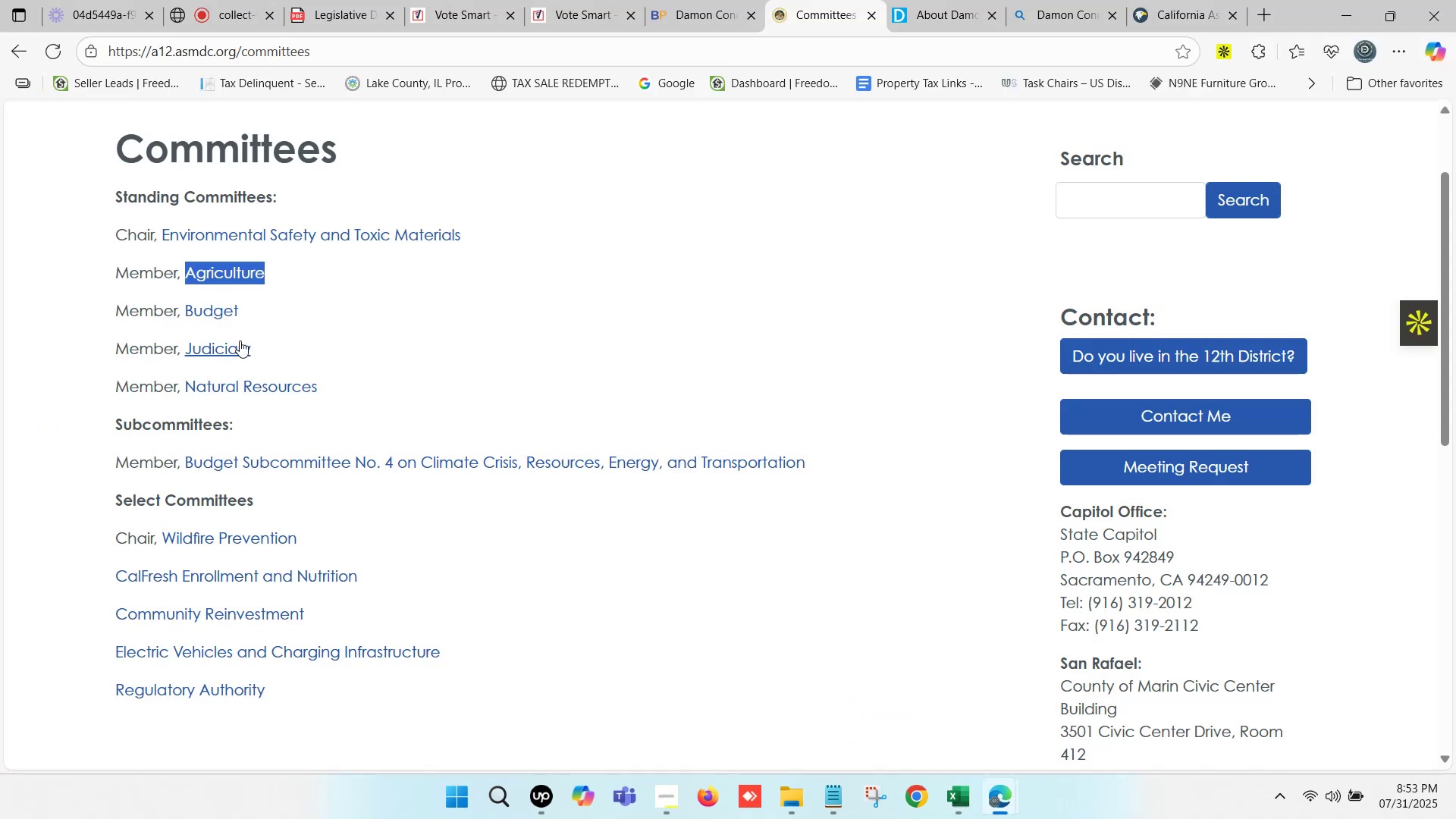 
left_click_drag(start_coordinate=[272, 311], to_coordinate=[183, 310])
 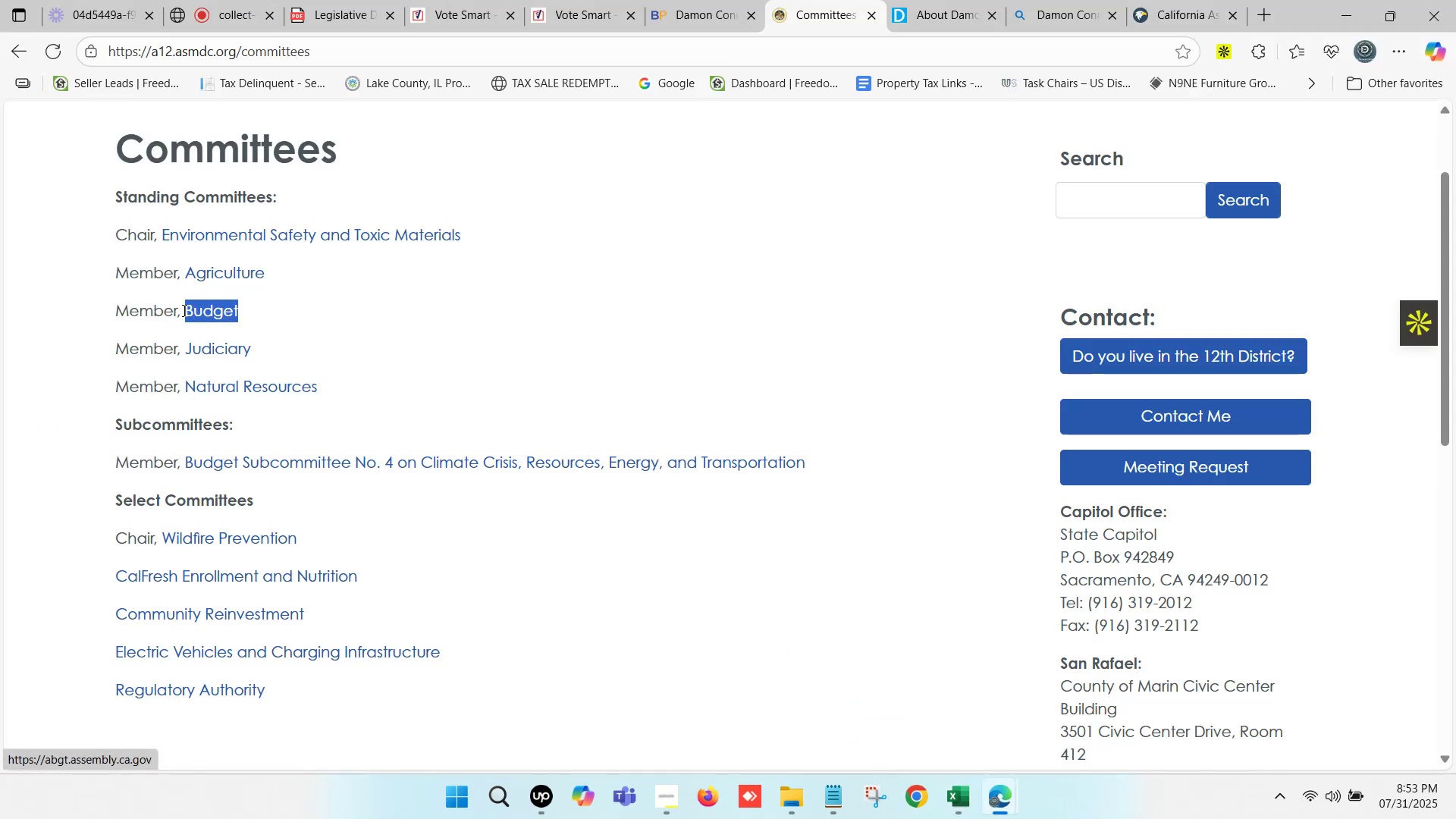 
key(Control+C)
 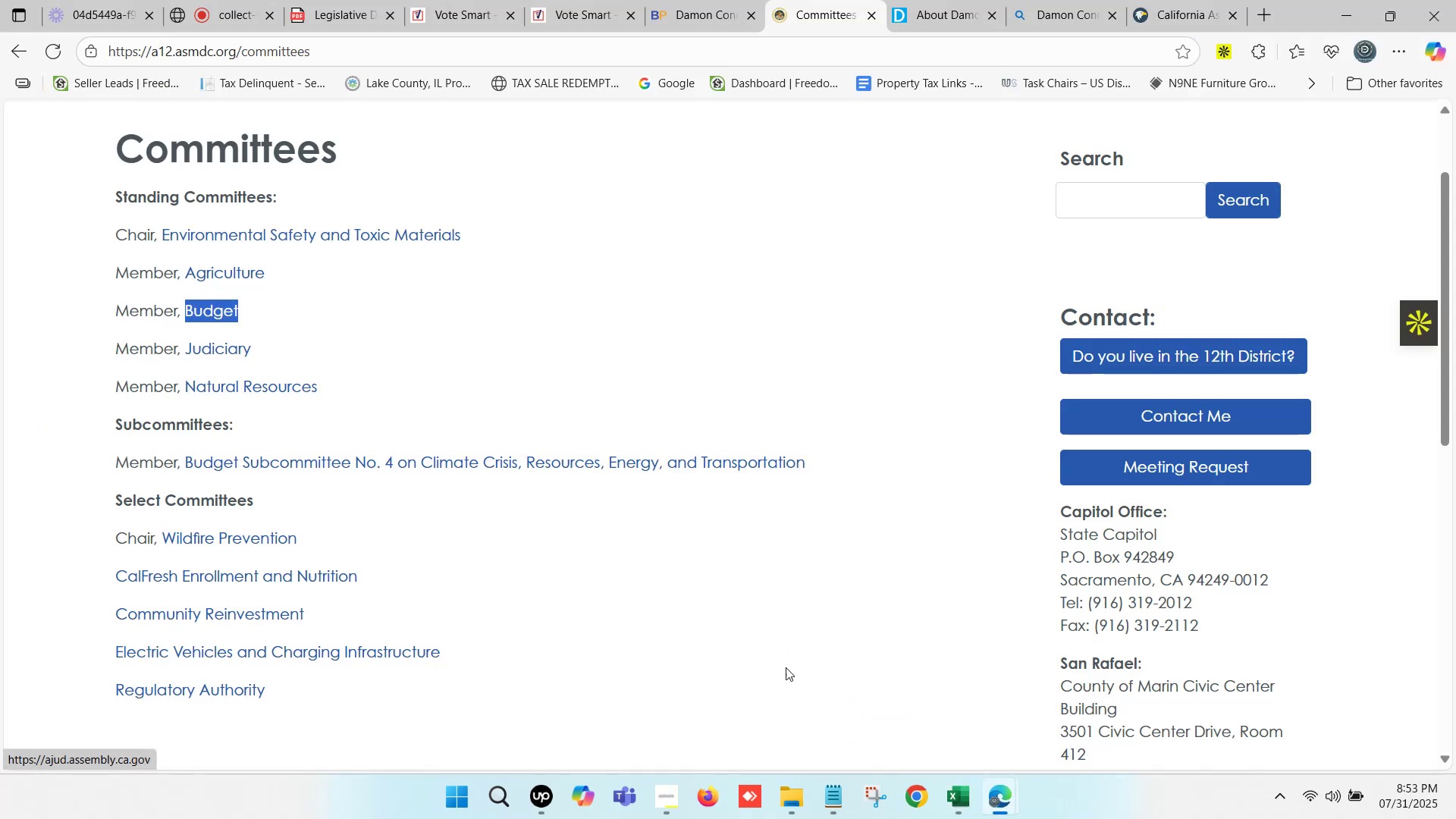 
key(Control+C)
 